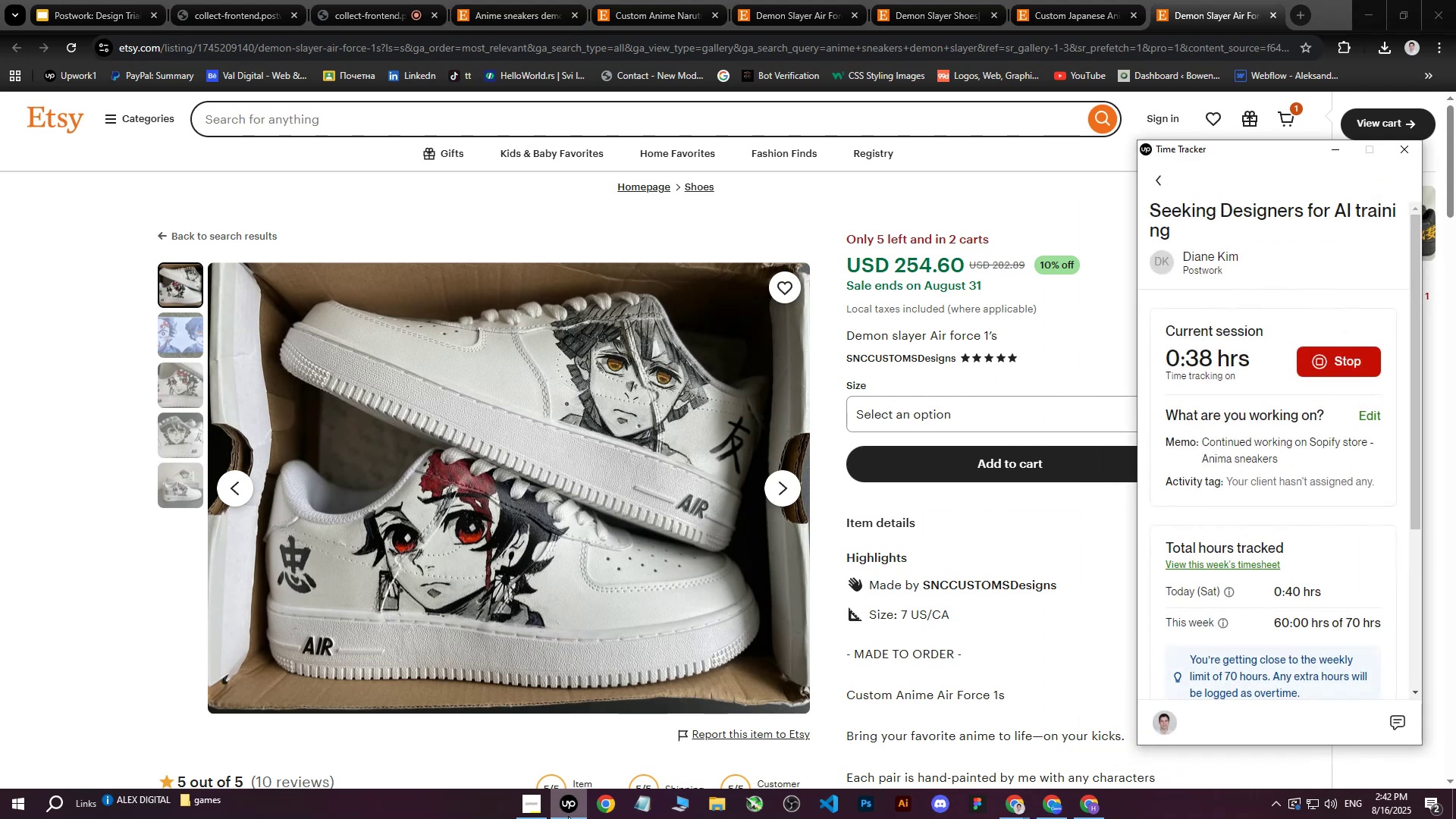 
left_click([568, 816])
 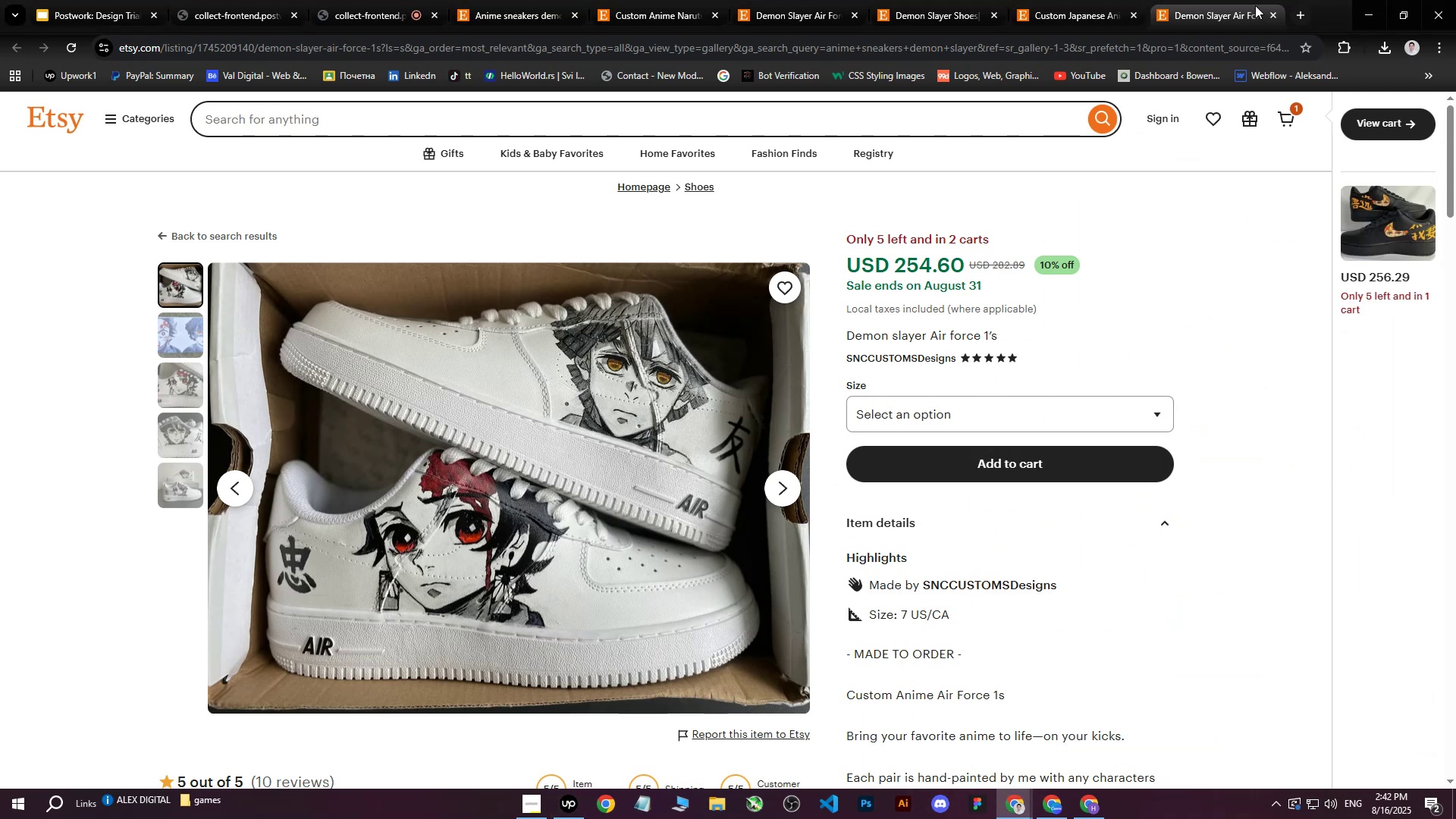 
left_click([1273, 14])
 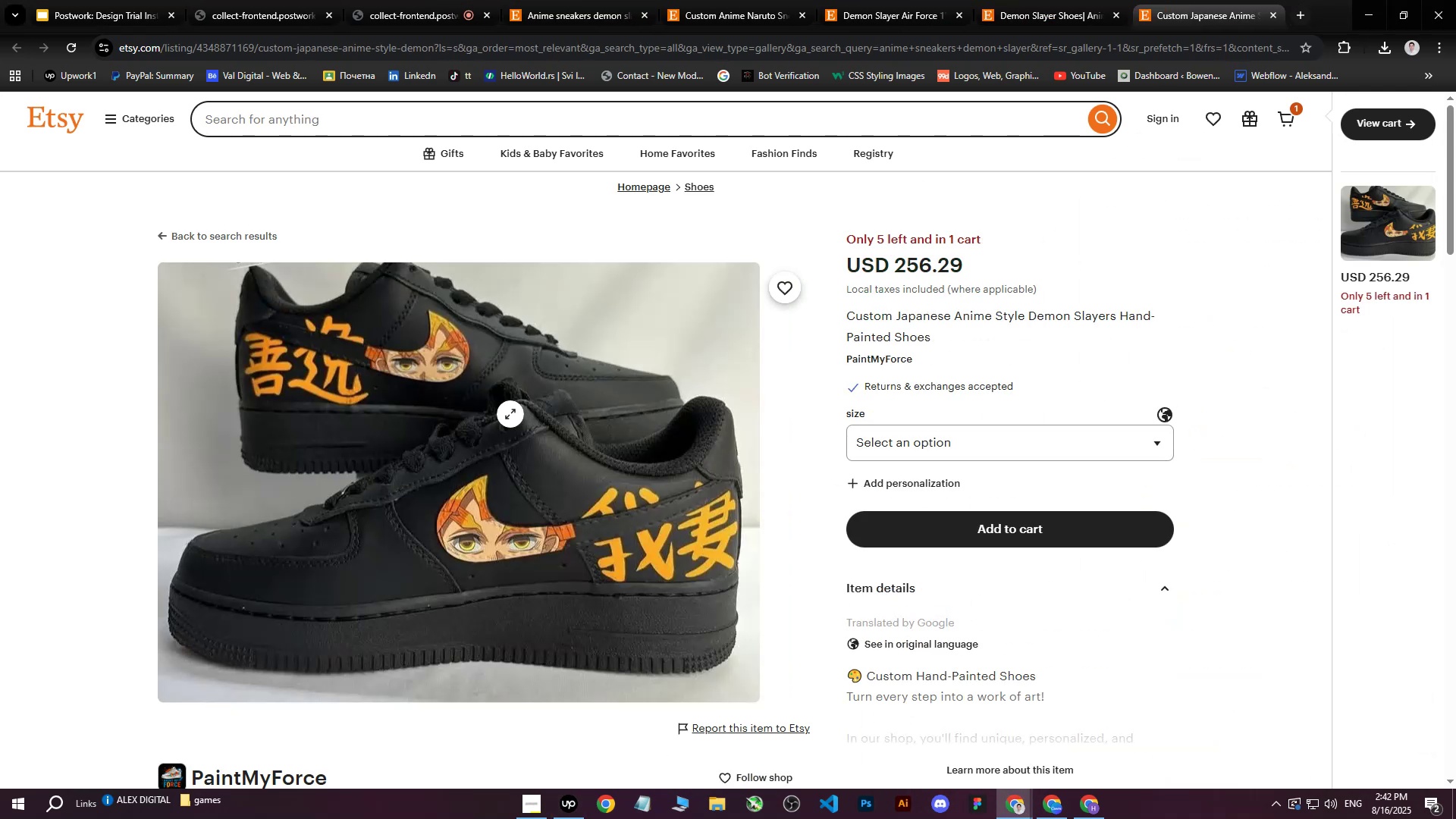 
right_click([510, 414])
 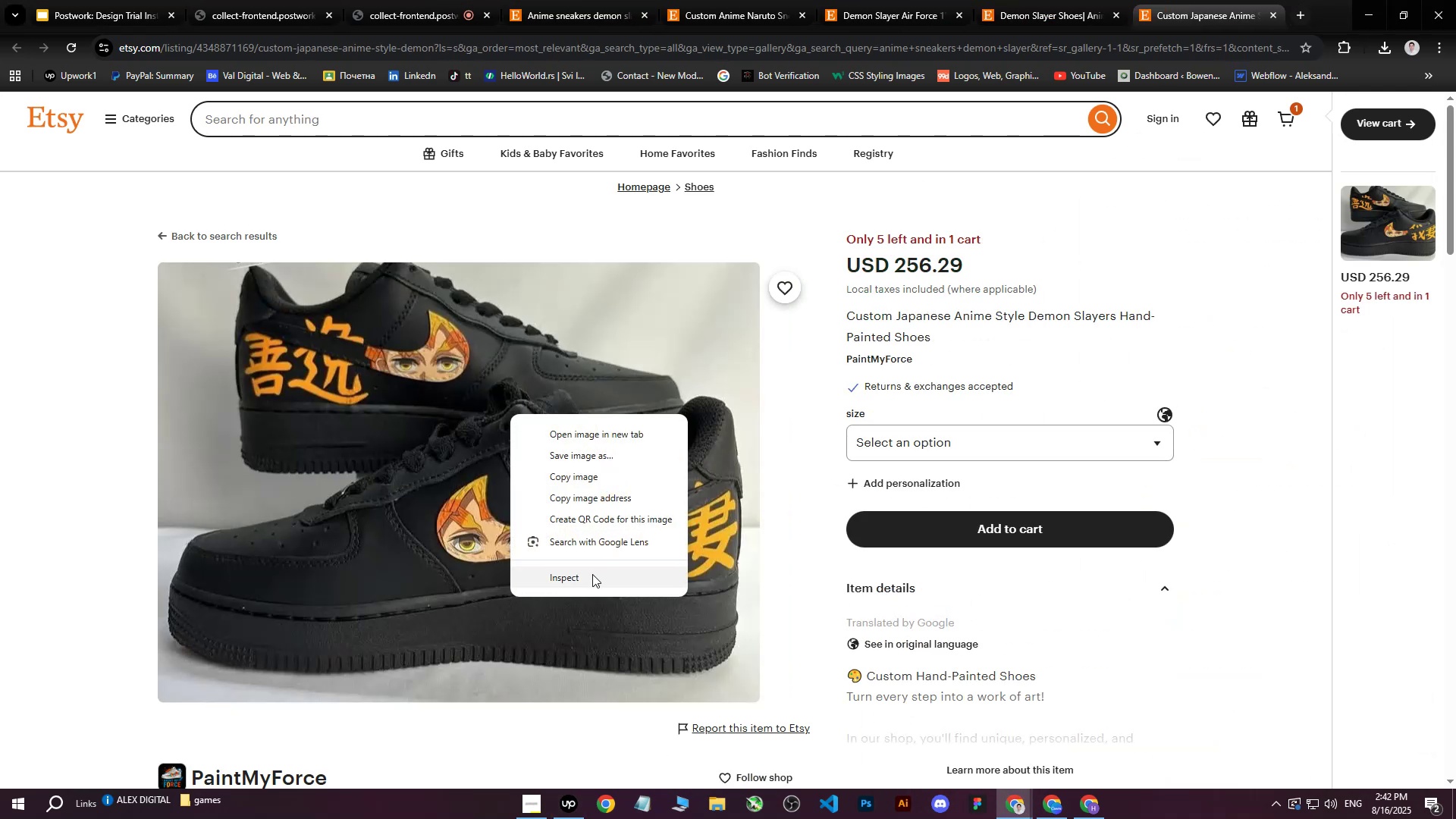 
left_click([592, 574])
 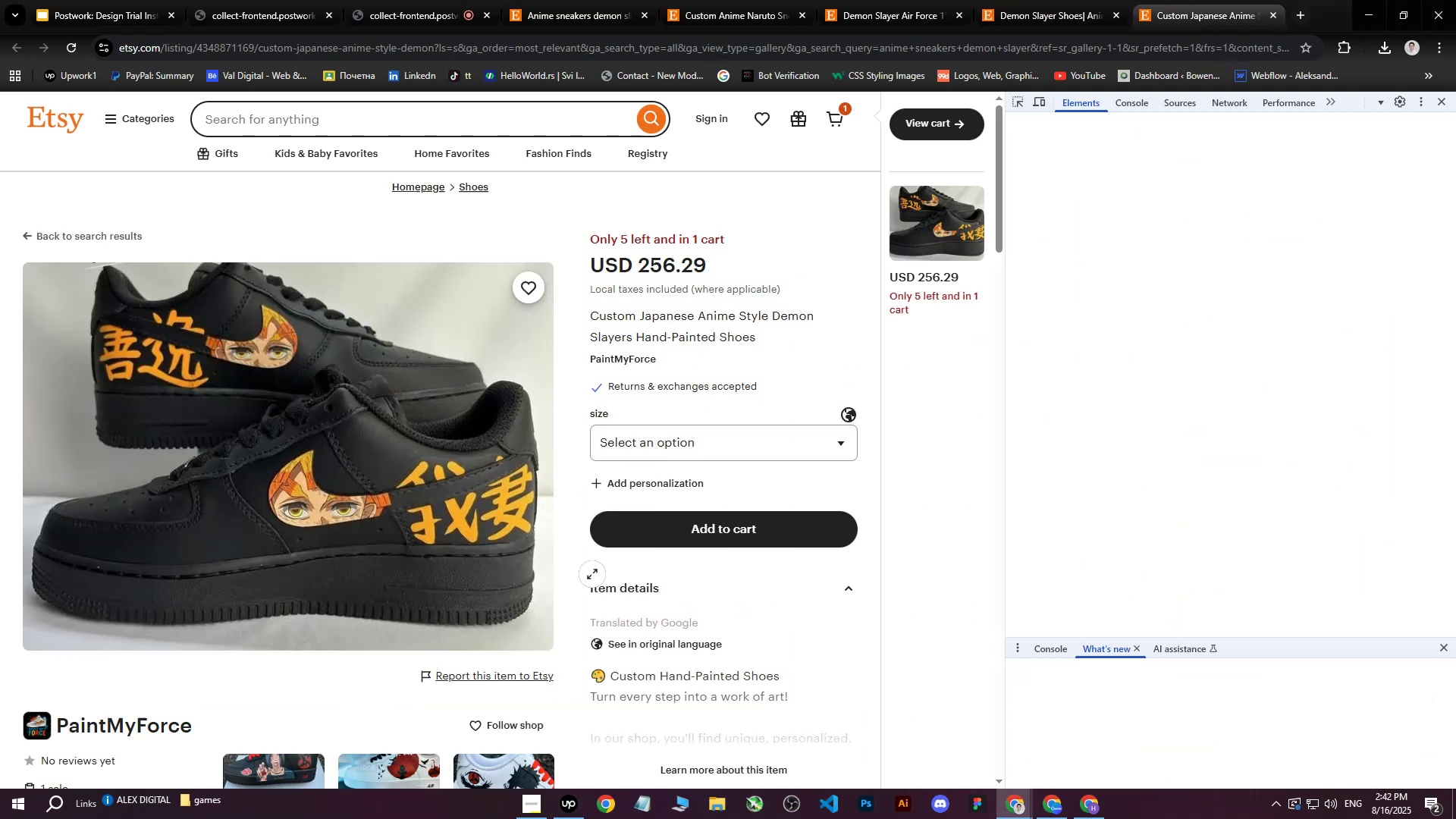 
mouse_move([588, 564])
 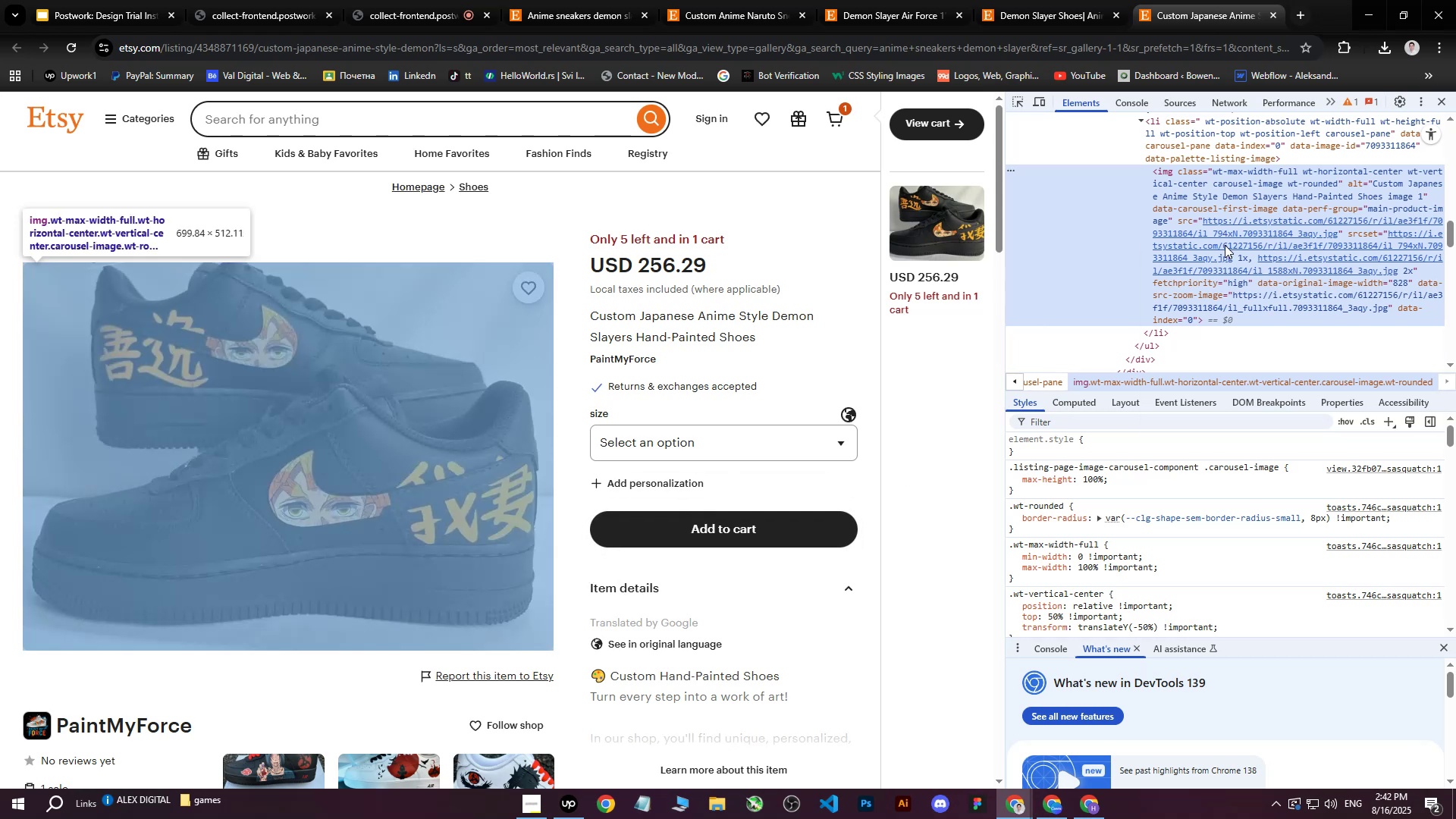 
left_click([1229, 242])
 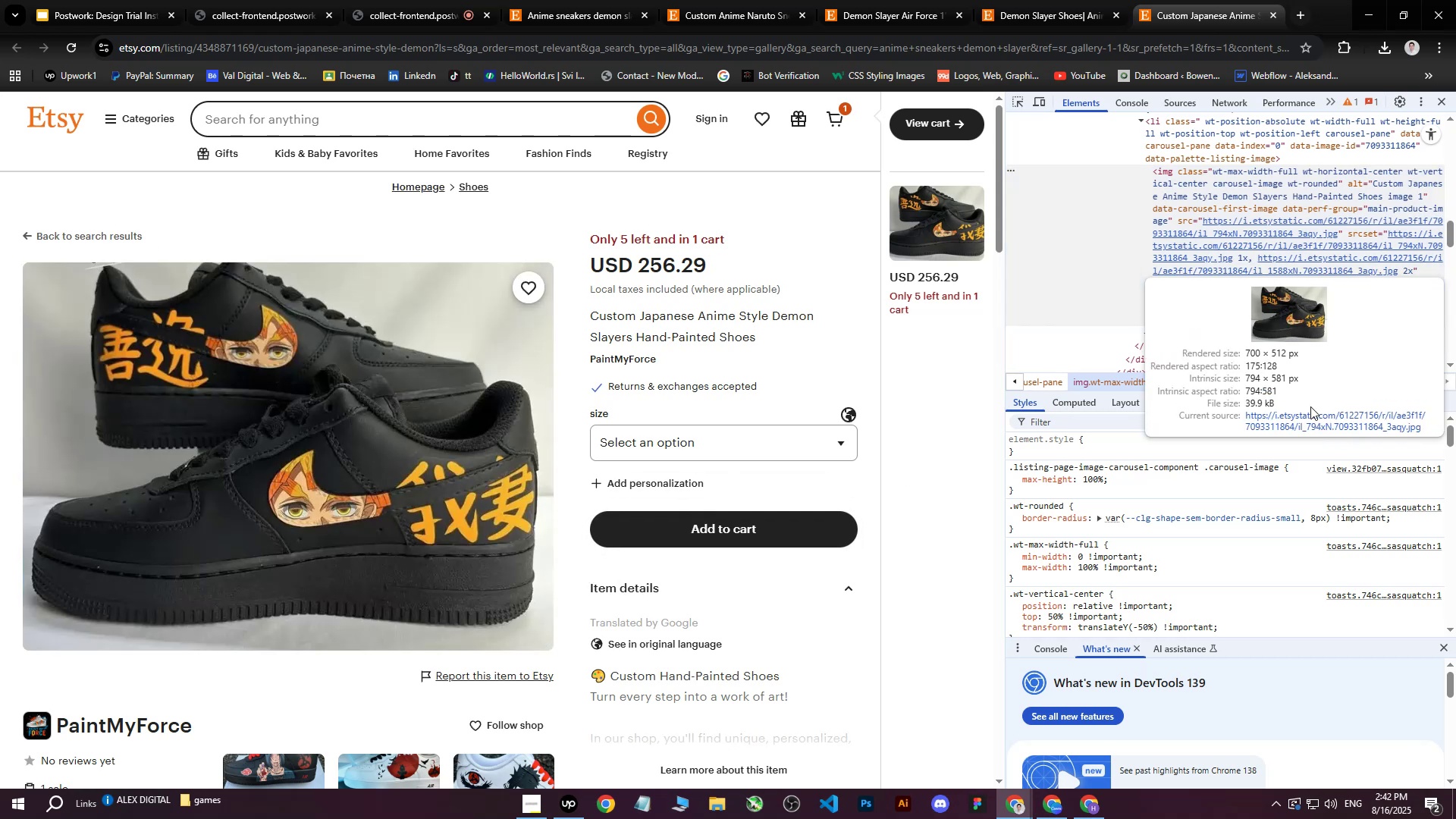 
left_click([1304, 422])
 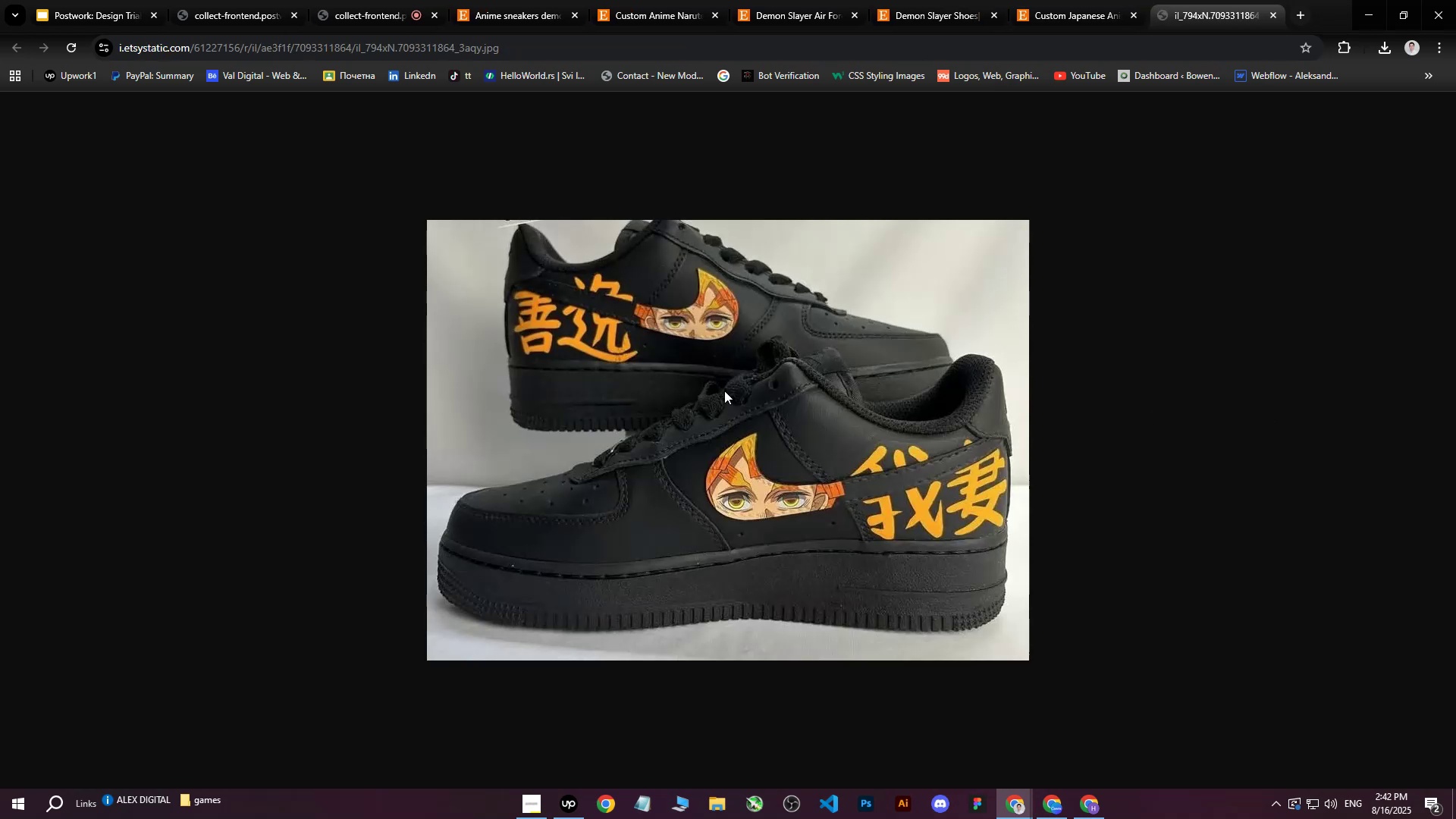 
right_click([699, 386])
 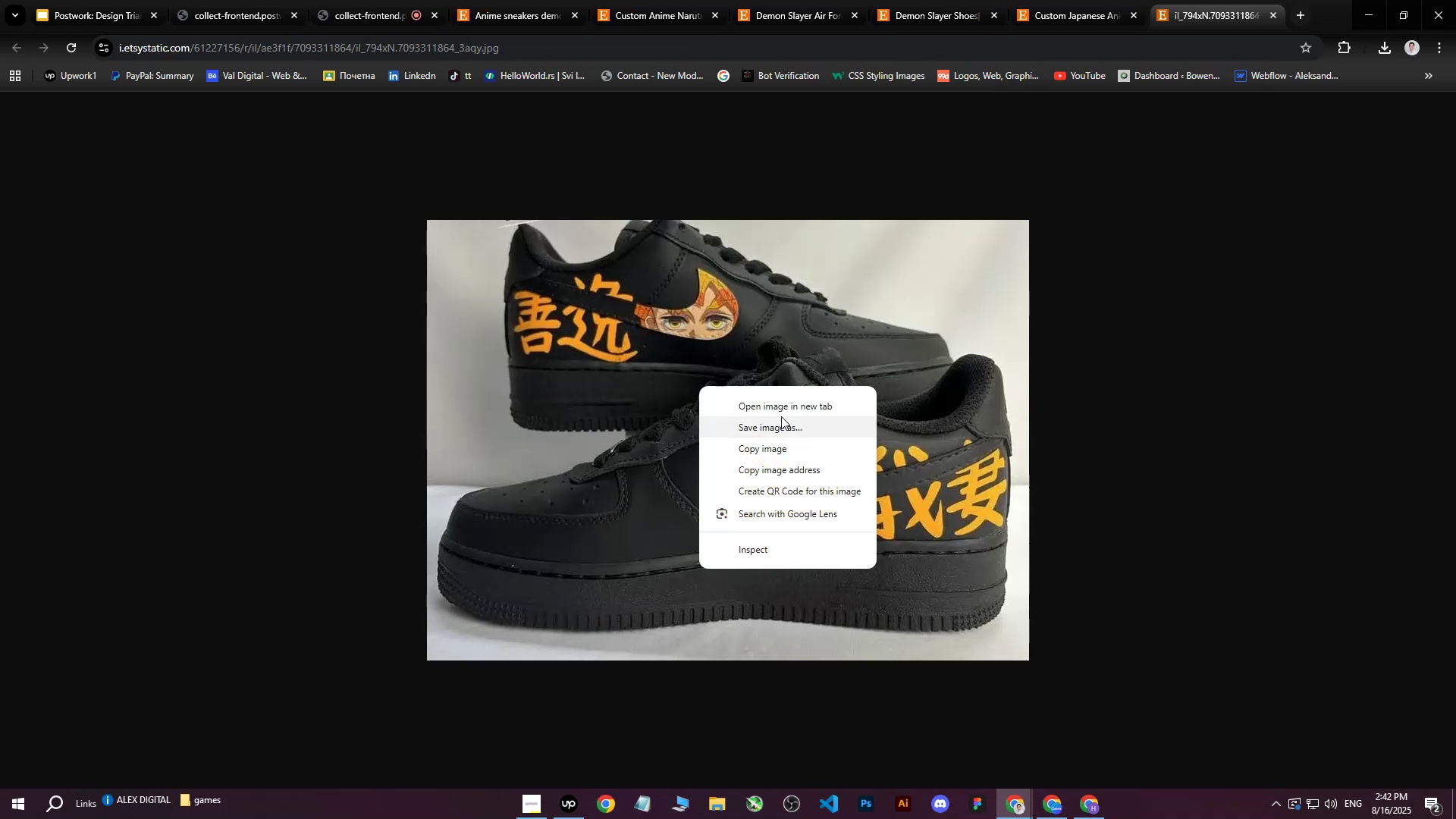 
left_click([781, 417])
 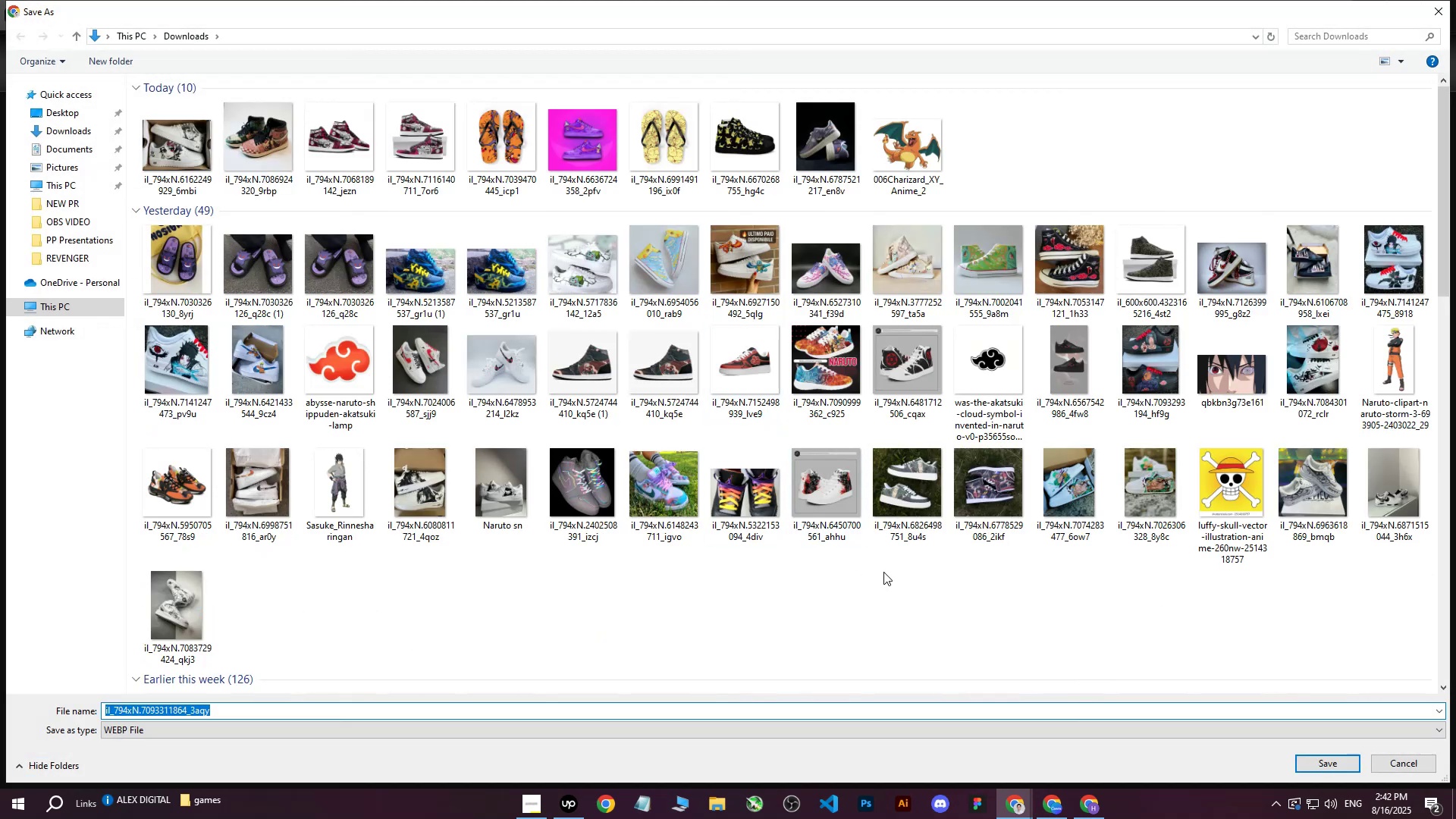 
left_click([1327, 764])
 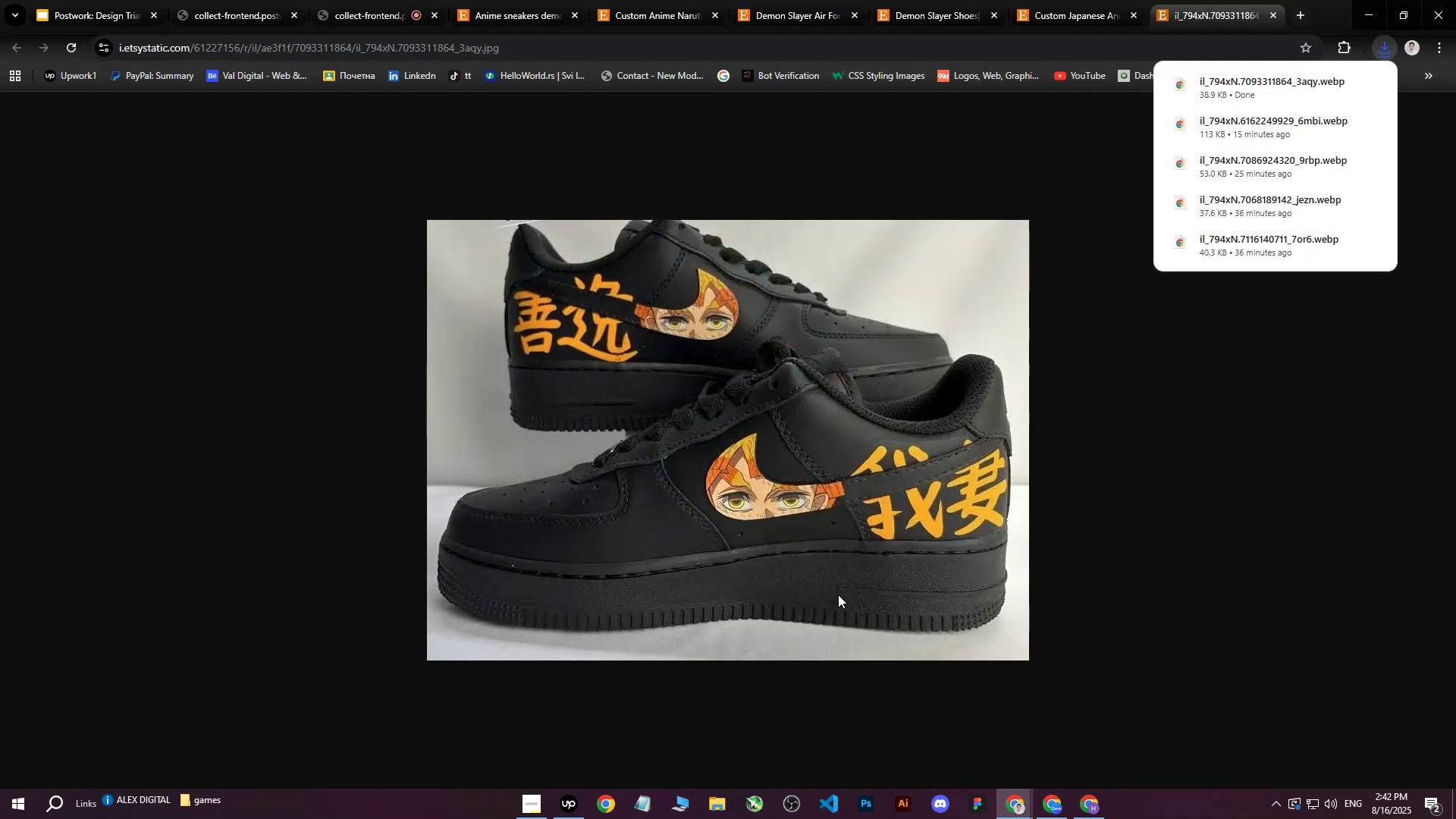 
left_click([1172, 381])
 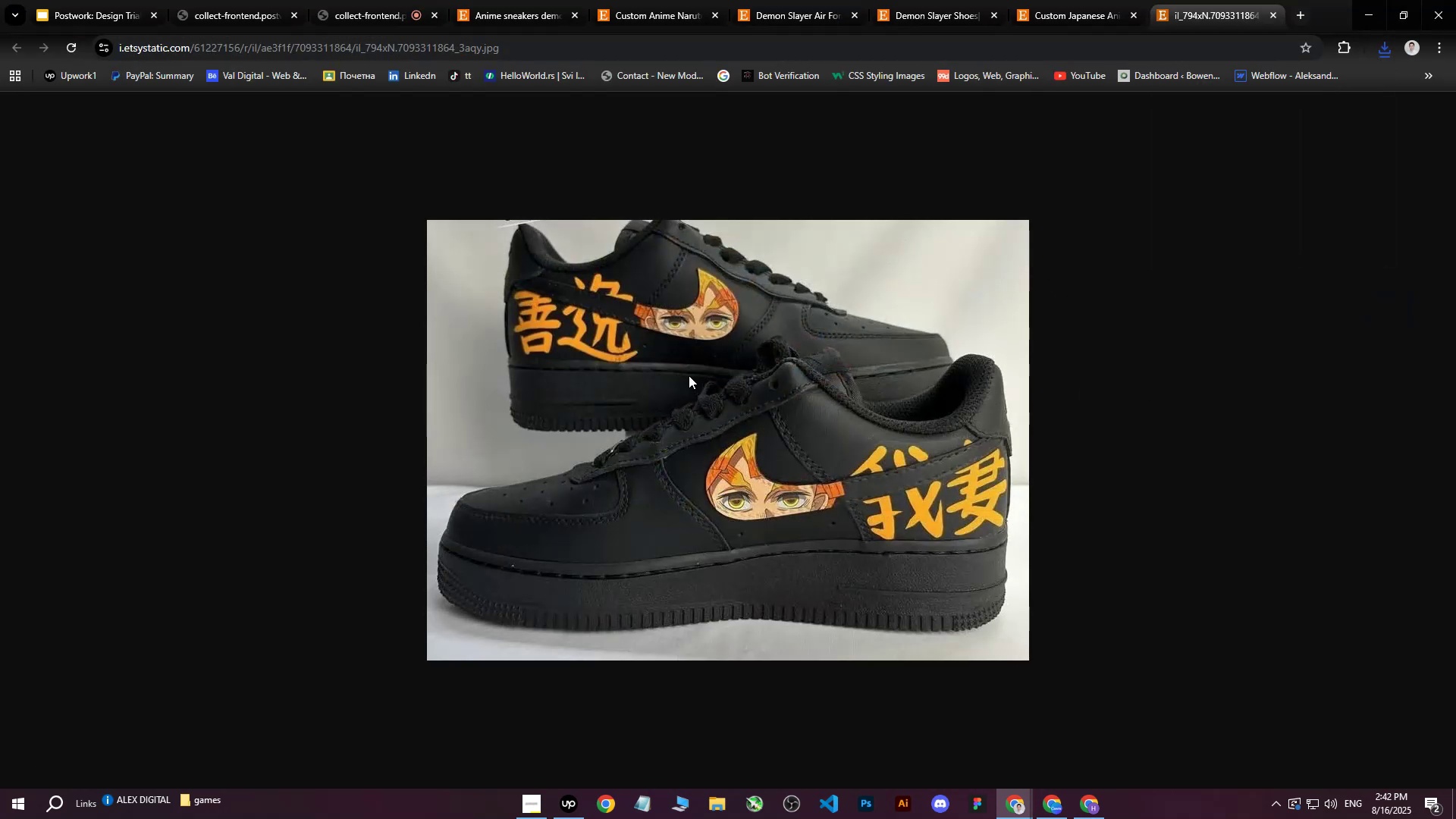 
wait(5.93)
 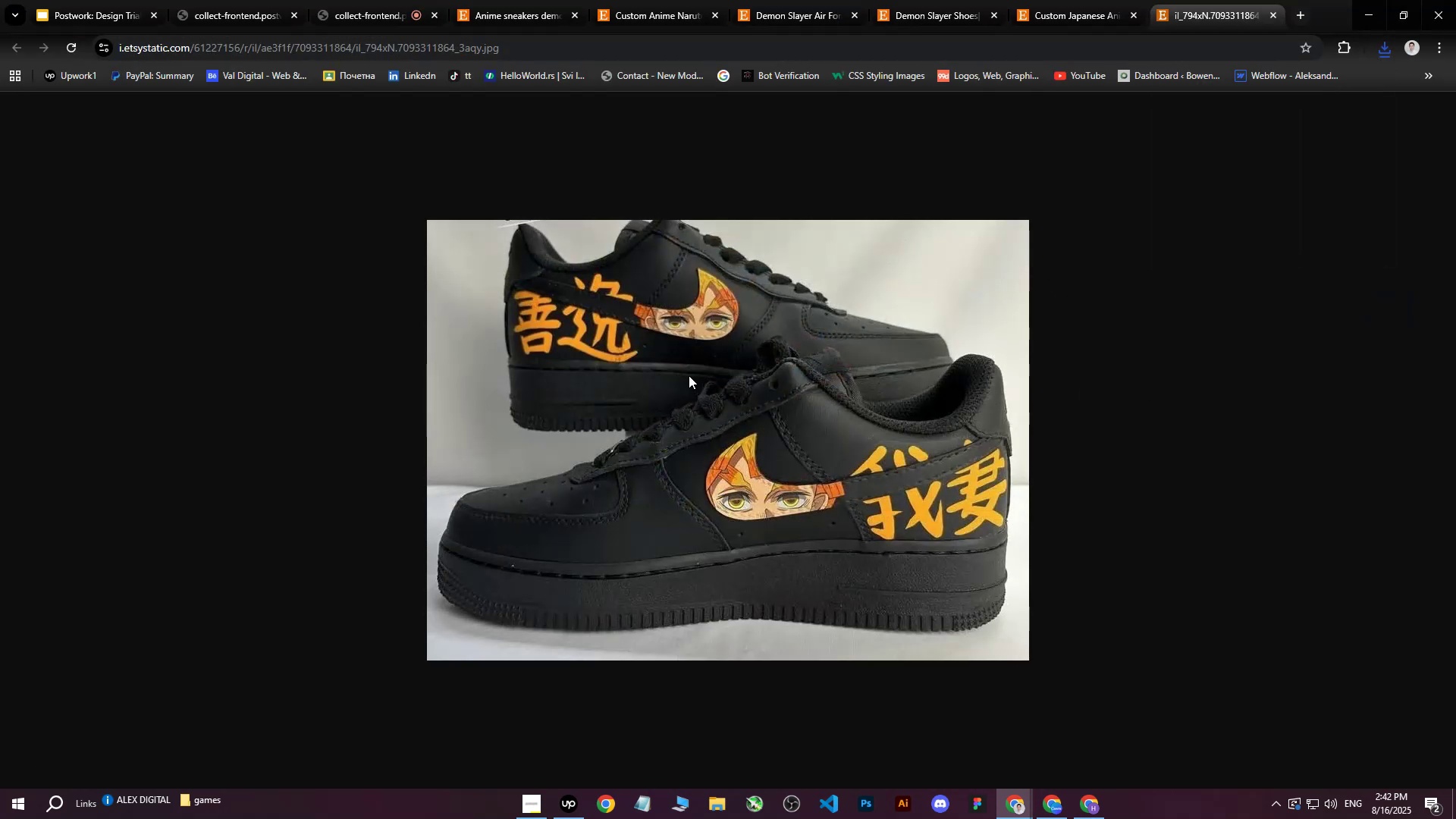 
right_click([720, 362])
 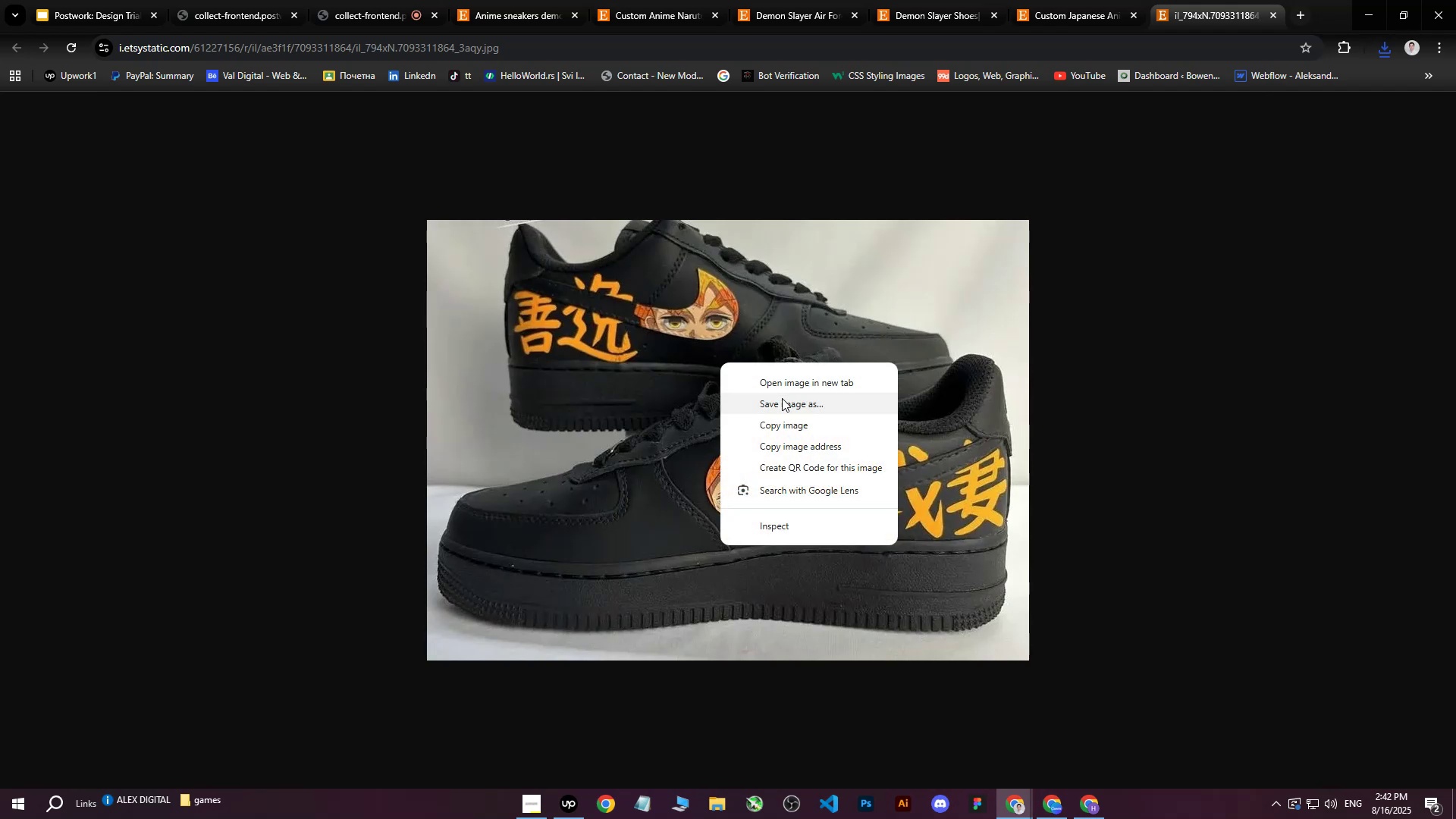 
left_click([782, 399])
 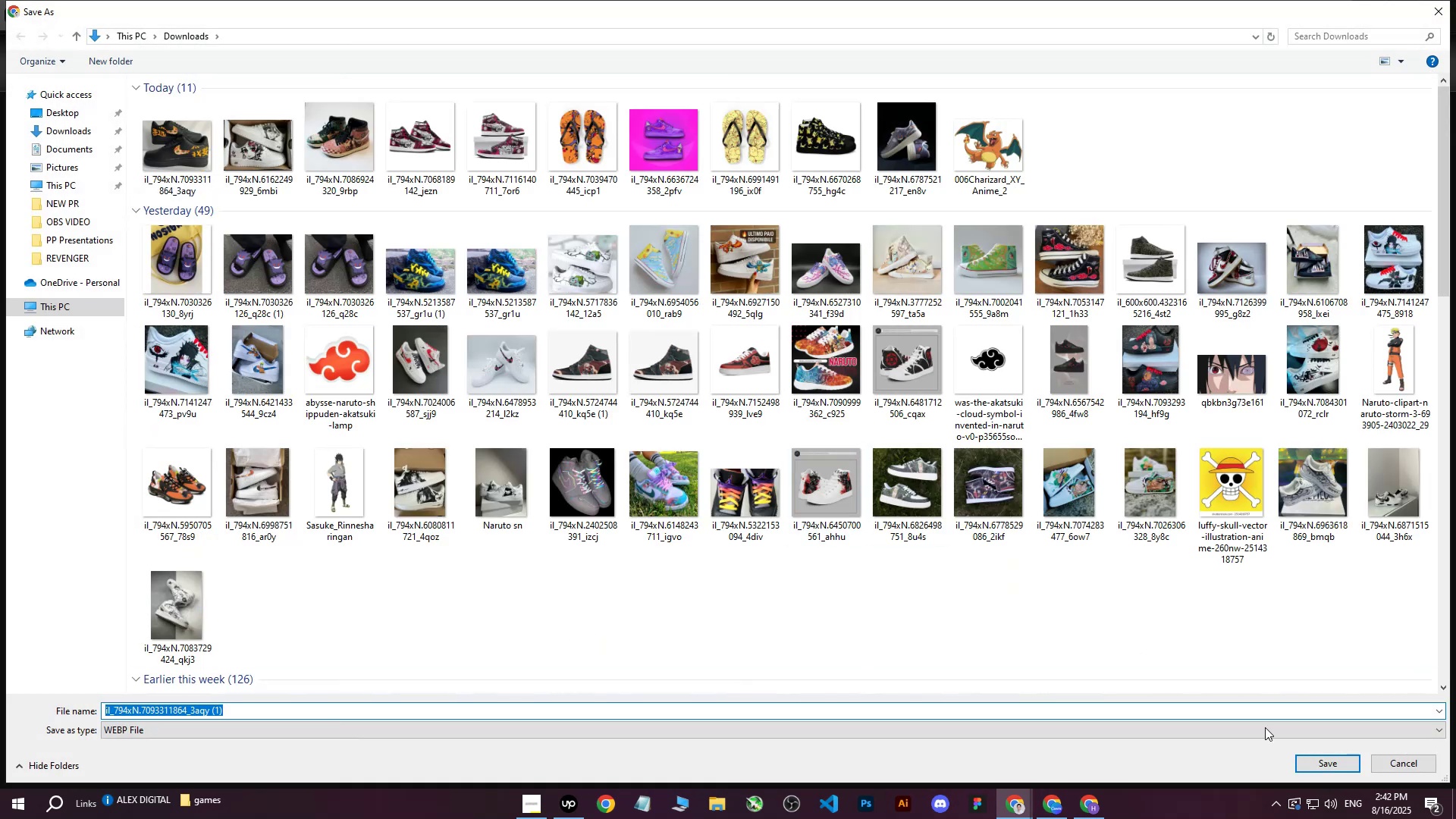 
left_click([1310, 758])
 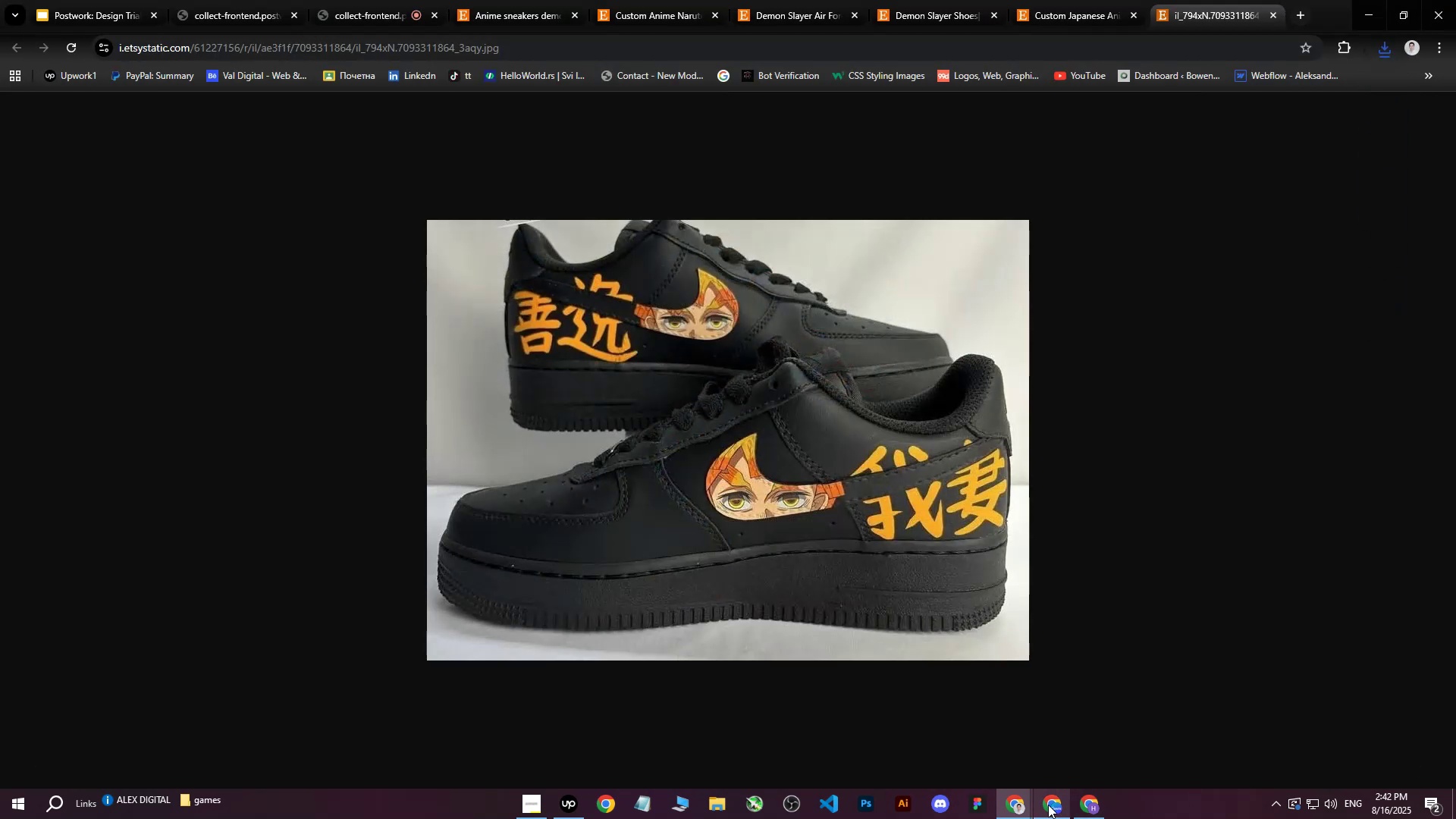 
left_click([1101, 807])
 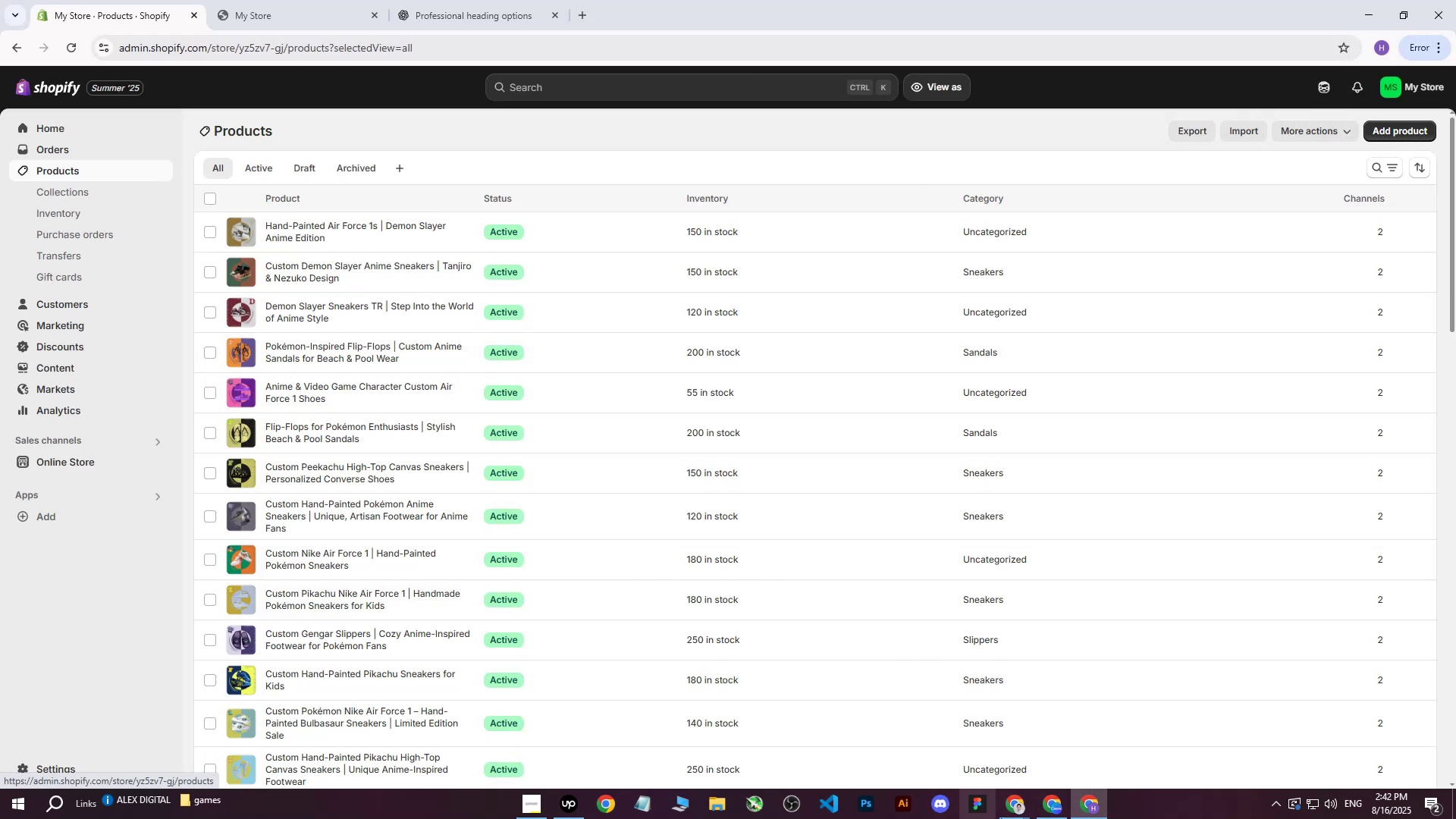 
left_click([1050, 805])
 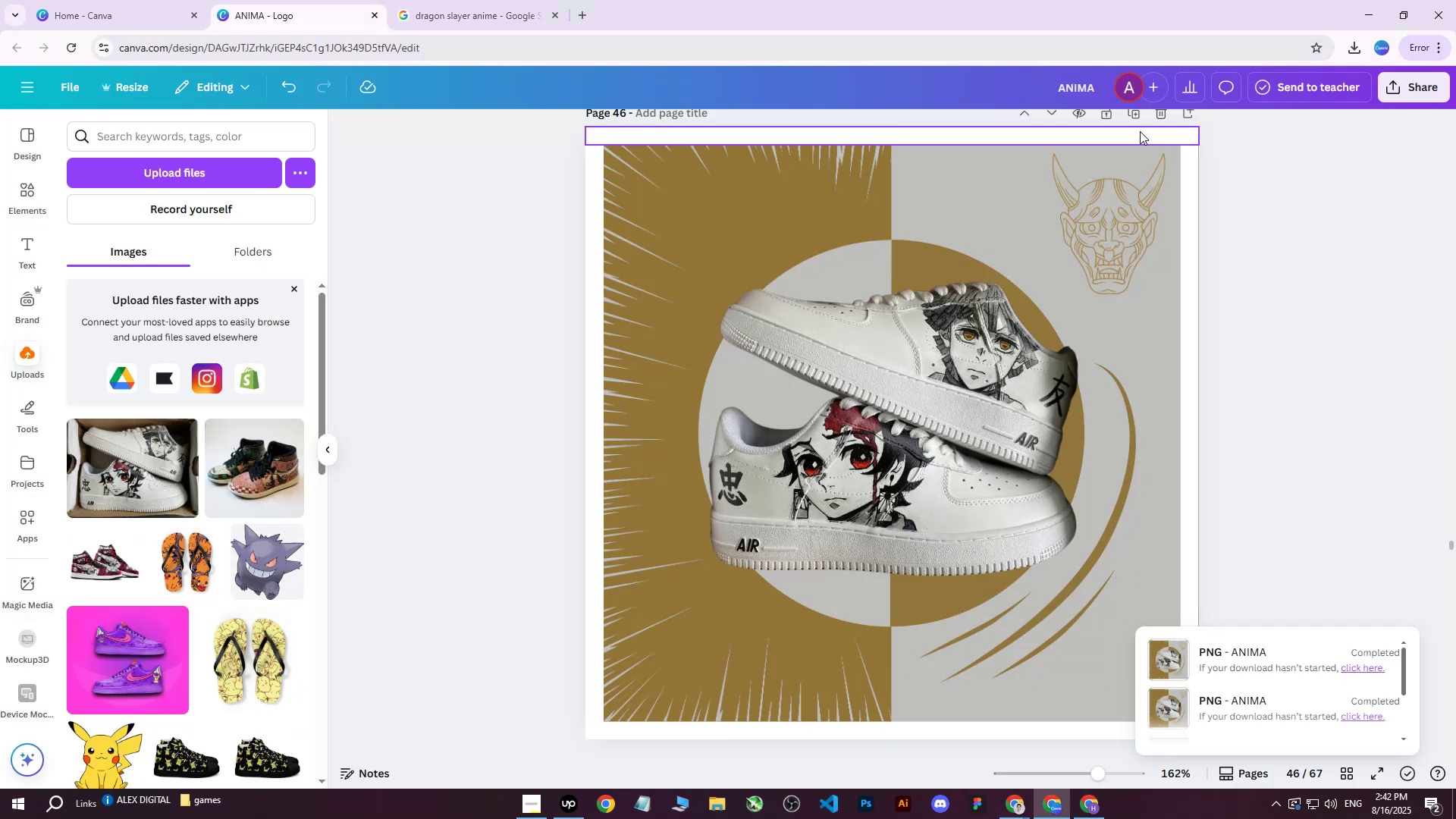 
left_click([1131, 116])
 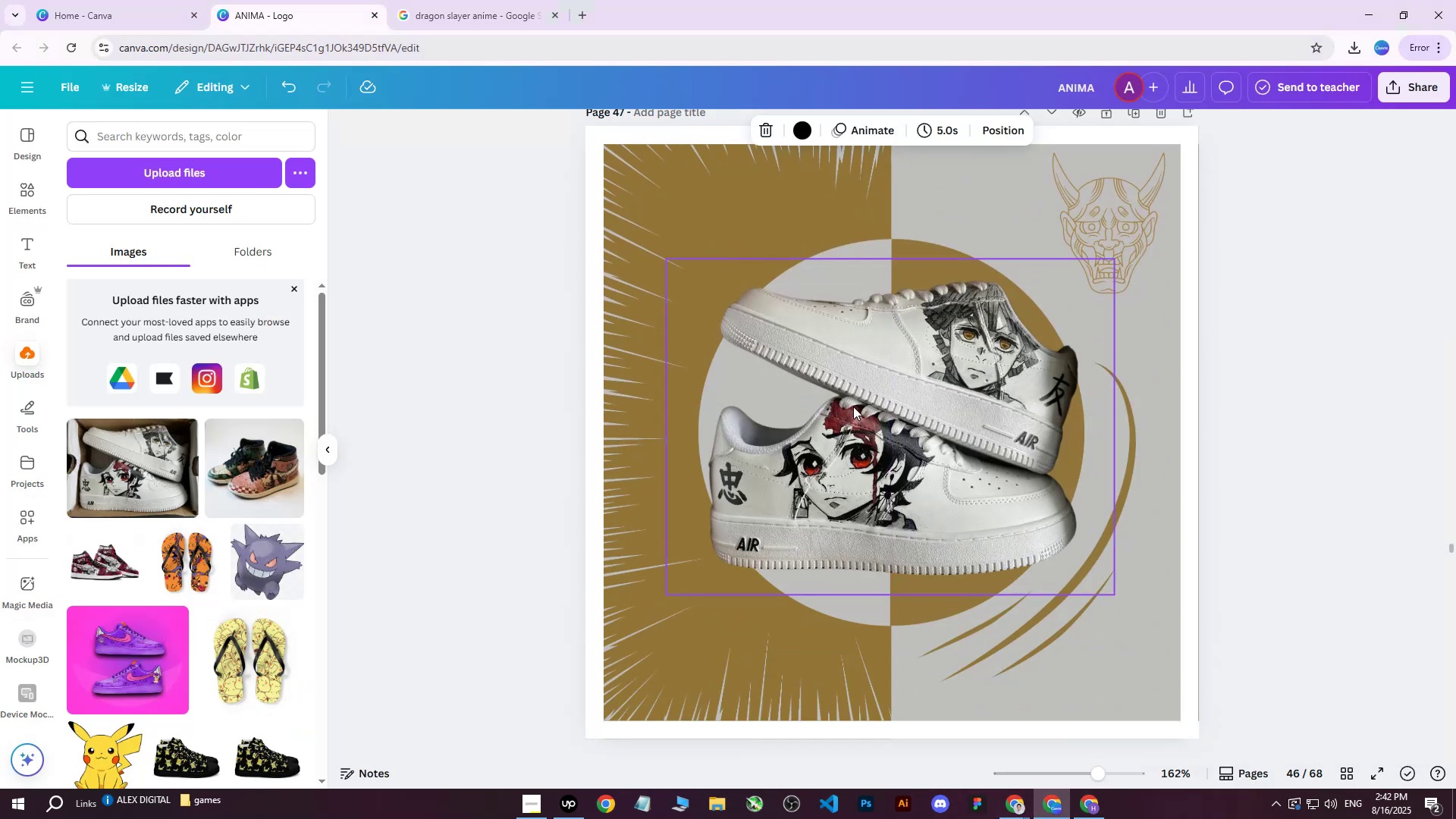 
left_click([847, 413])
 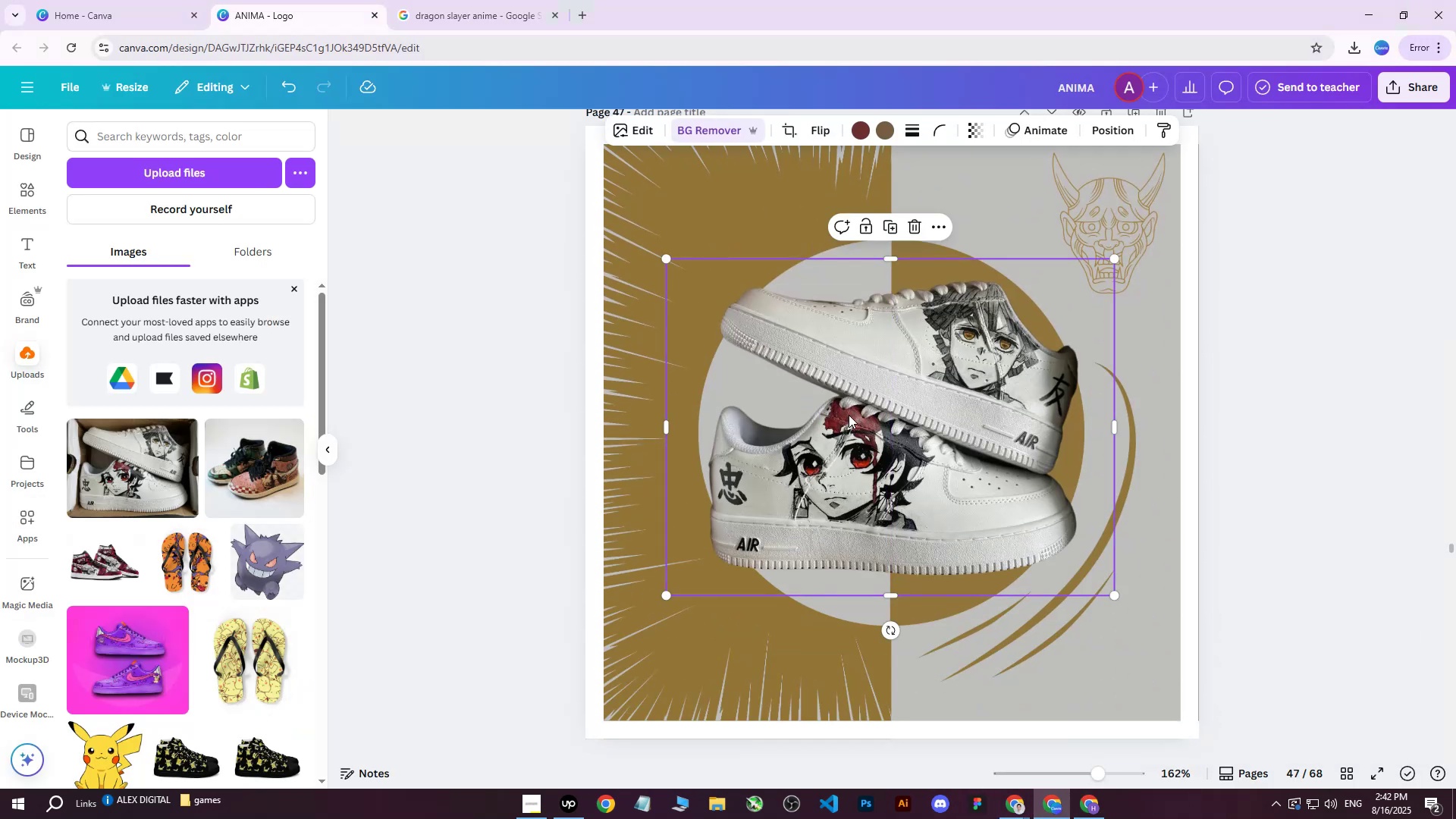 
key(Delete)
 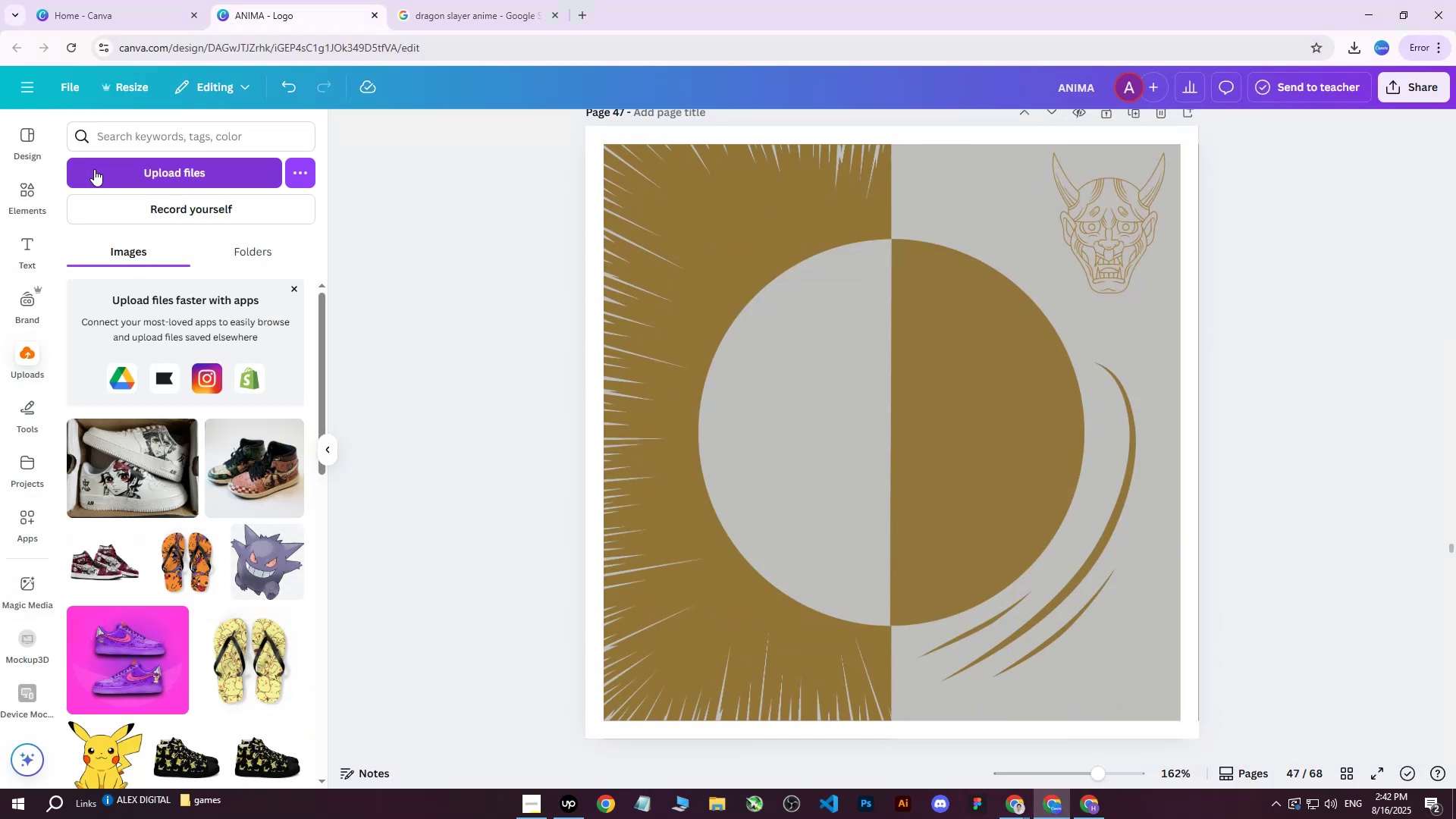 
left_click([130, 173])
 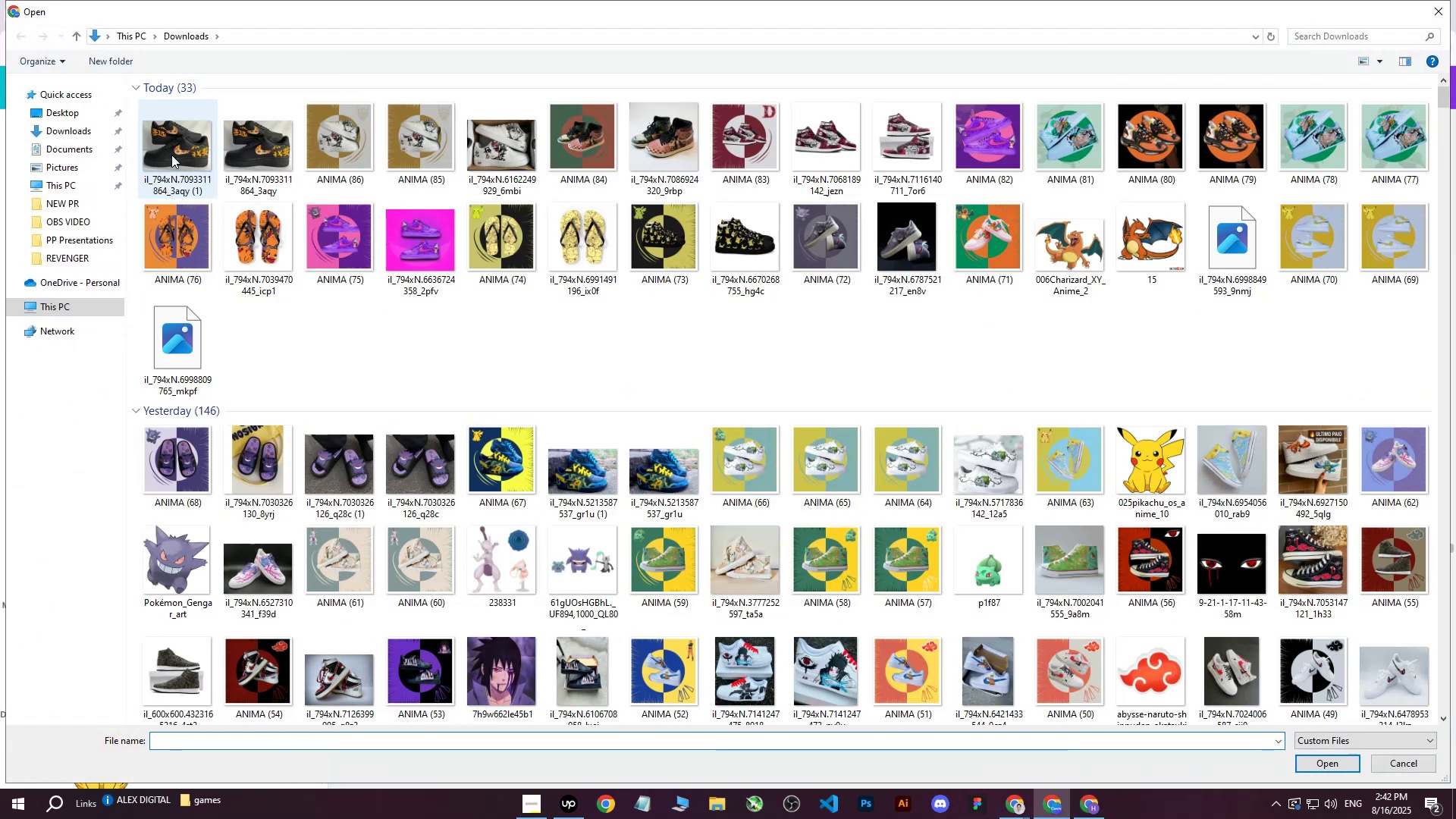 
left_click([171, 151])
 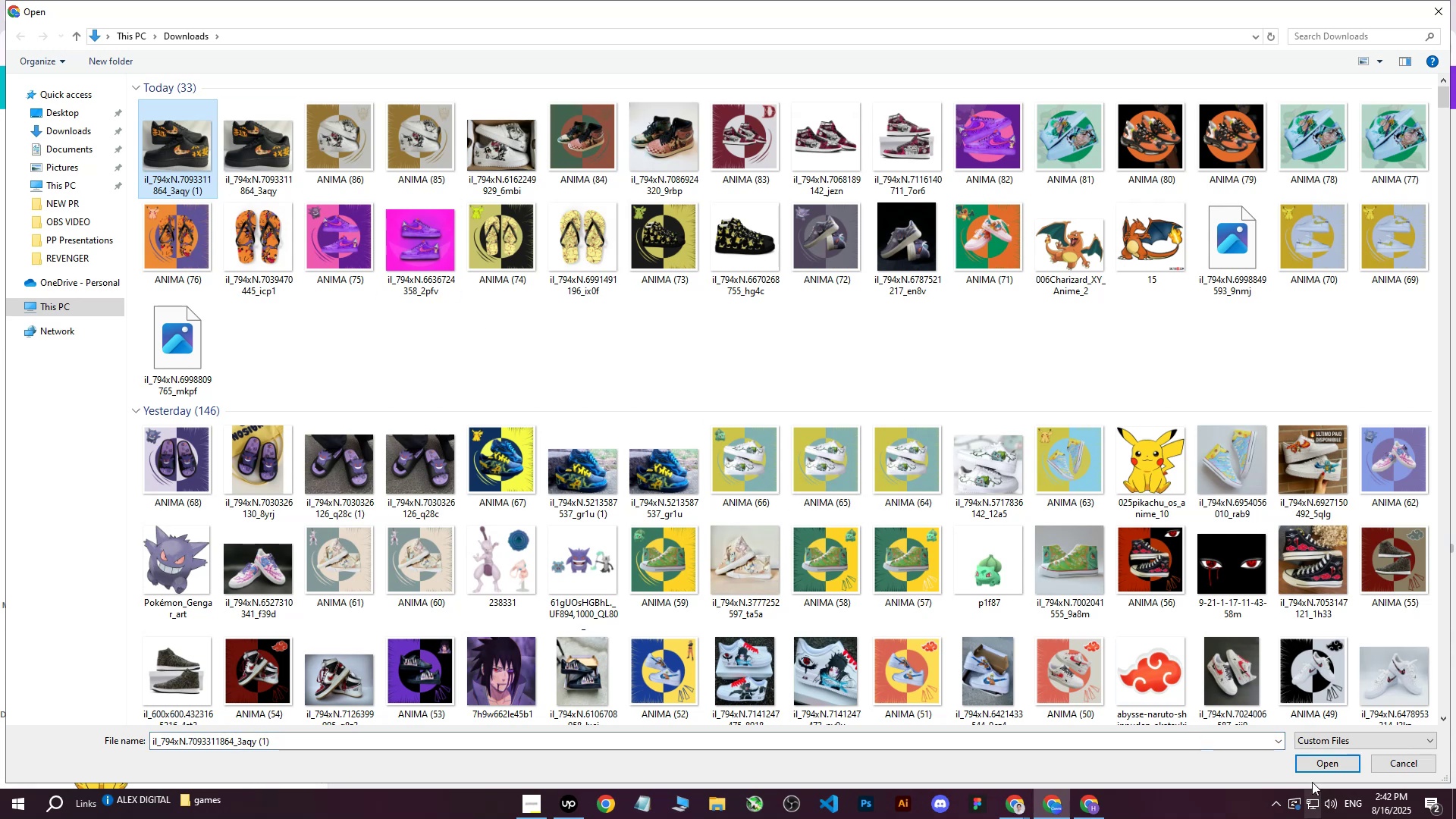 
left_click([1318, 762])
 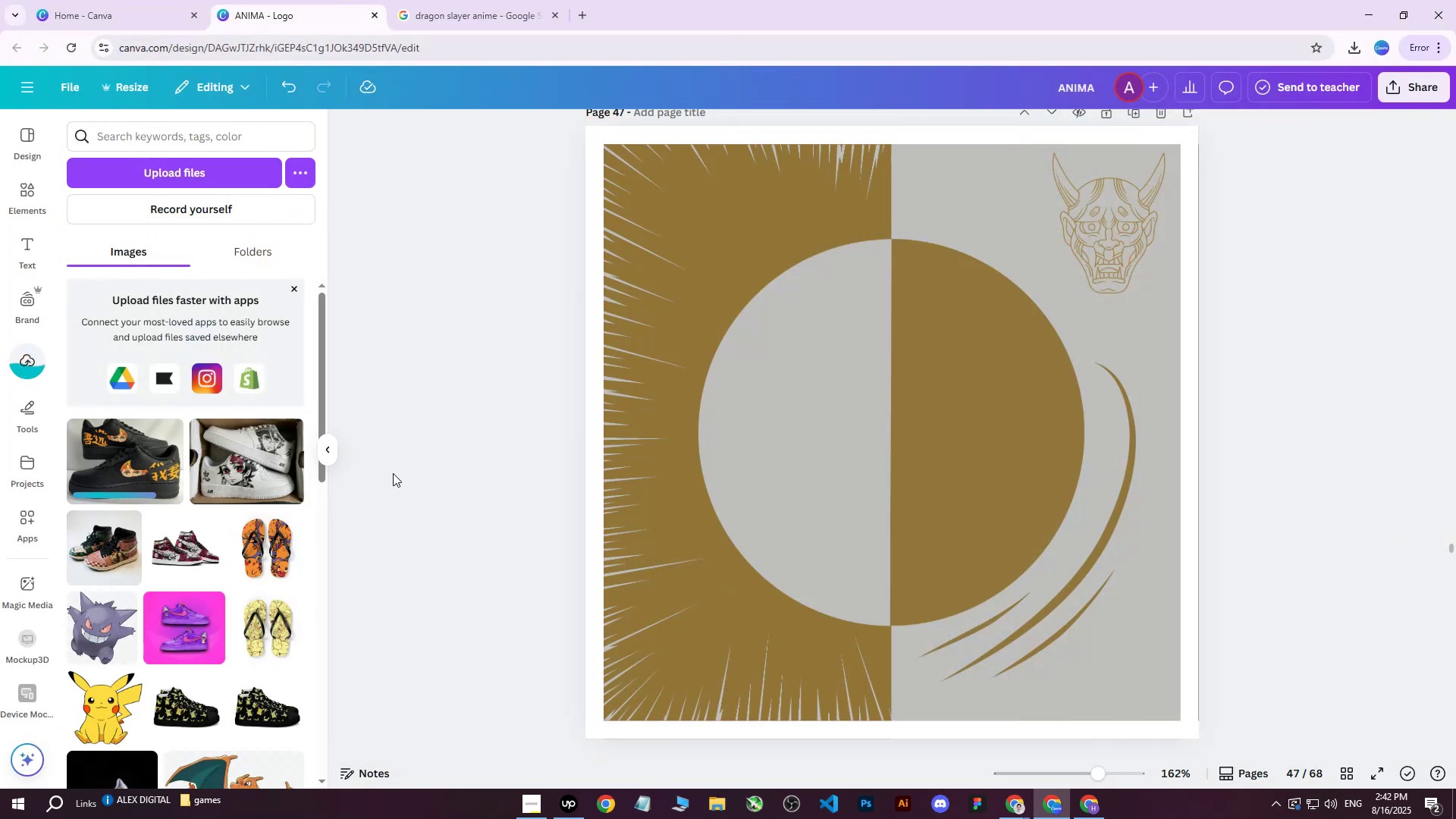 
left_click([139, 464])
 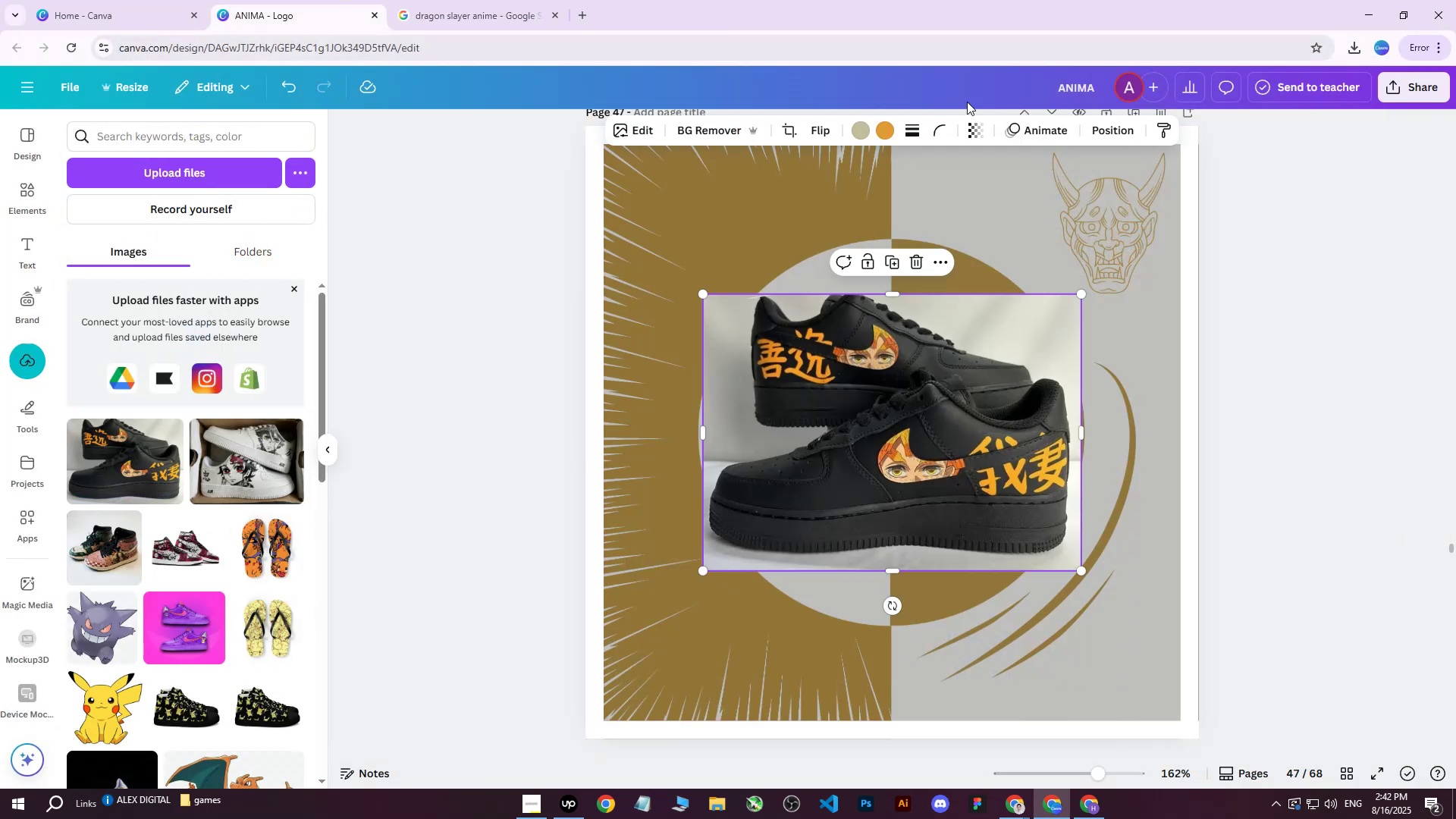 
left_click([708, 129])
 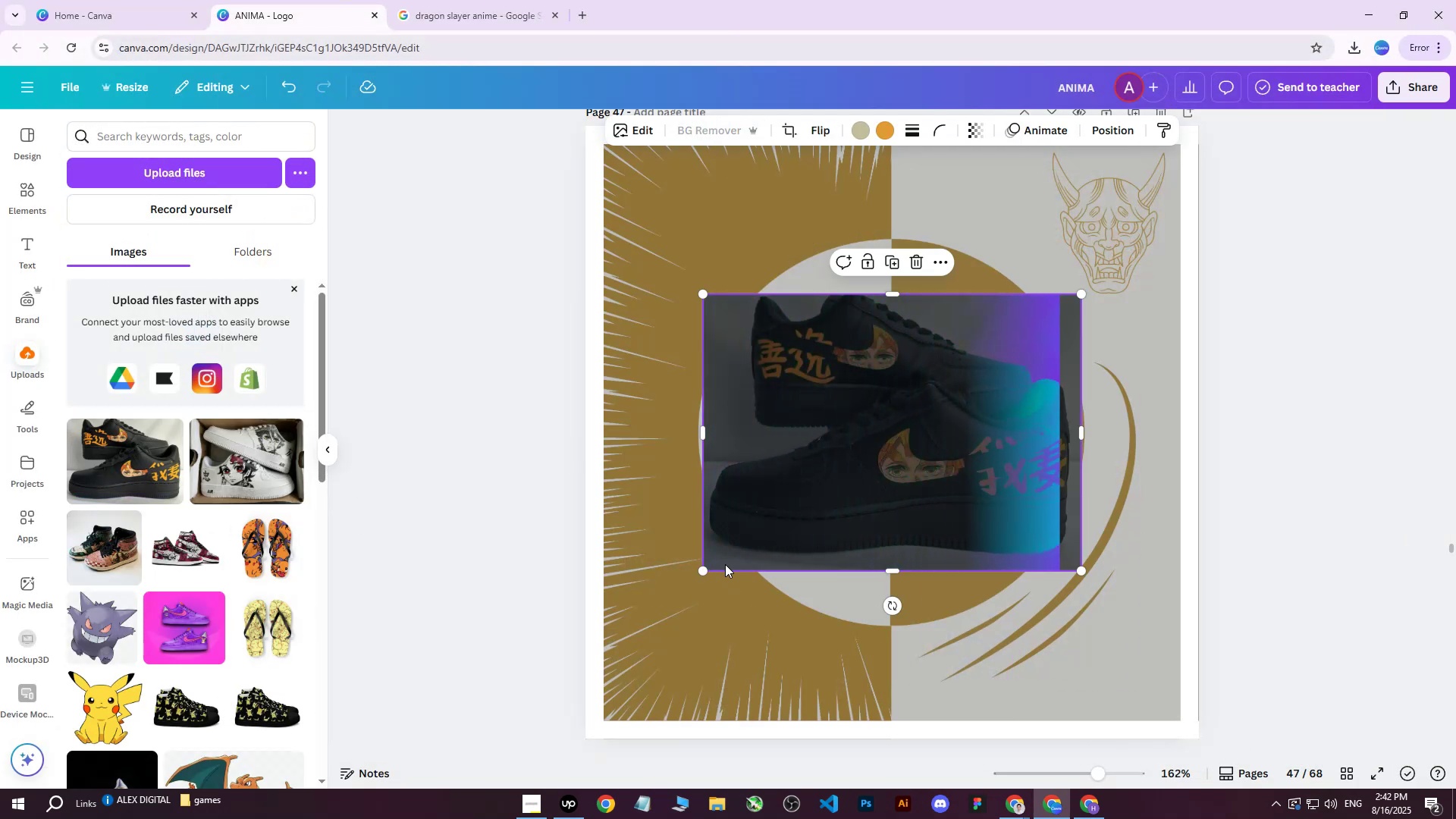 
left_click_drag(start_coordinate=[704, 570], to_coordinate=[657, 592])
 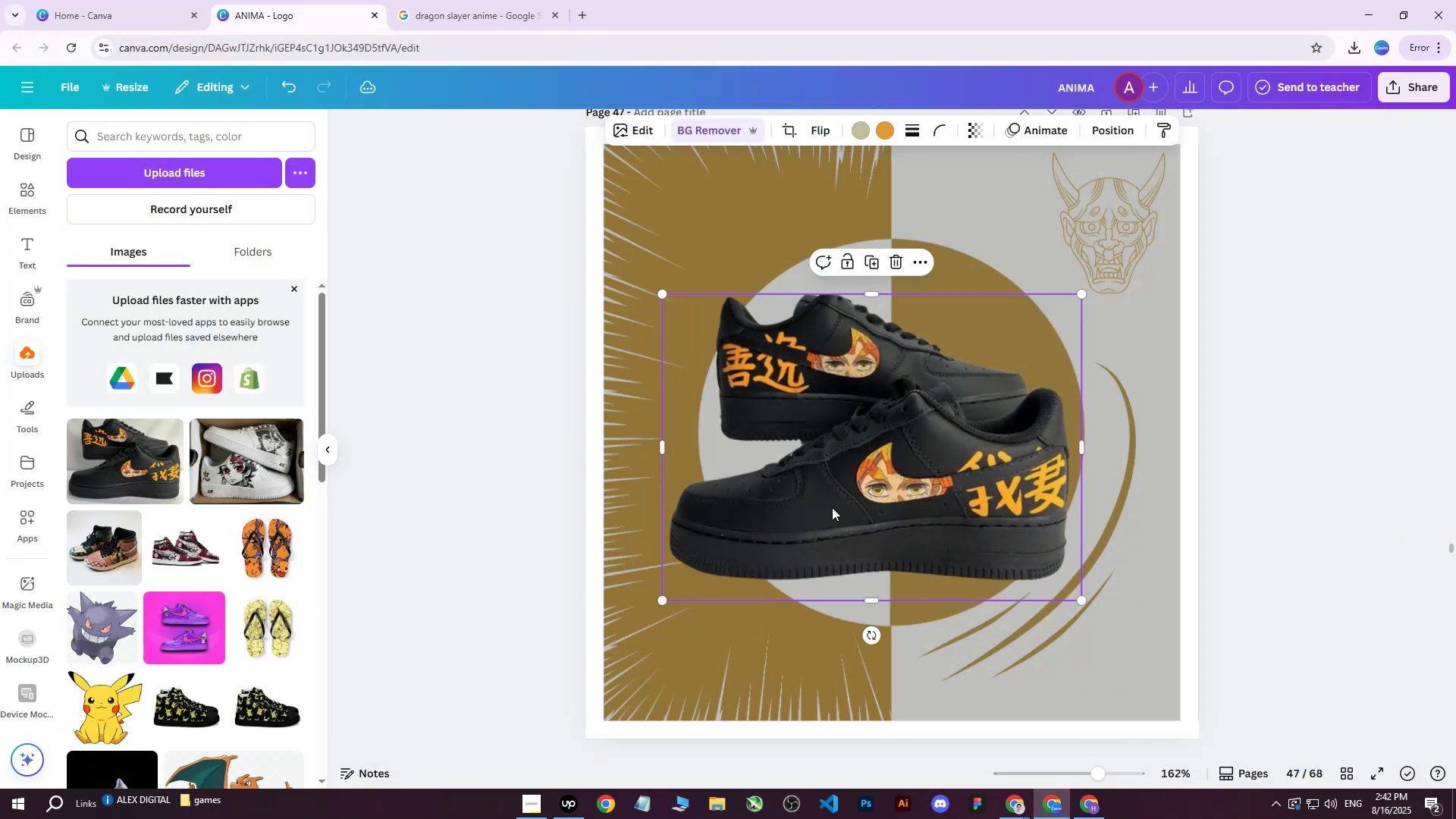 
left_click_drag(start_coordinate=[912, 485], to_coordinate=[924, 469])
 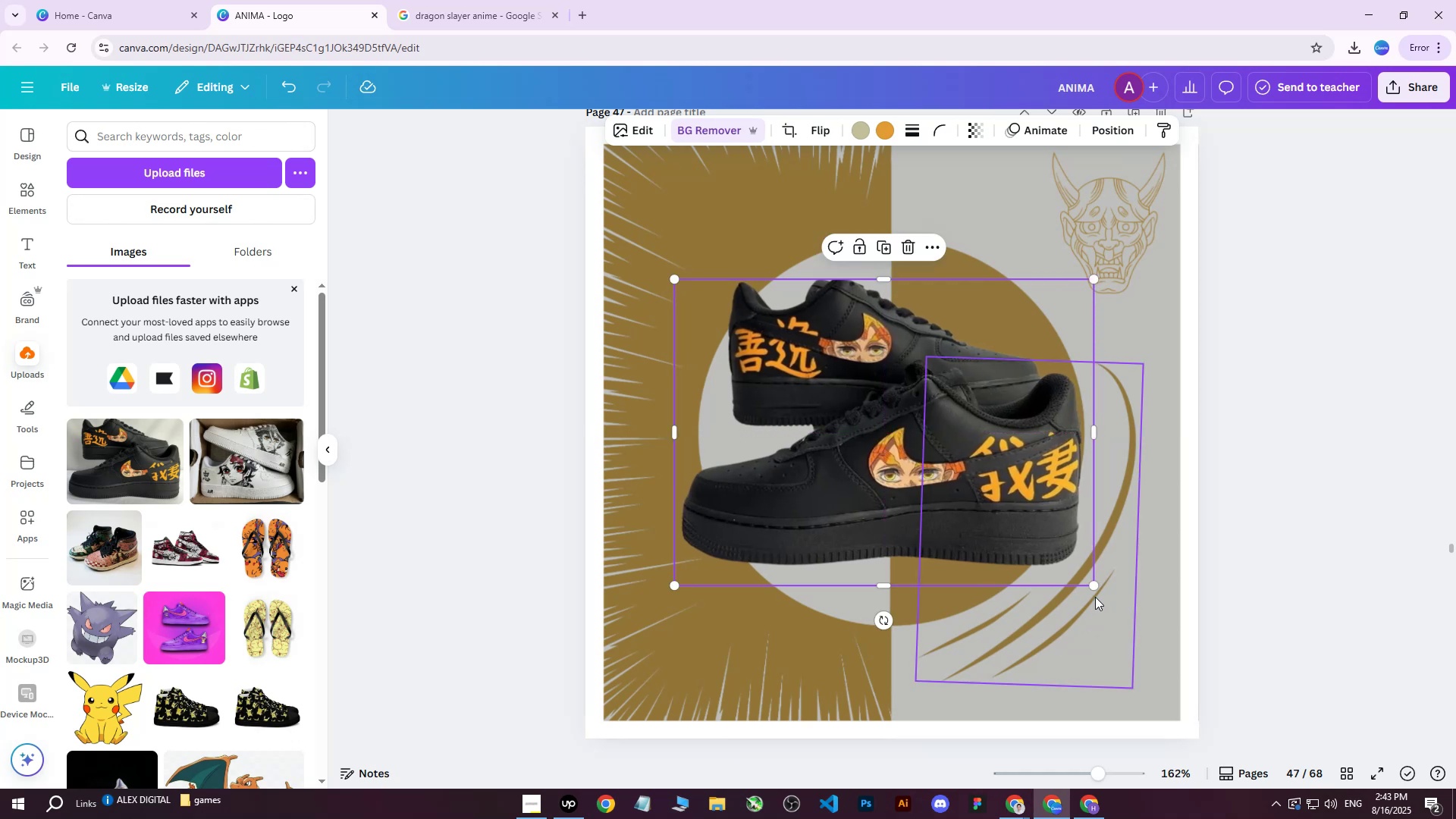 
left_click_drag(start_coordinate=[1095, 586], to_coordinate=[1100, 588])
 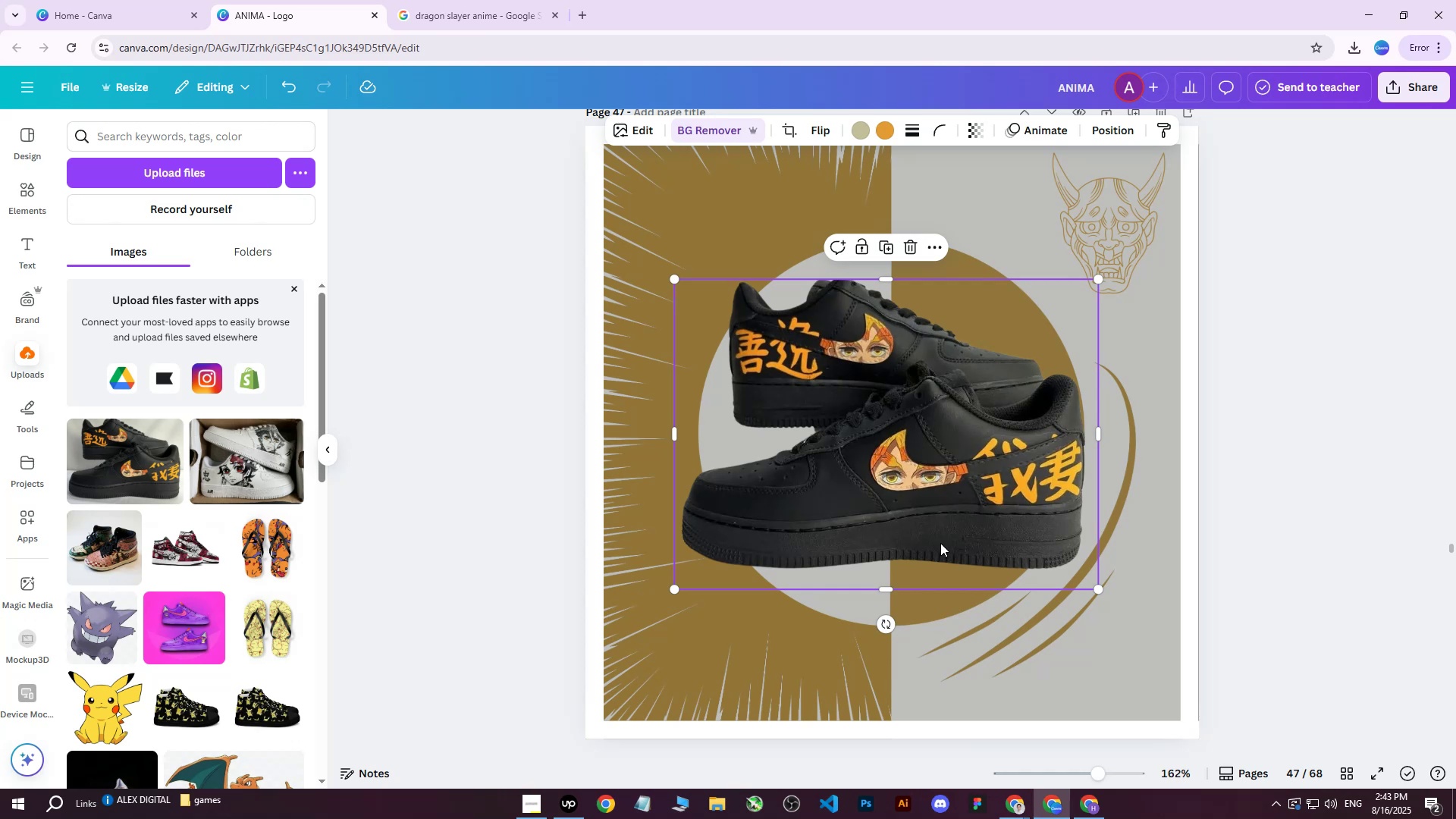 
wait(11.44)
 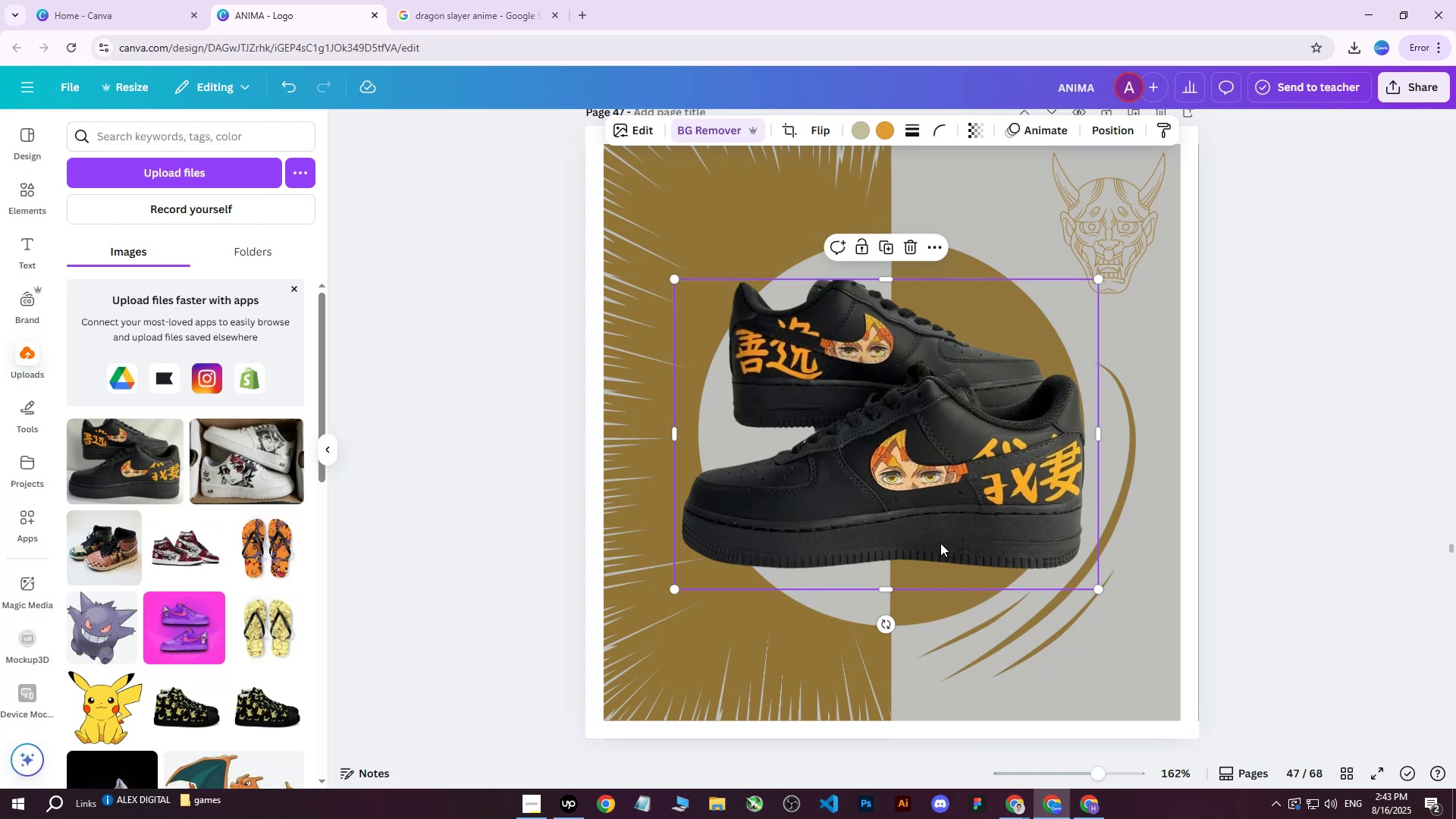 
left_click([996, 190])
 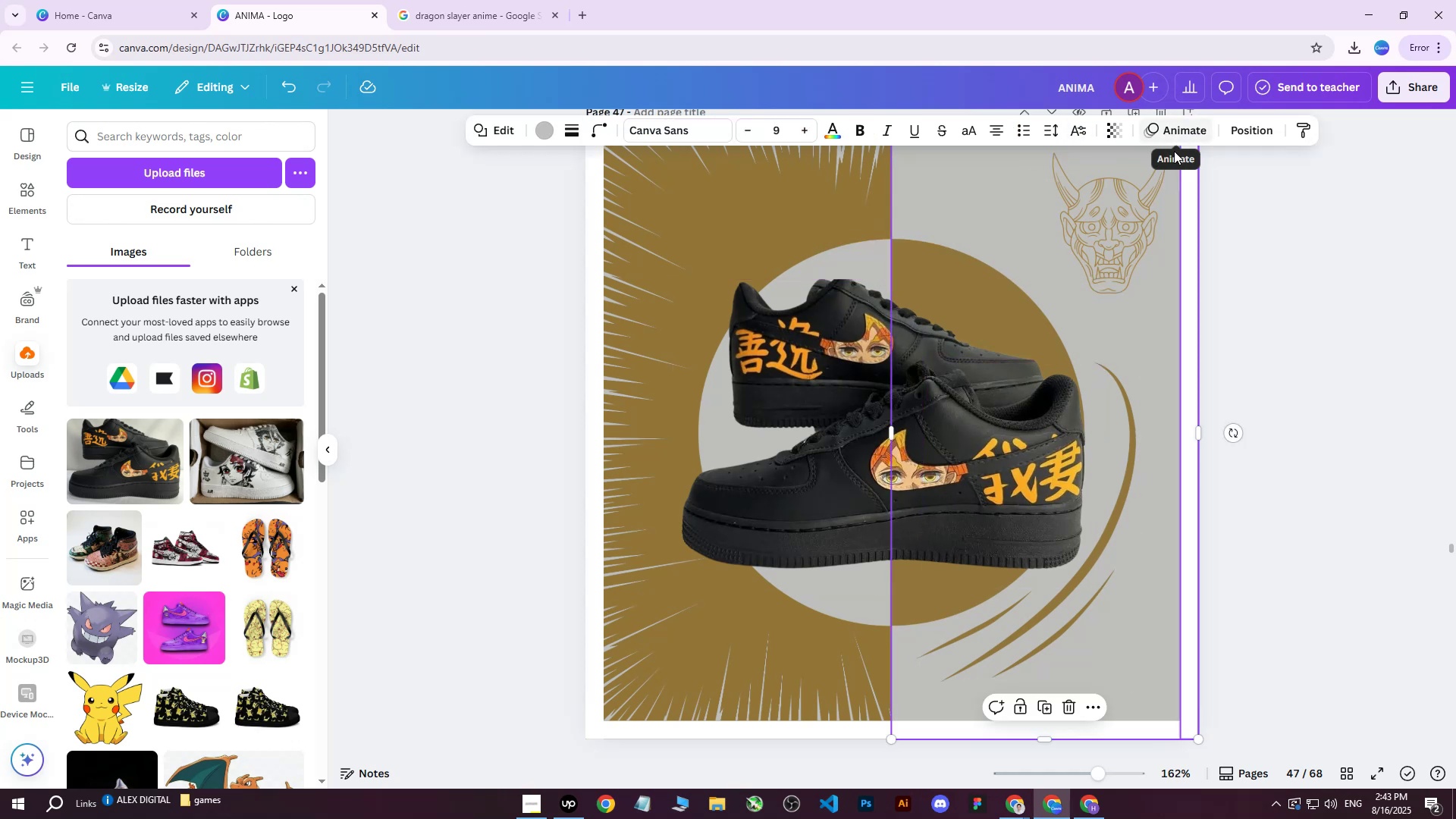 
scroll: coordinate [946, 312], scroll_direction: up, amount: 1.0
 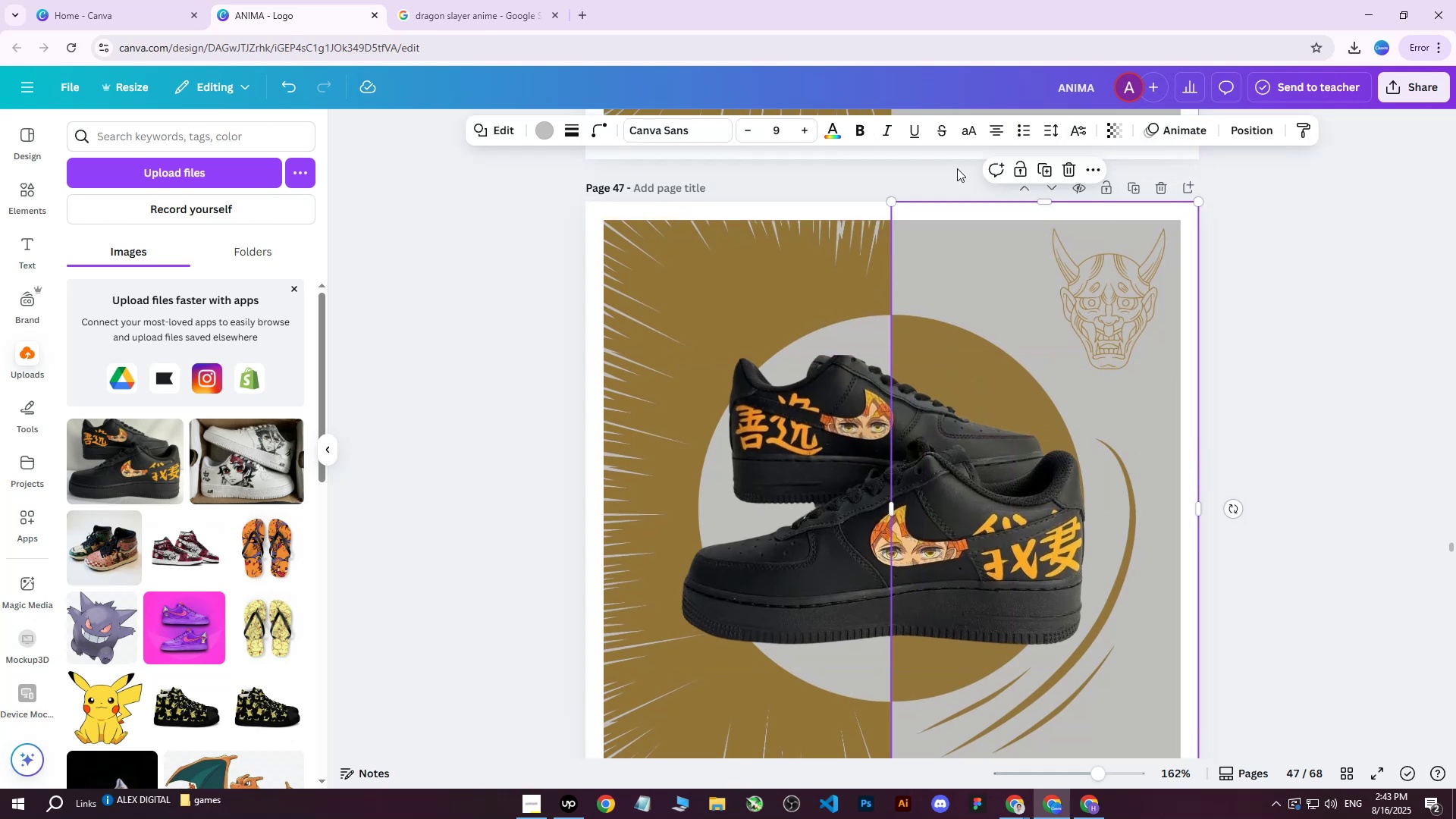 
left_click([545, 128])
 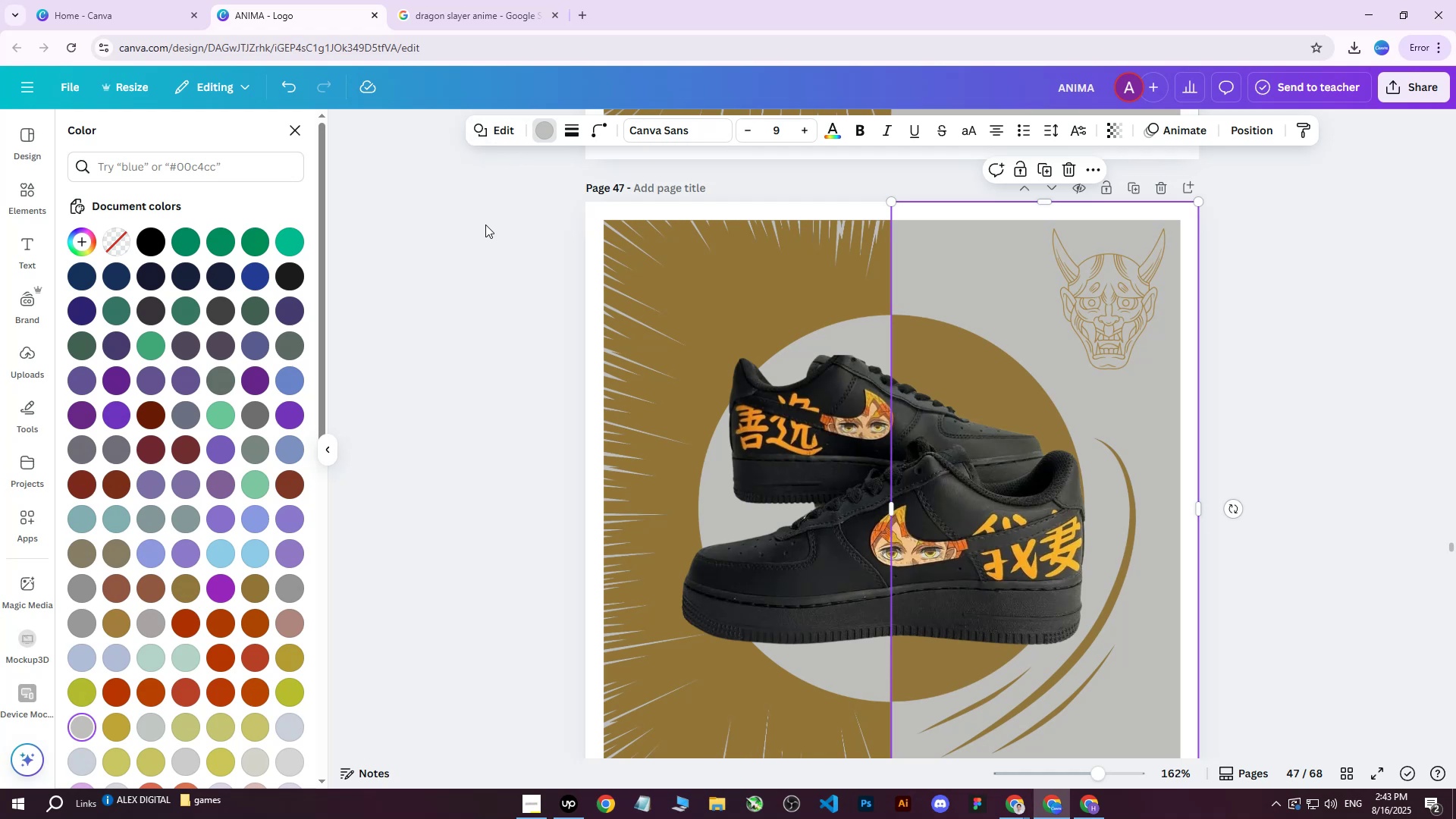 
wait(34.89)
 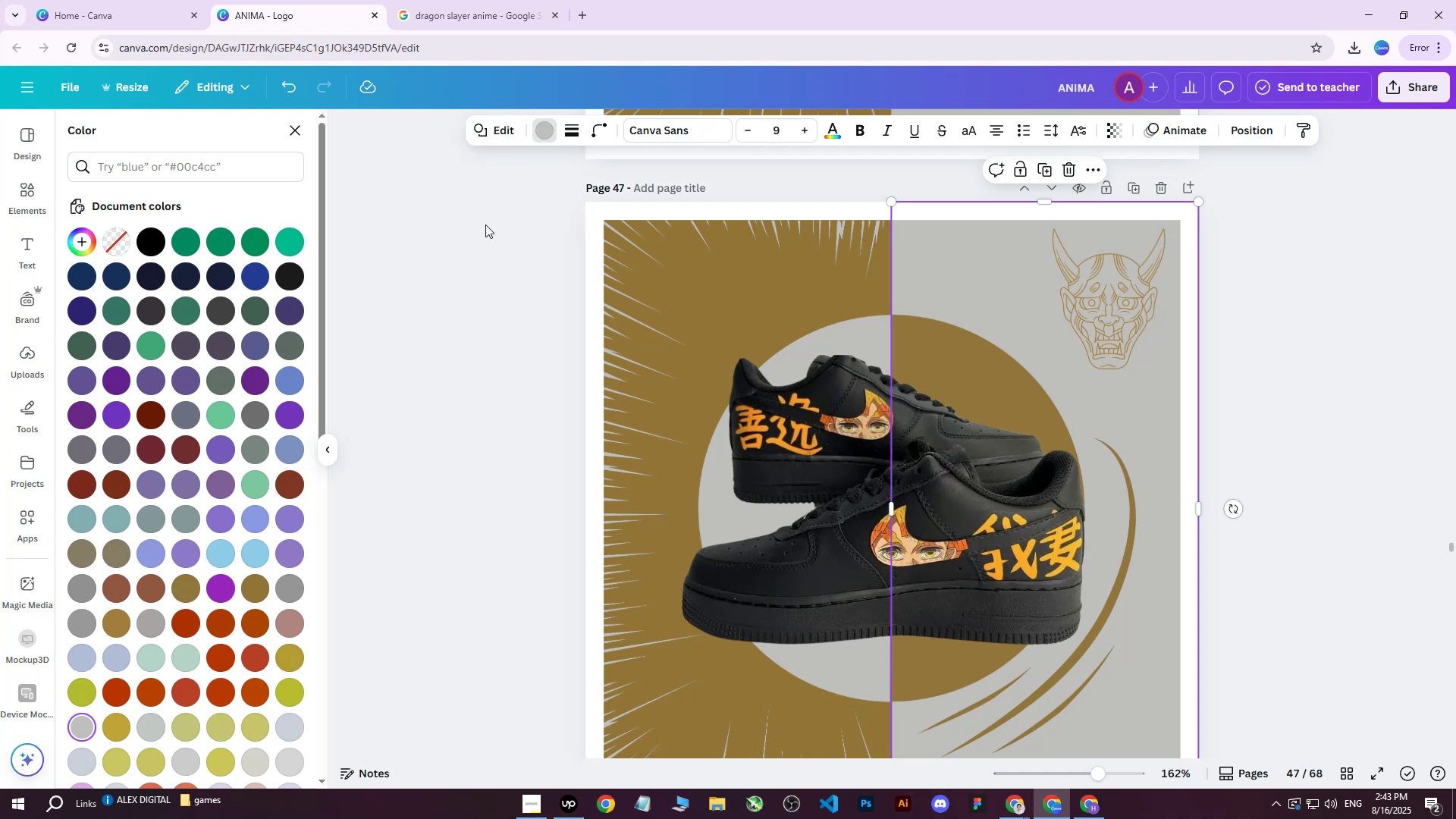 
left_click([296, 236])
 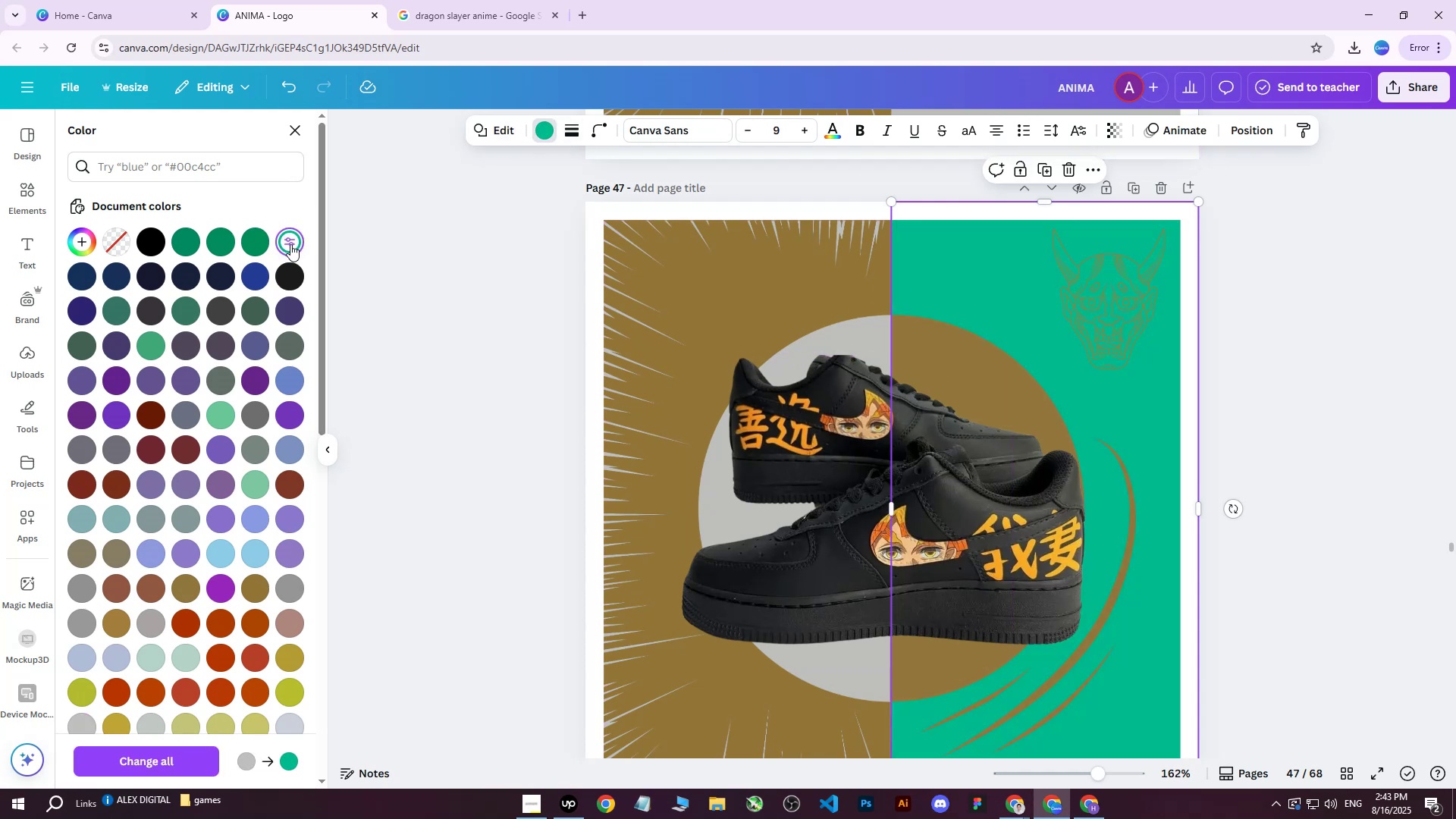 
triple_click([290, 244])
 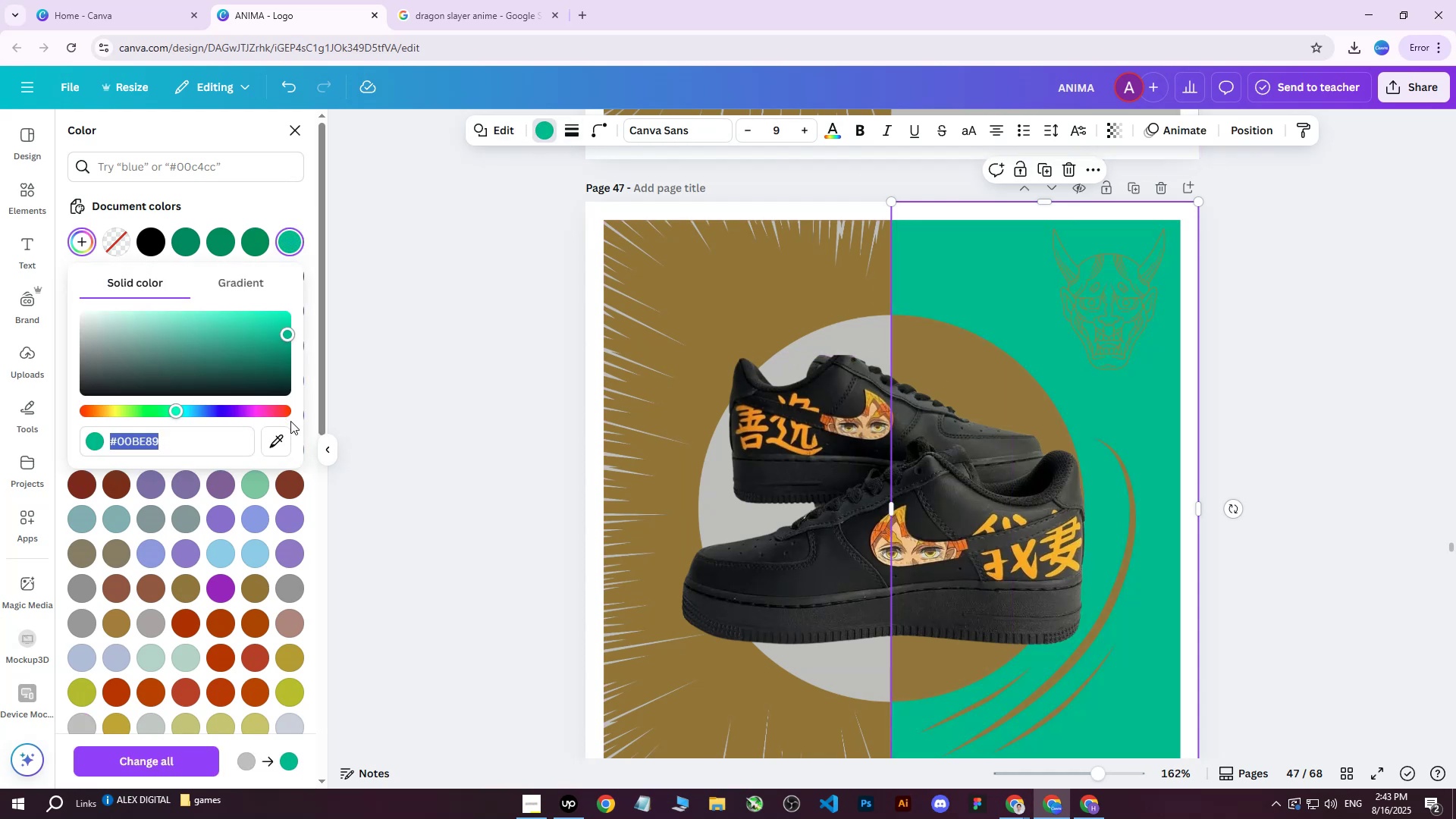 
left_click([280, 438])
 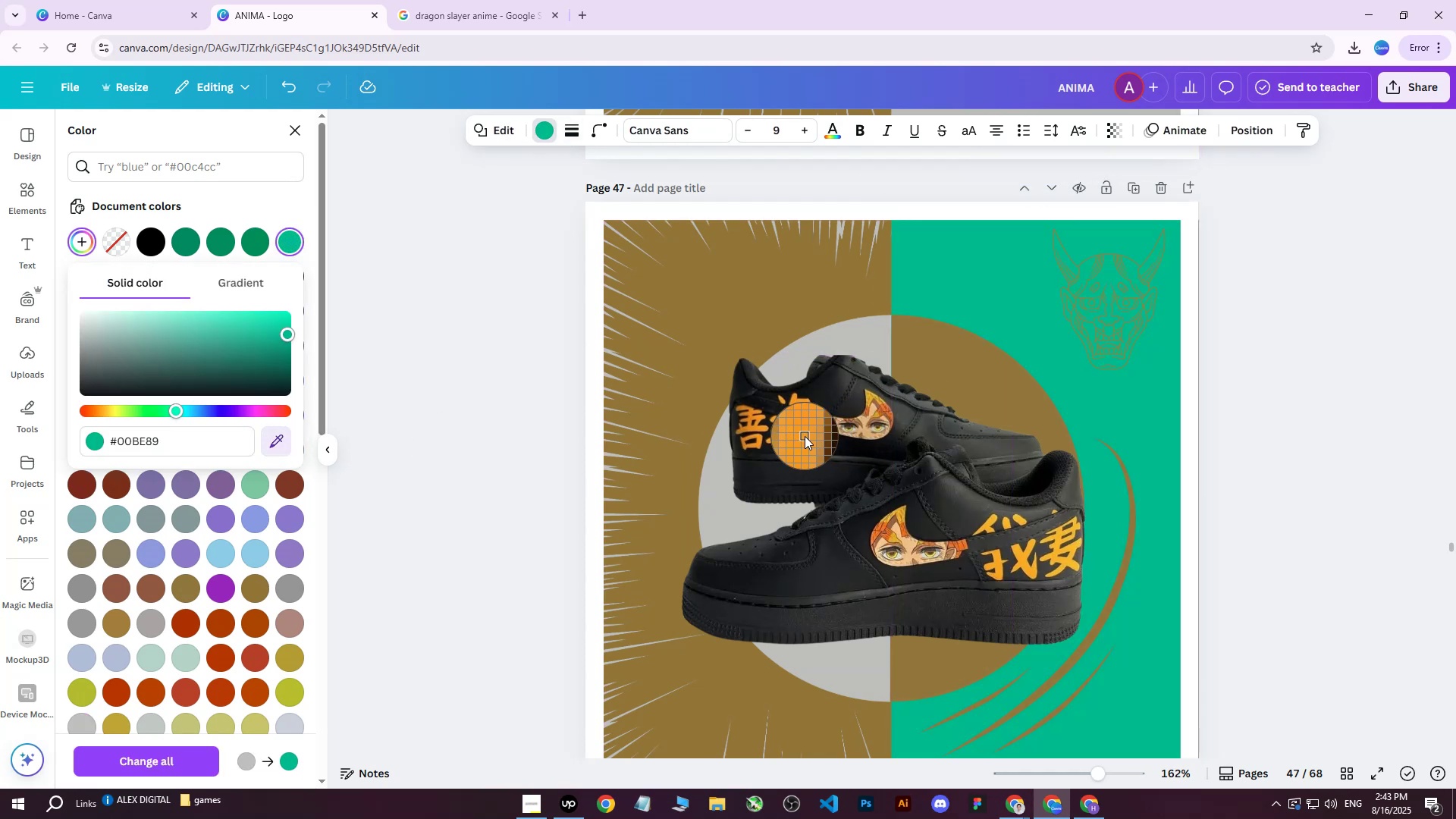 
left_click([805, 436])
 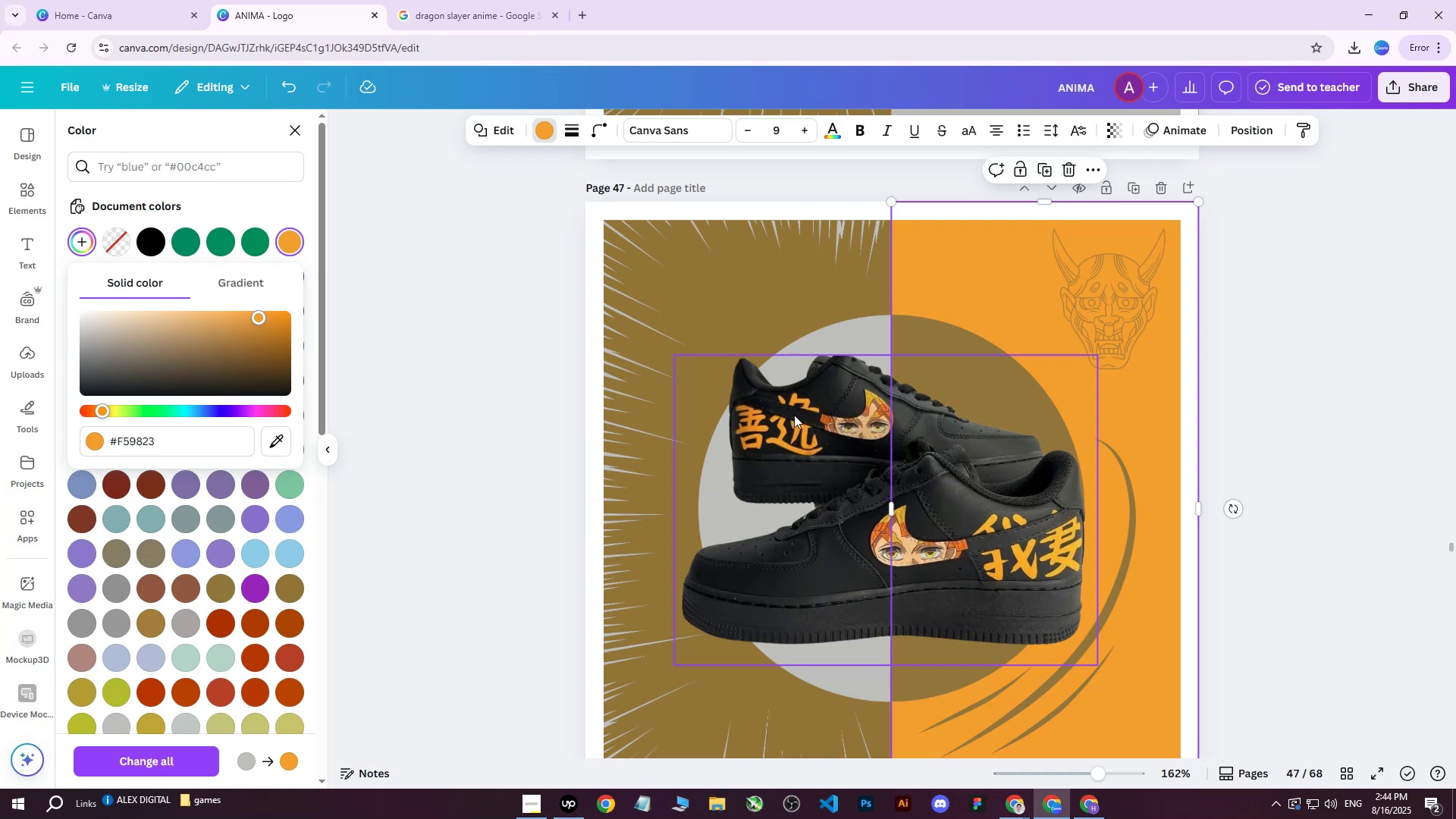 
wait(10.04)
 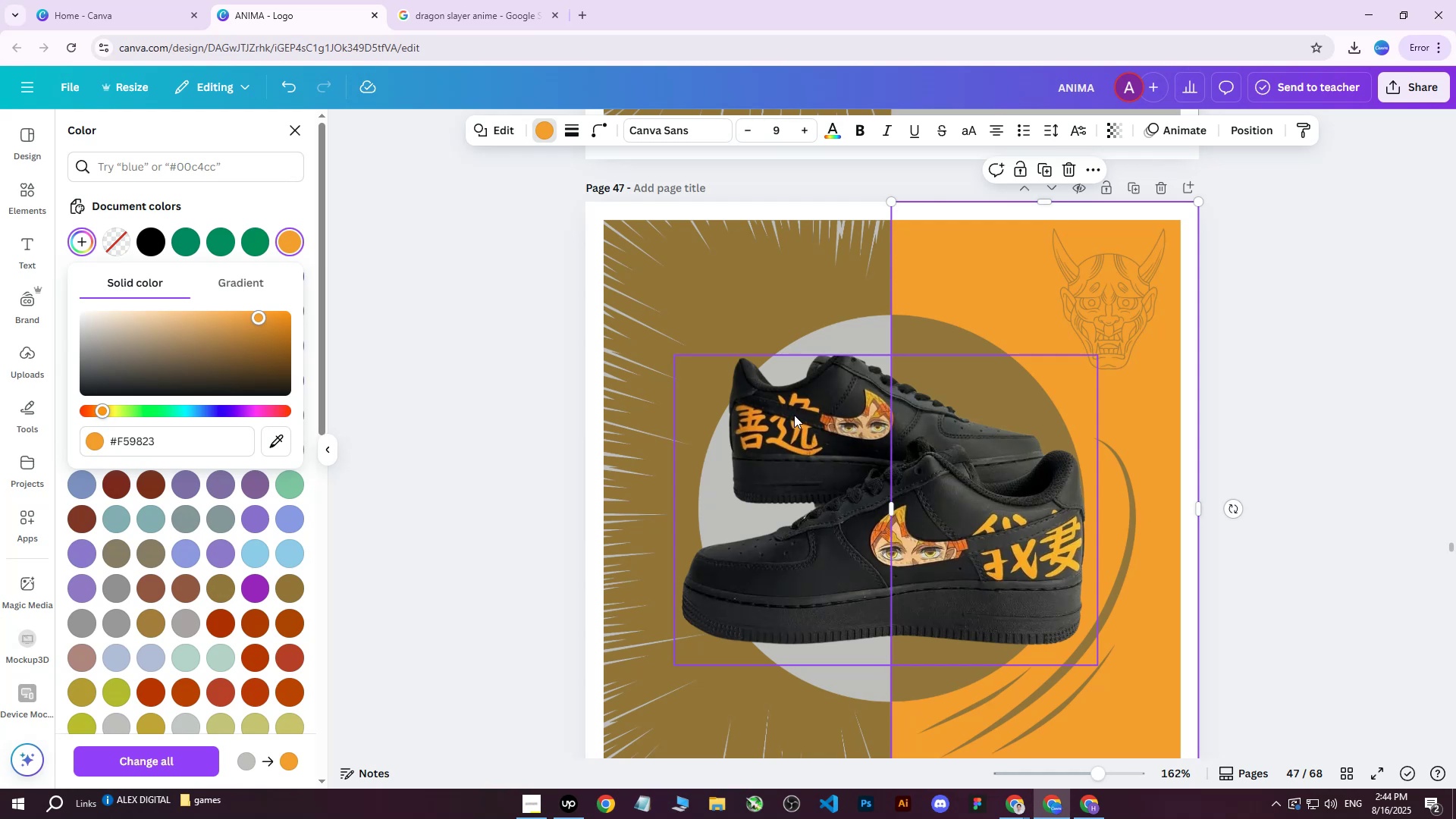 
left_click([1243, 140])
 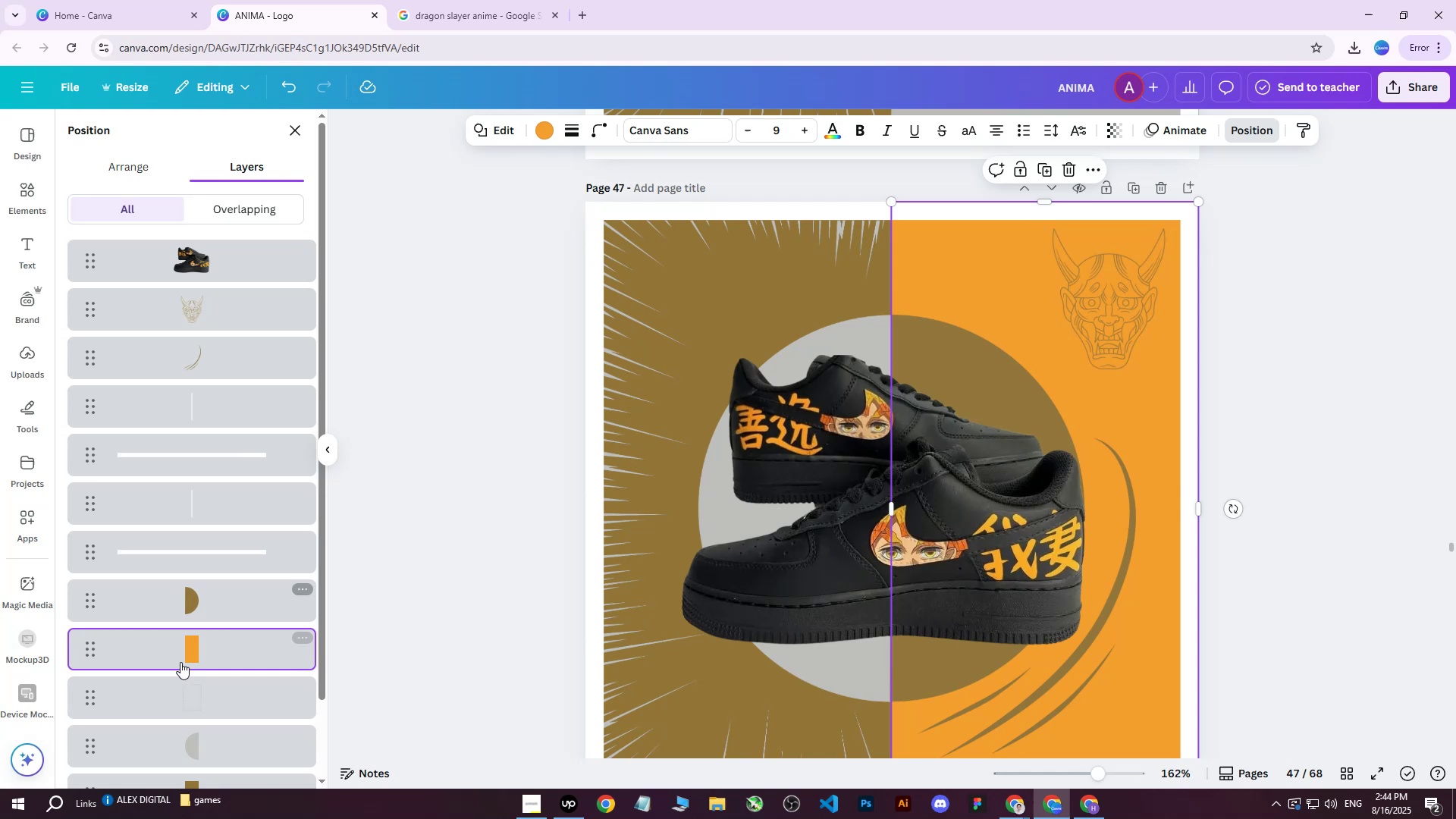 
left_click([175, 740])
 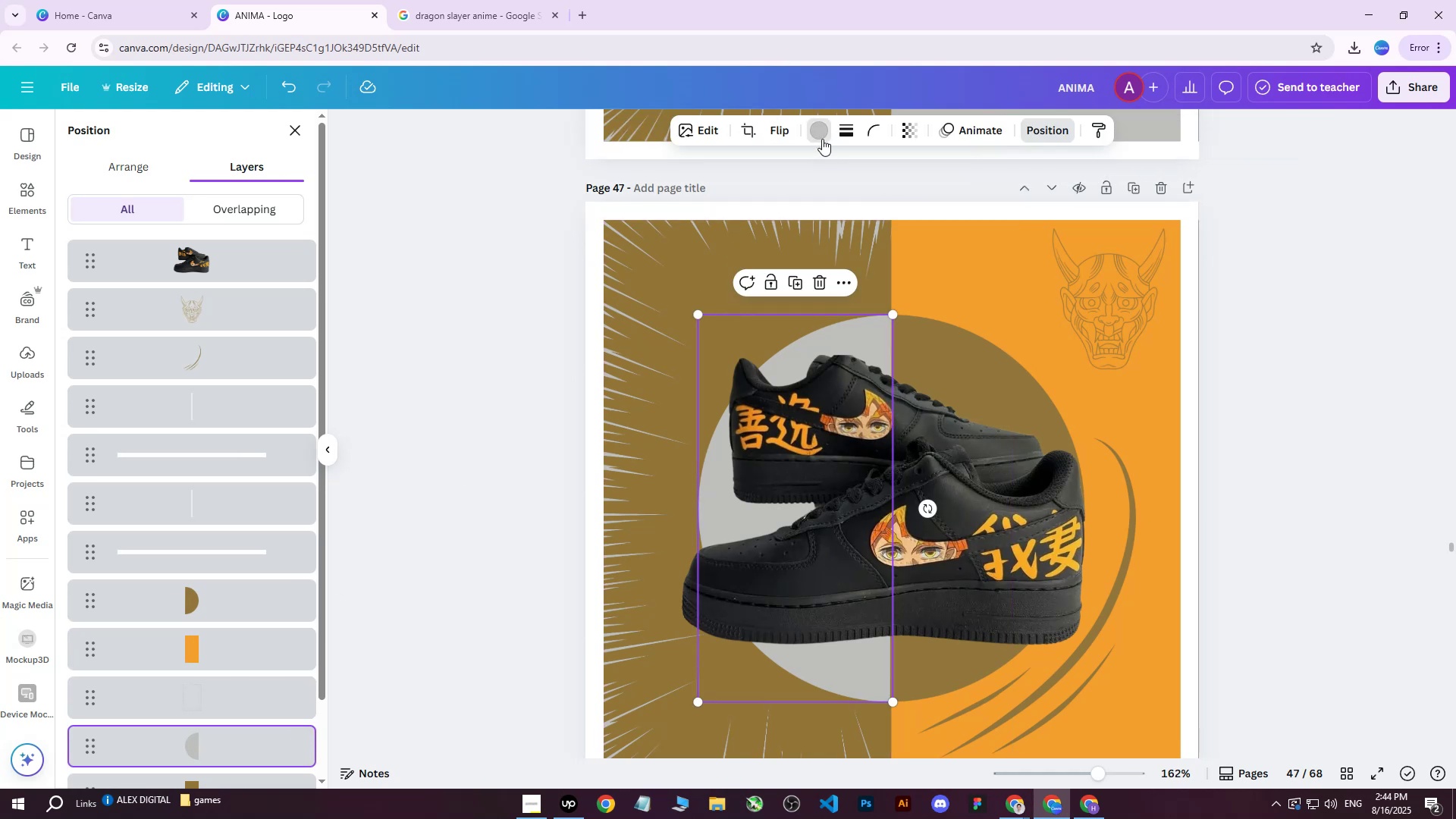 
double_click([822, 135])
 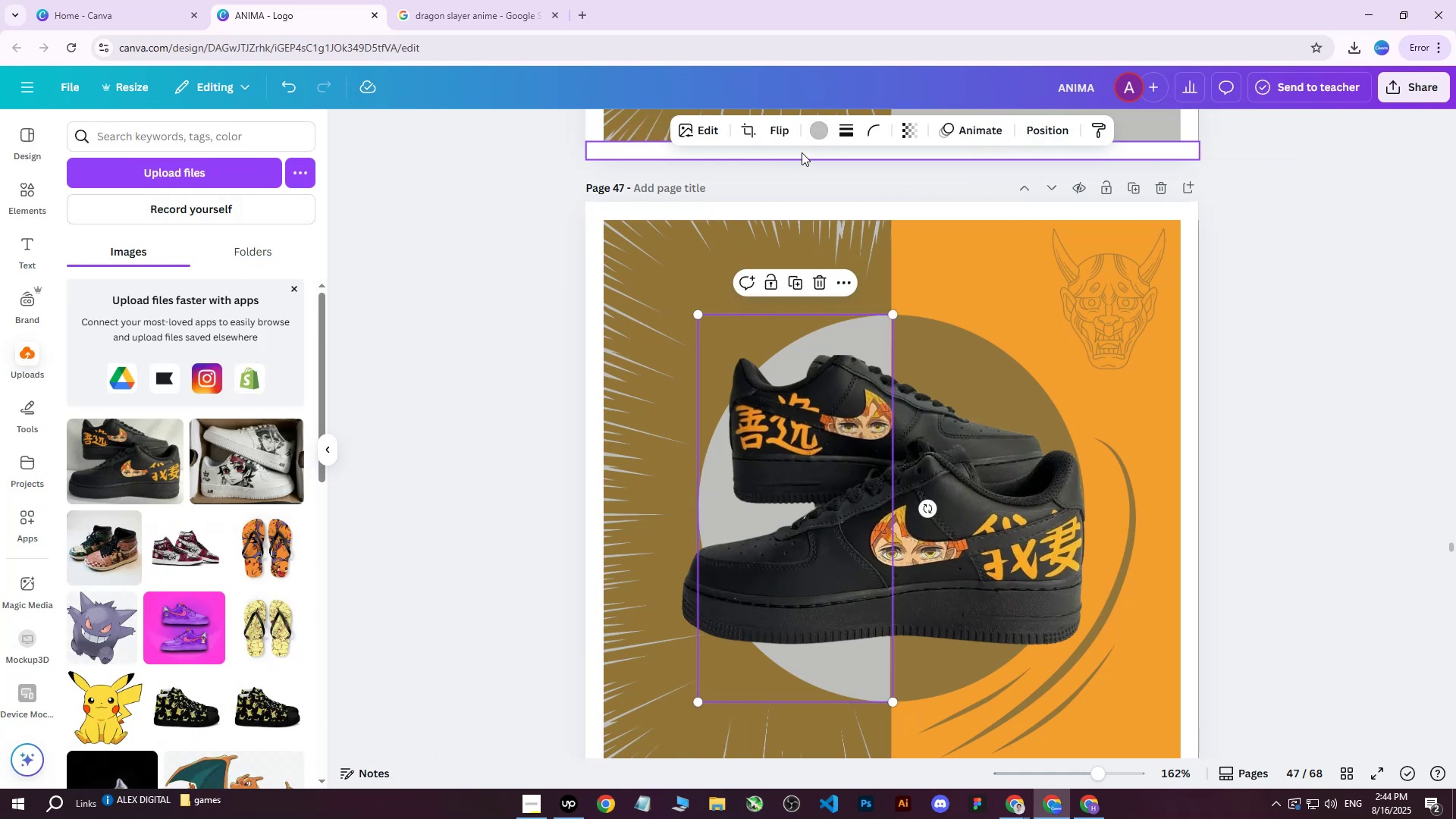 
left_click([826, 129])
 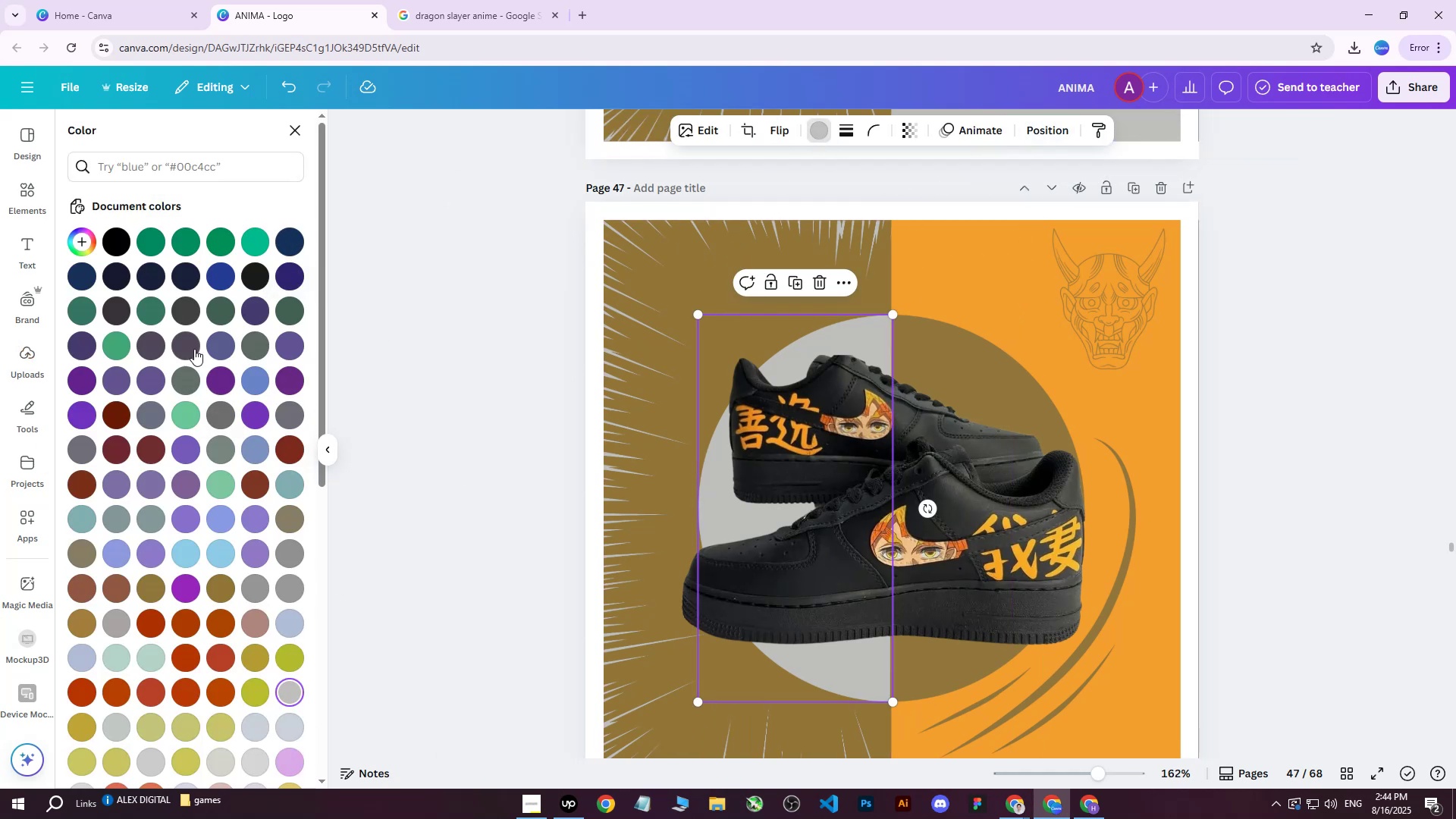 
triple_click([187, 347])
 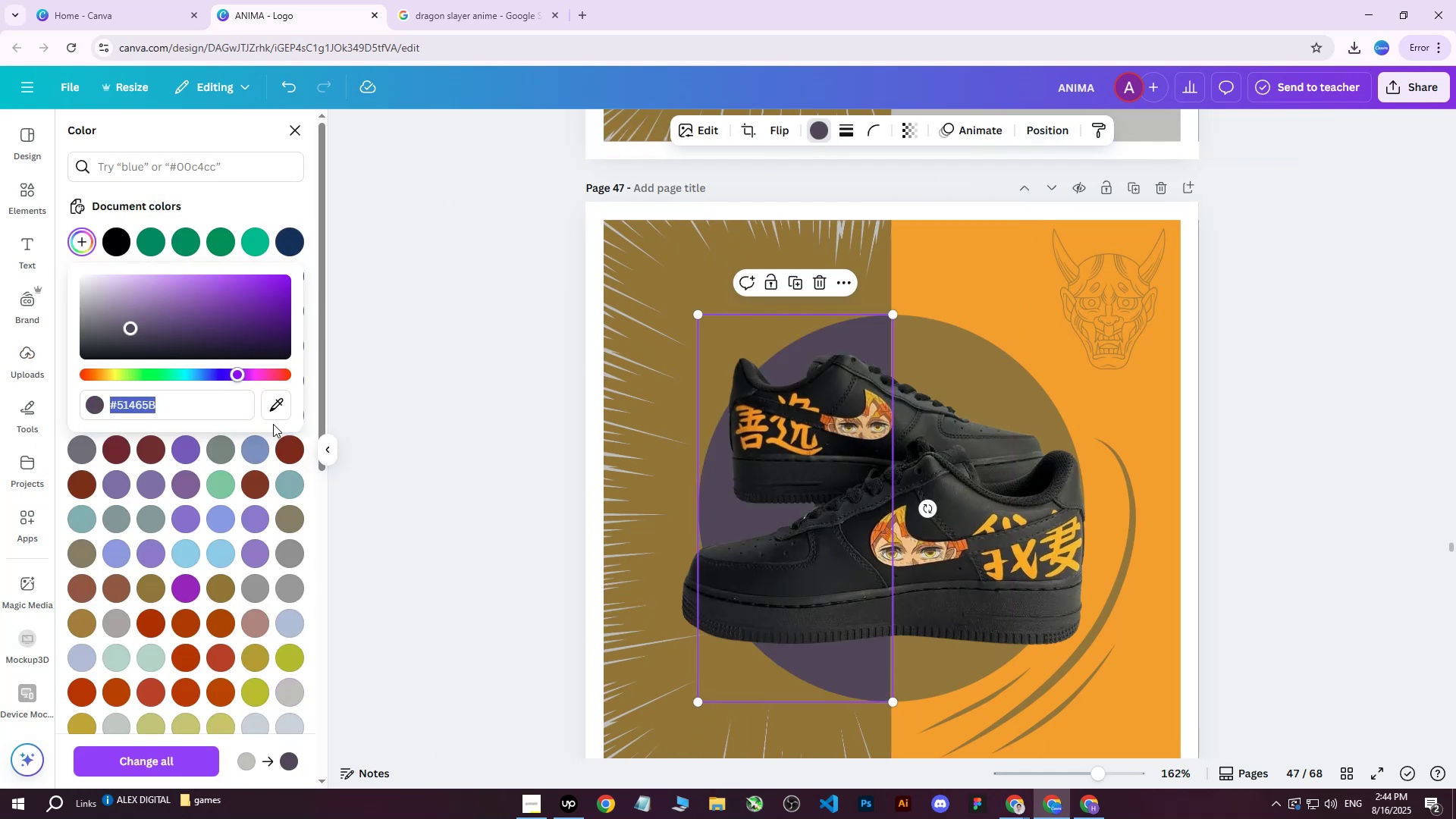 
left_click([273, 406])
 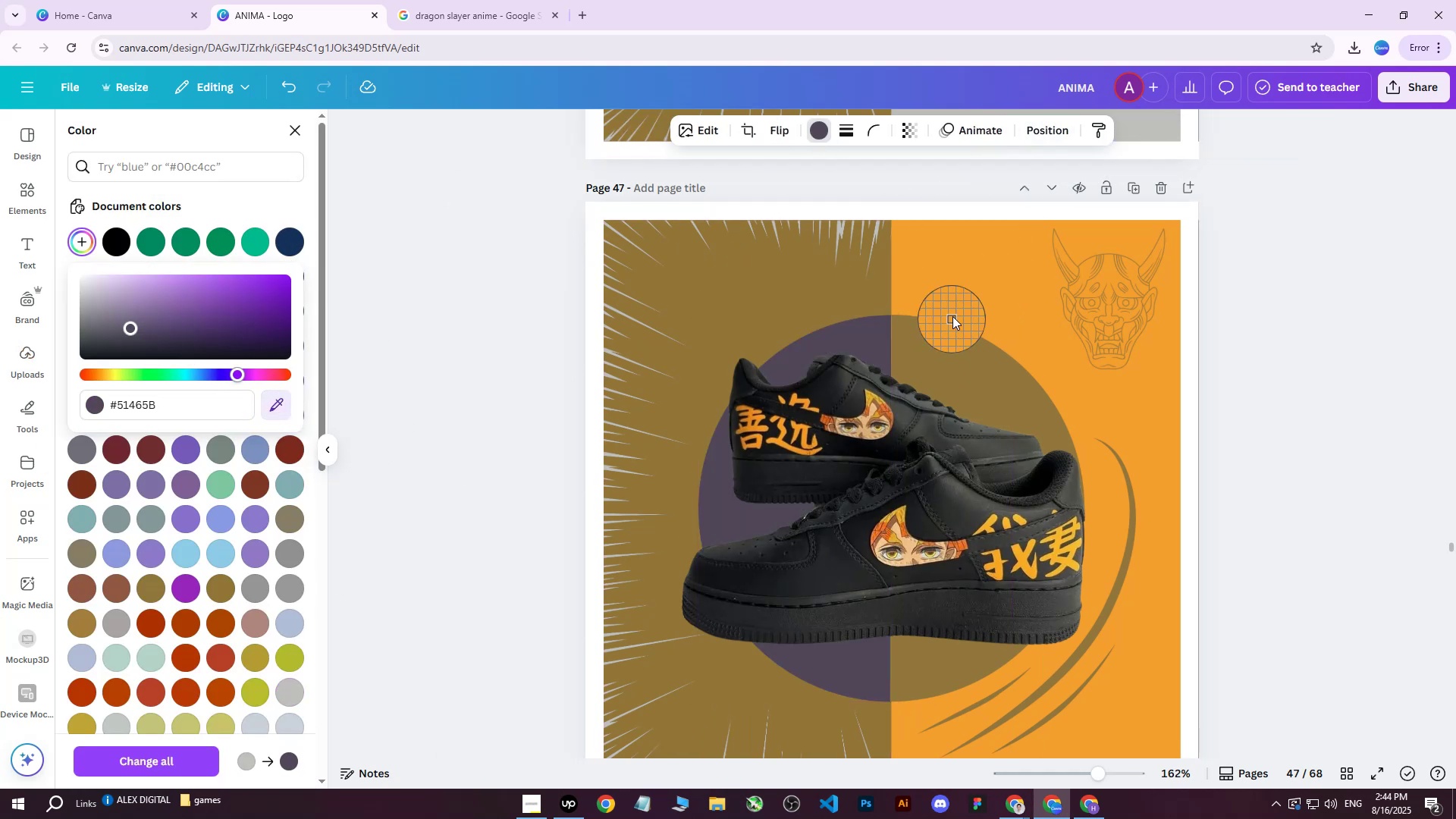 
left_click([957, 290])
 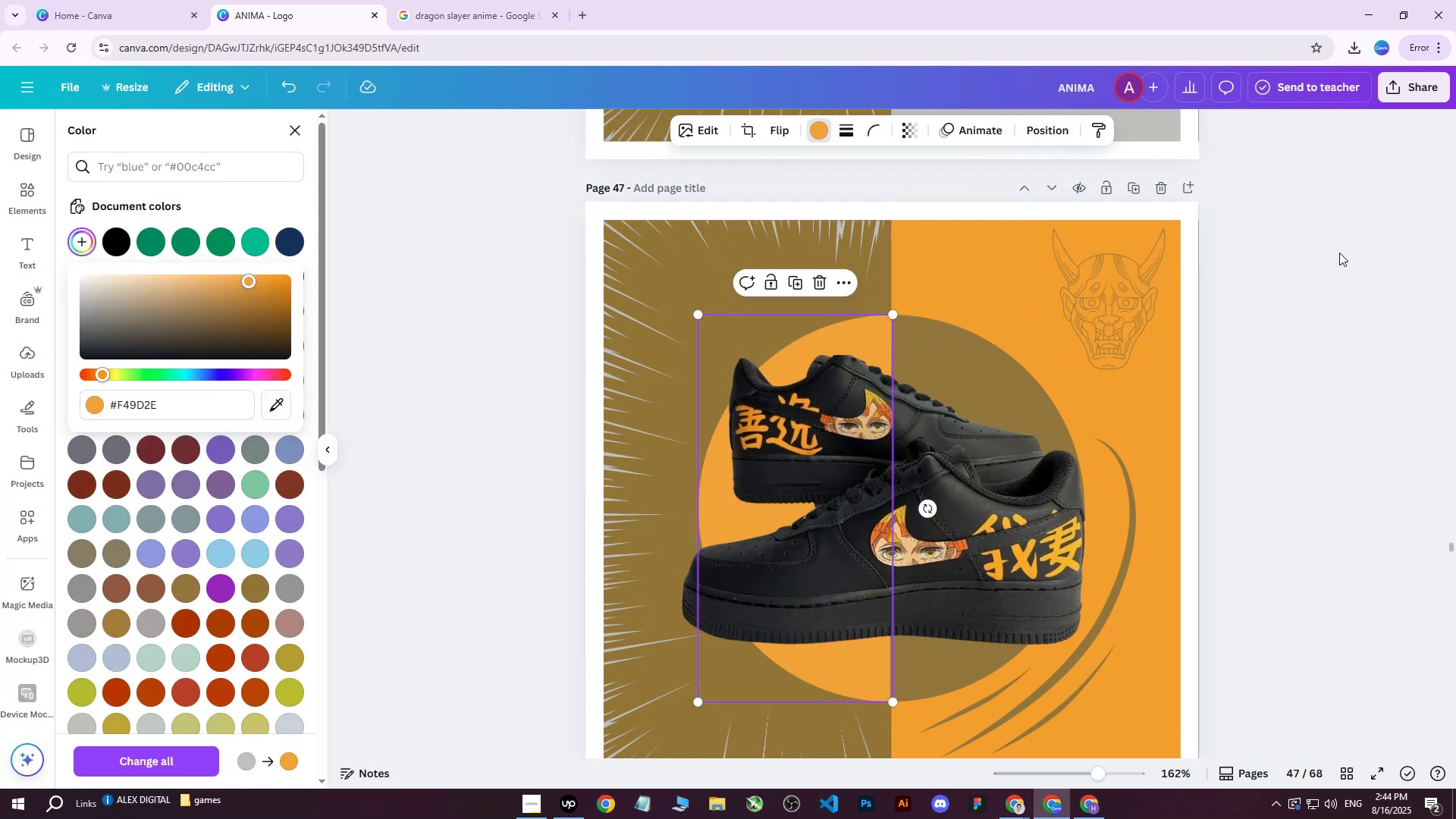 
left_click([1305, 256])
 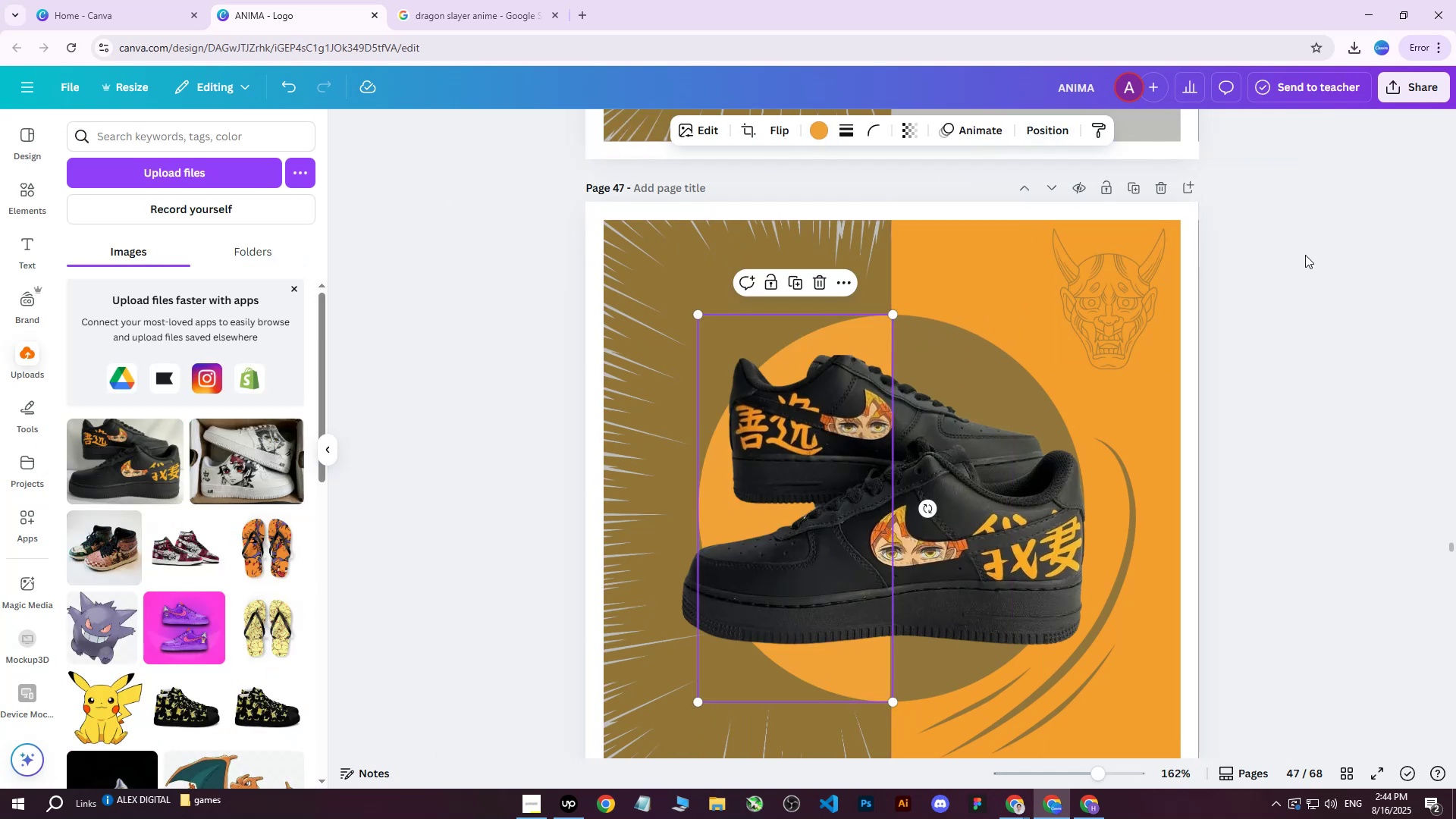 
left_click([1305, 255])
 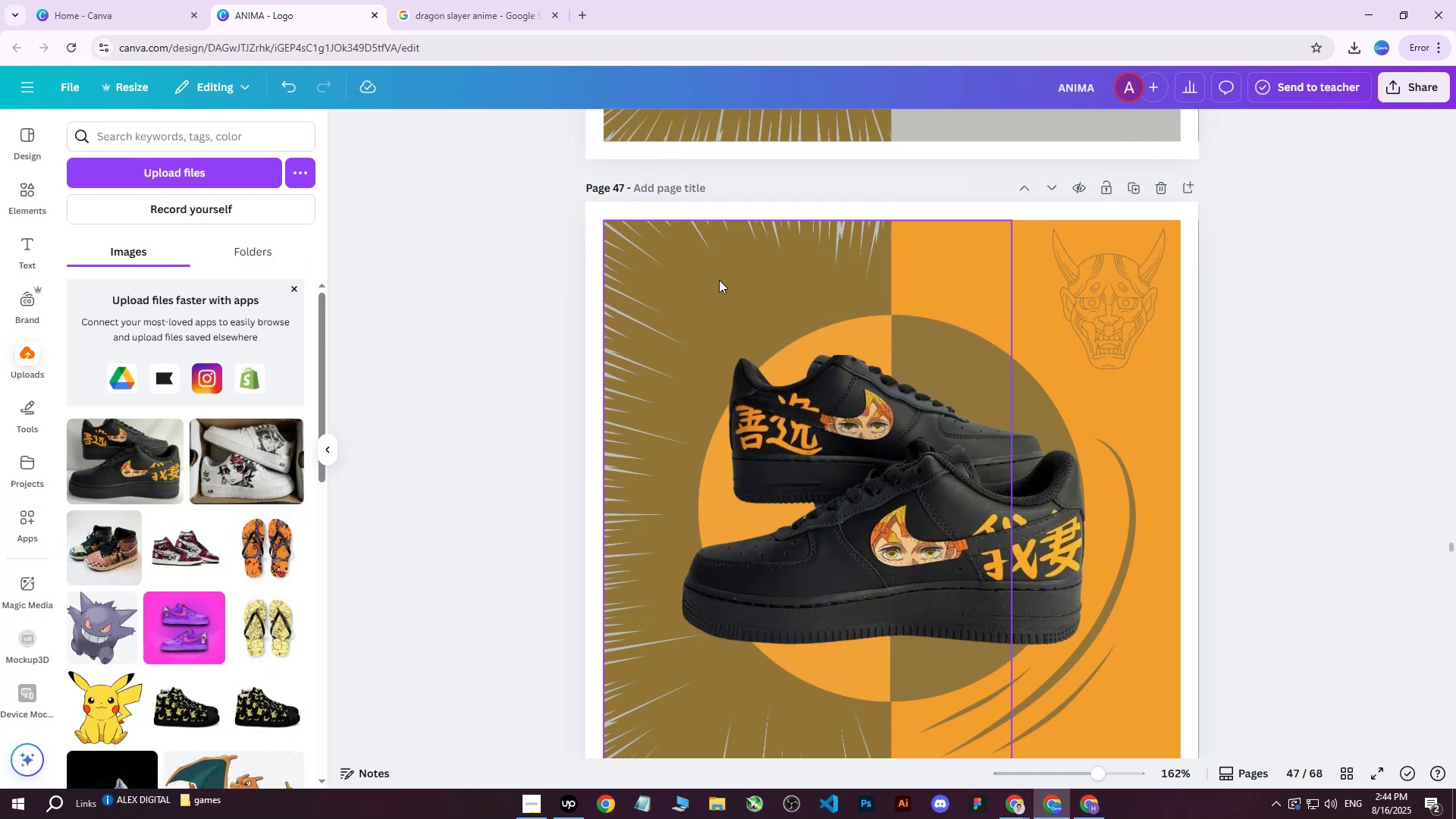 
left_click([716, 280])
 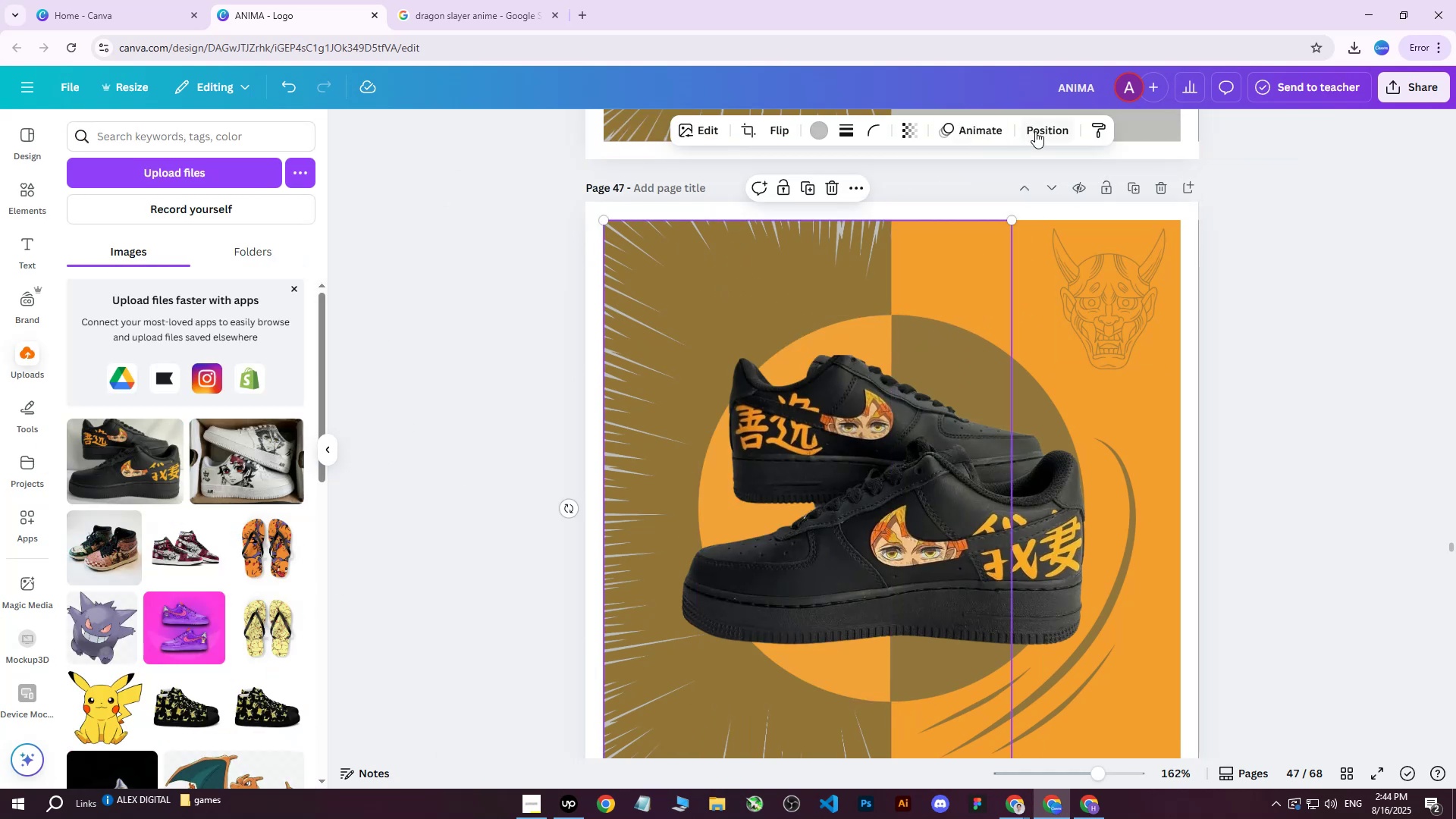 
left_click([1048, 129])
 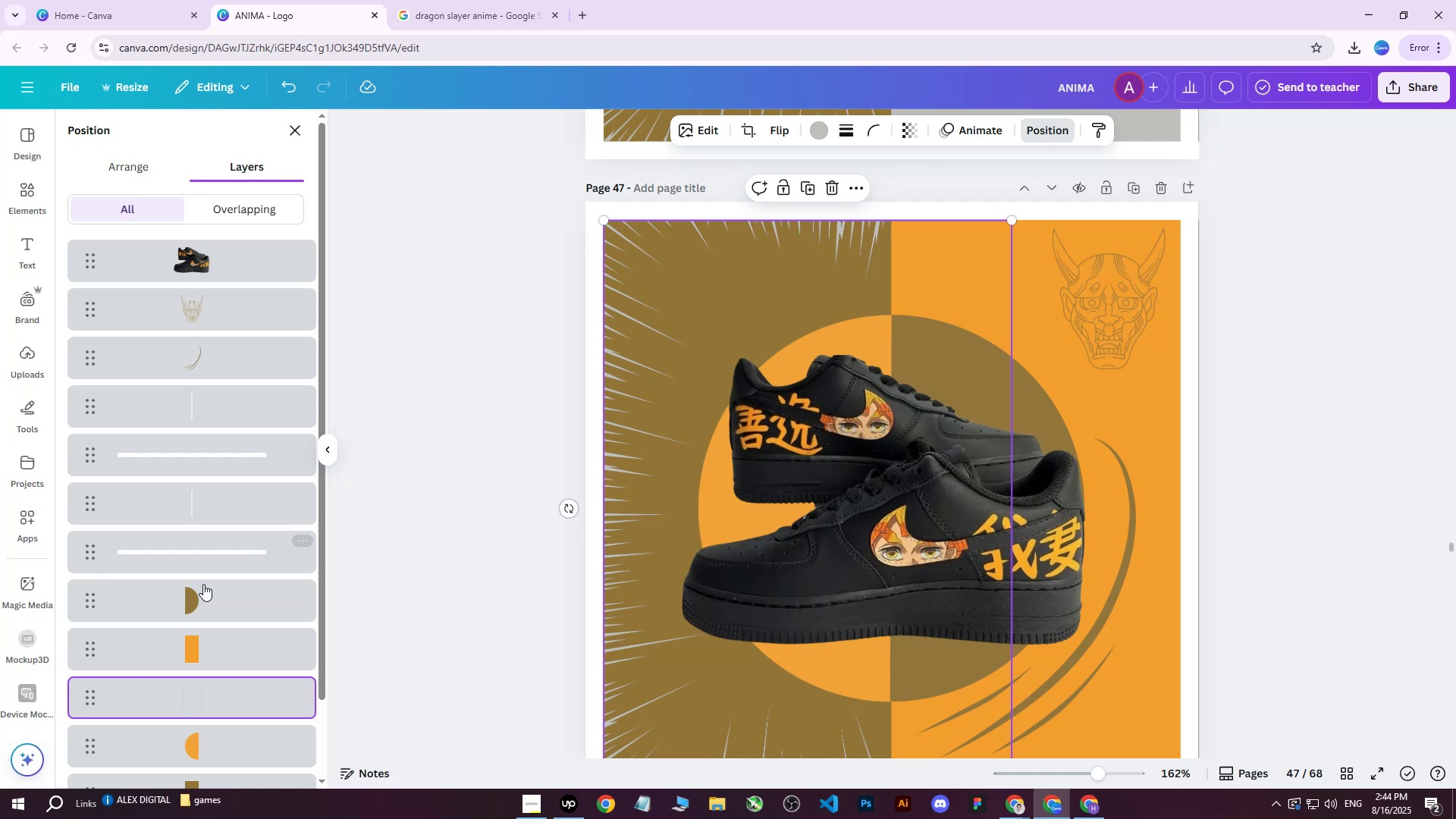 
scroll: coordinate [218, 612], scroll_direction: down, amount: 3.0
 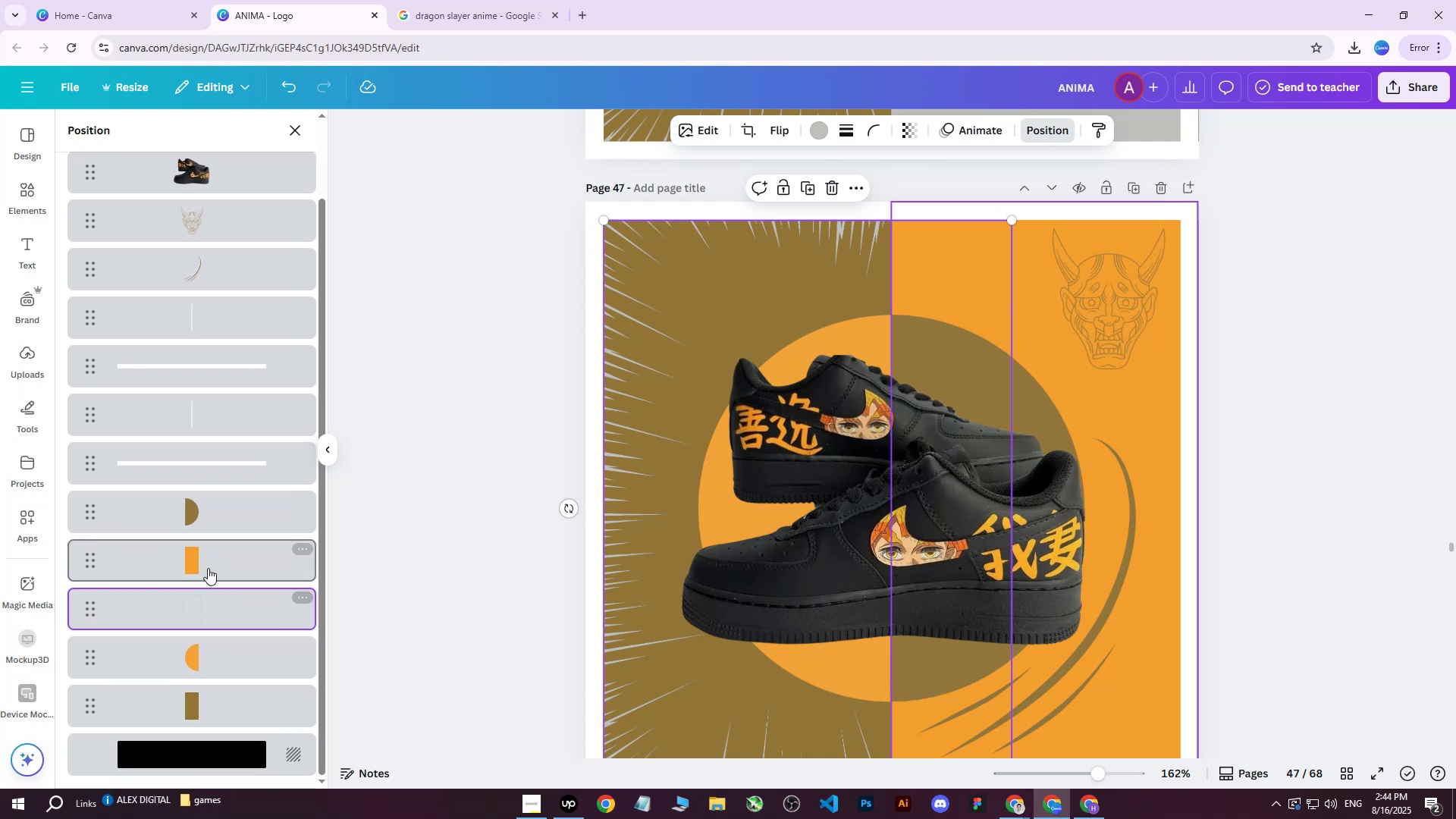 
left_click([205, 564])
 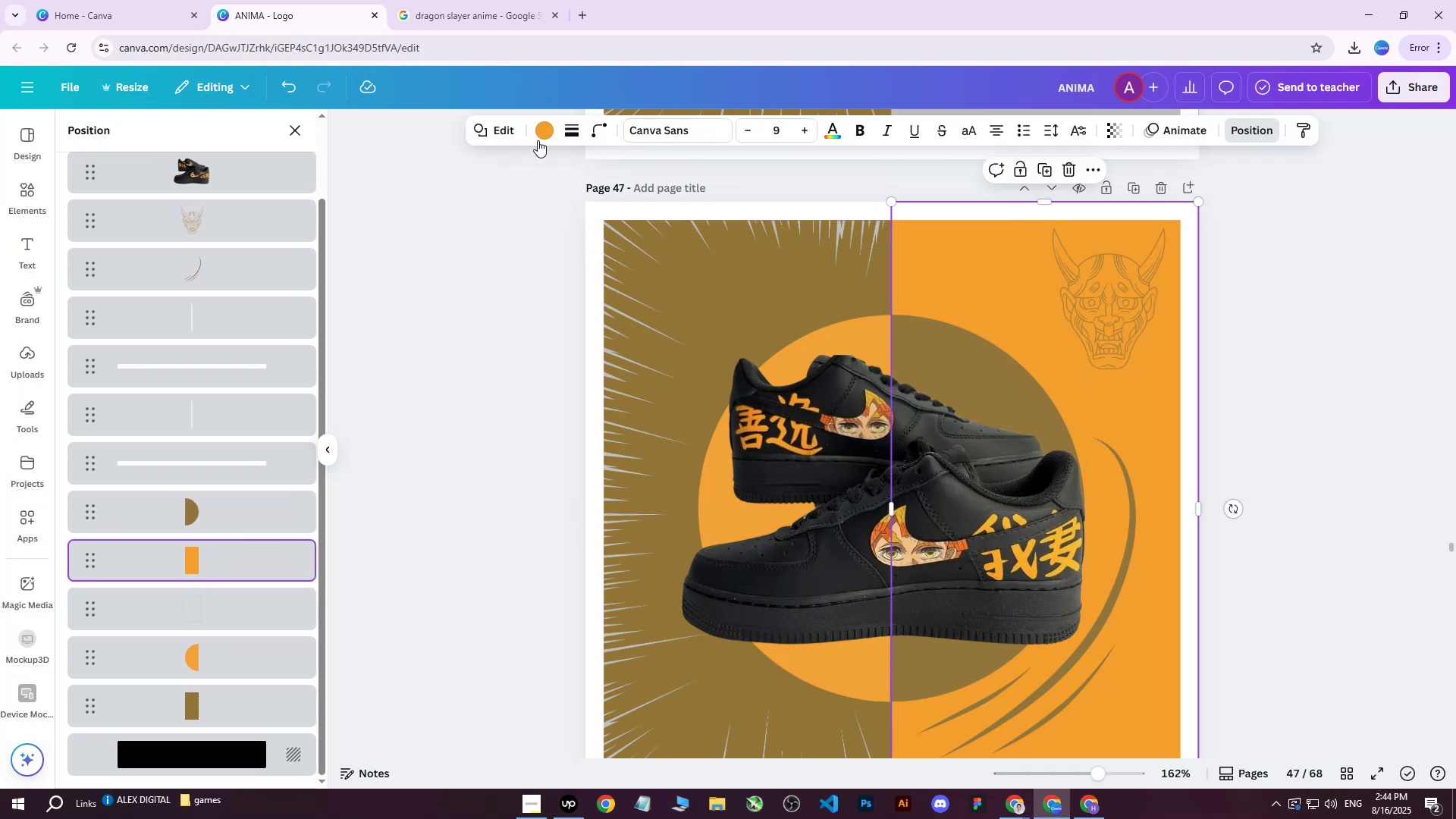 
left_click([540, 130])
 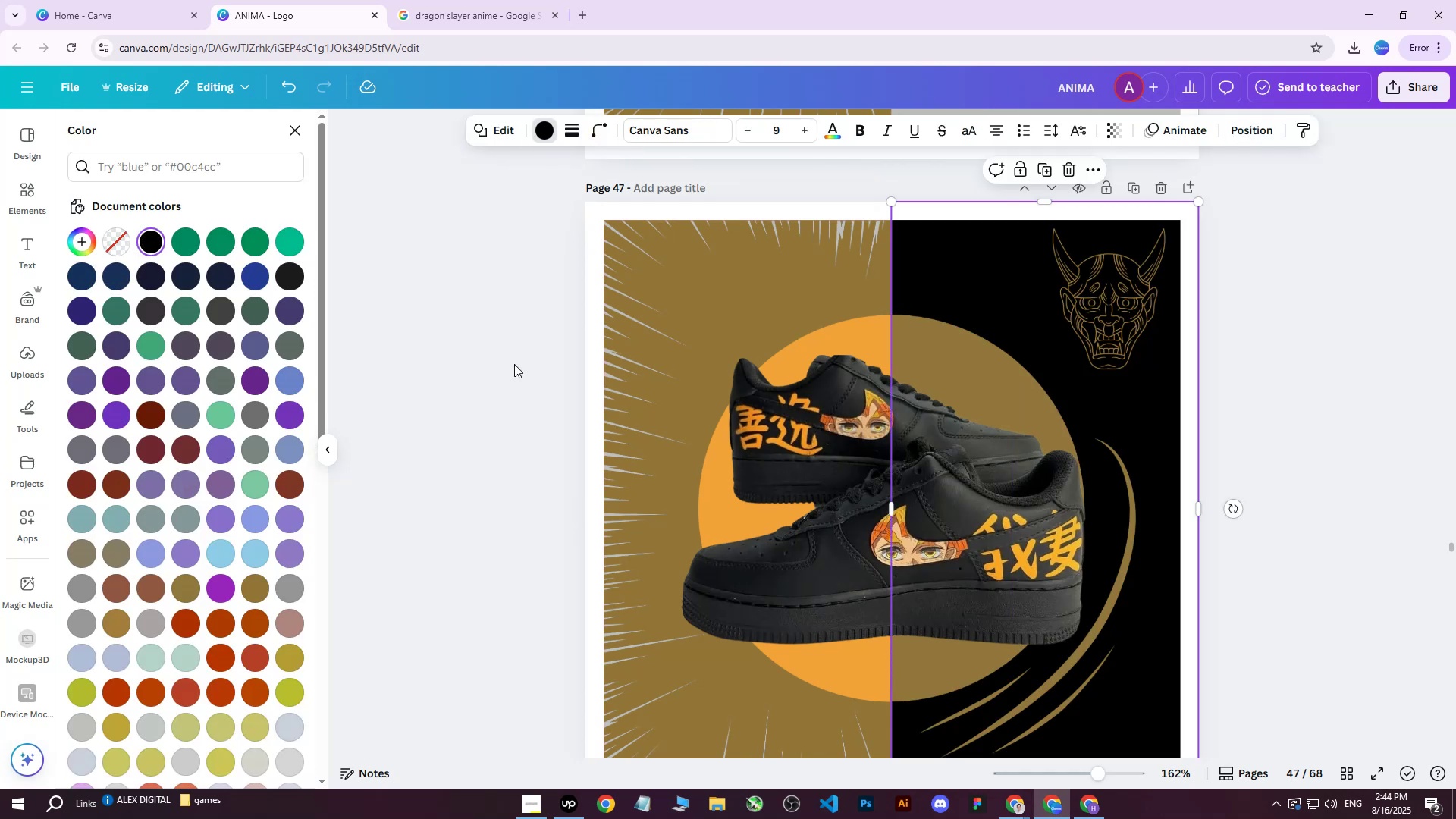 
left_click([522, 398])
 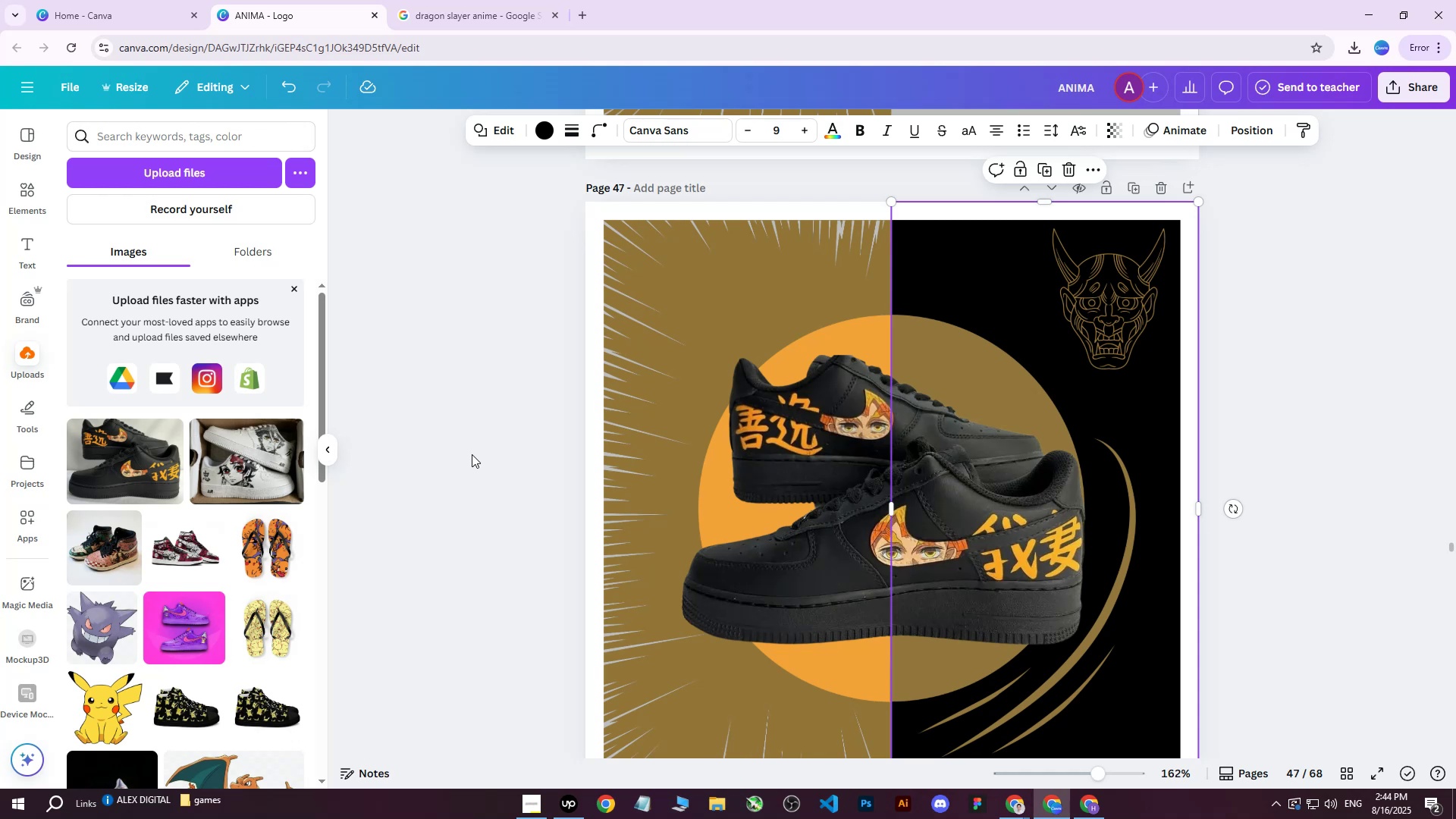 
wait(22.96)
 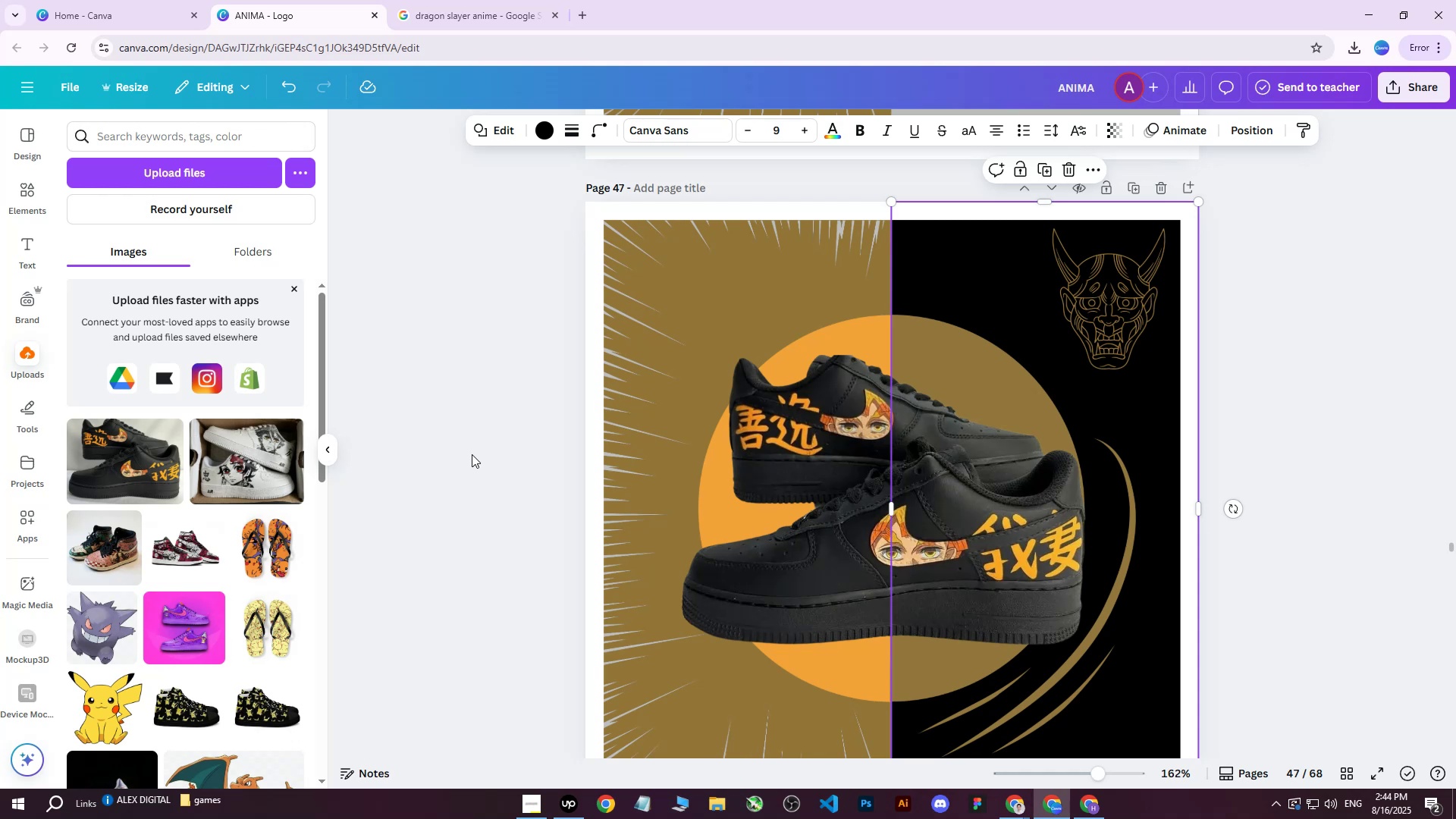 
key(Control+Z)
 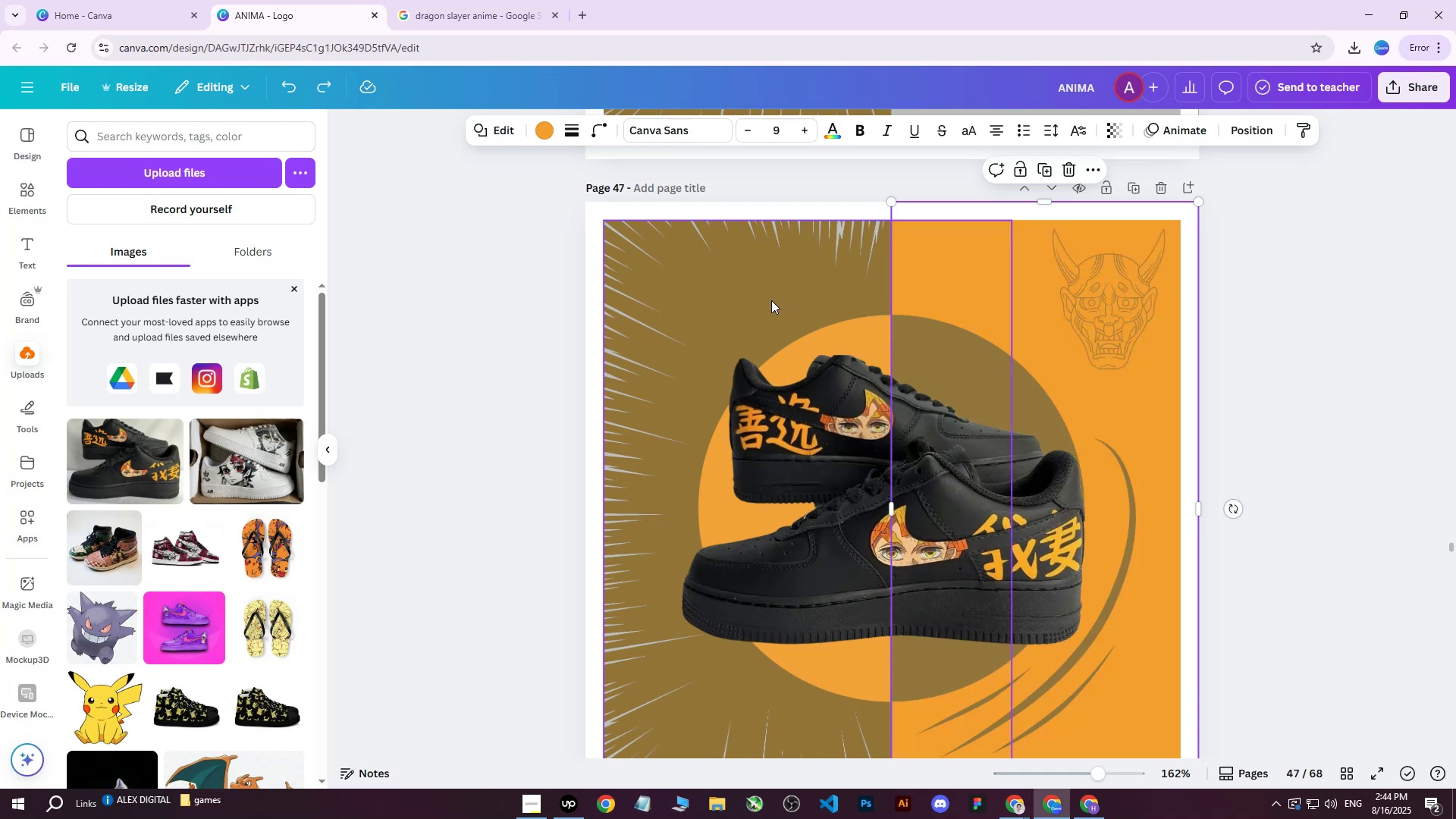 
left_click([758, 302])
 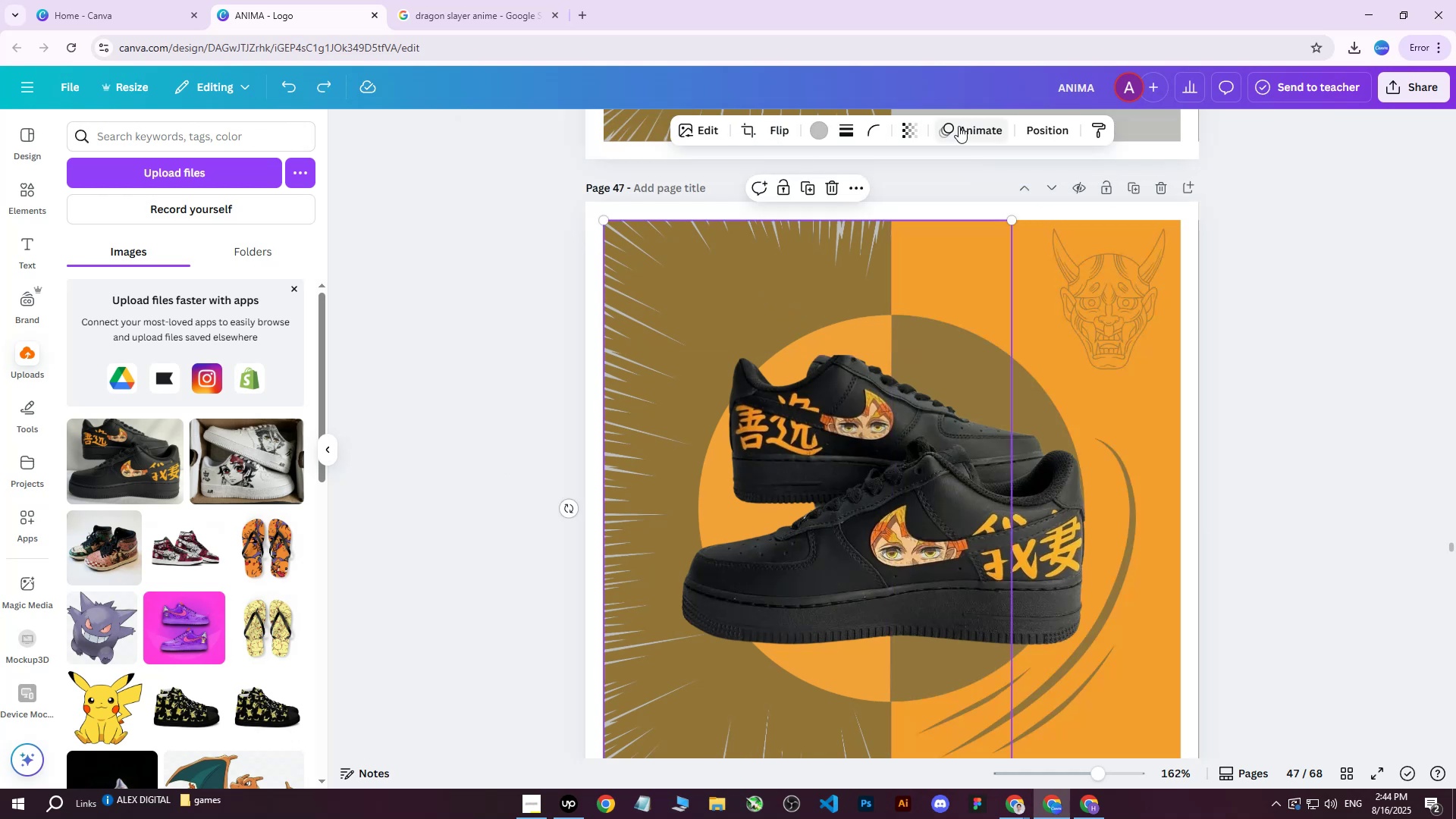 
left_click([1059, 128])
 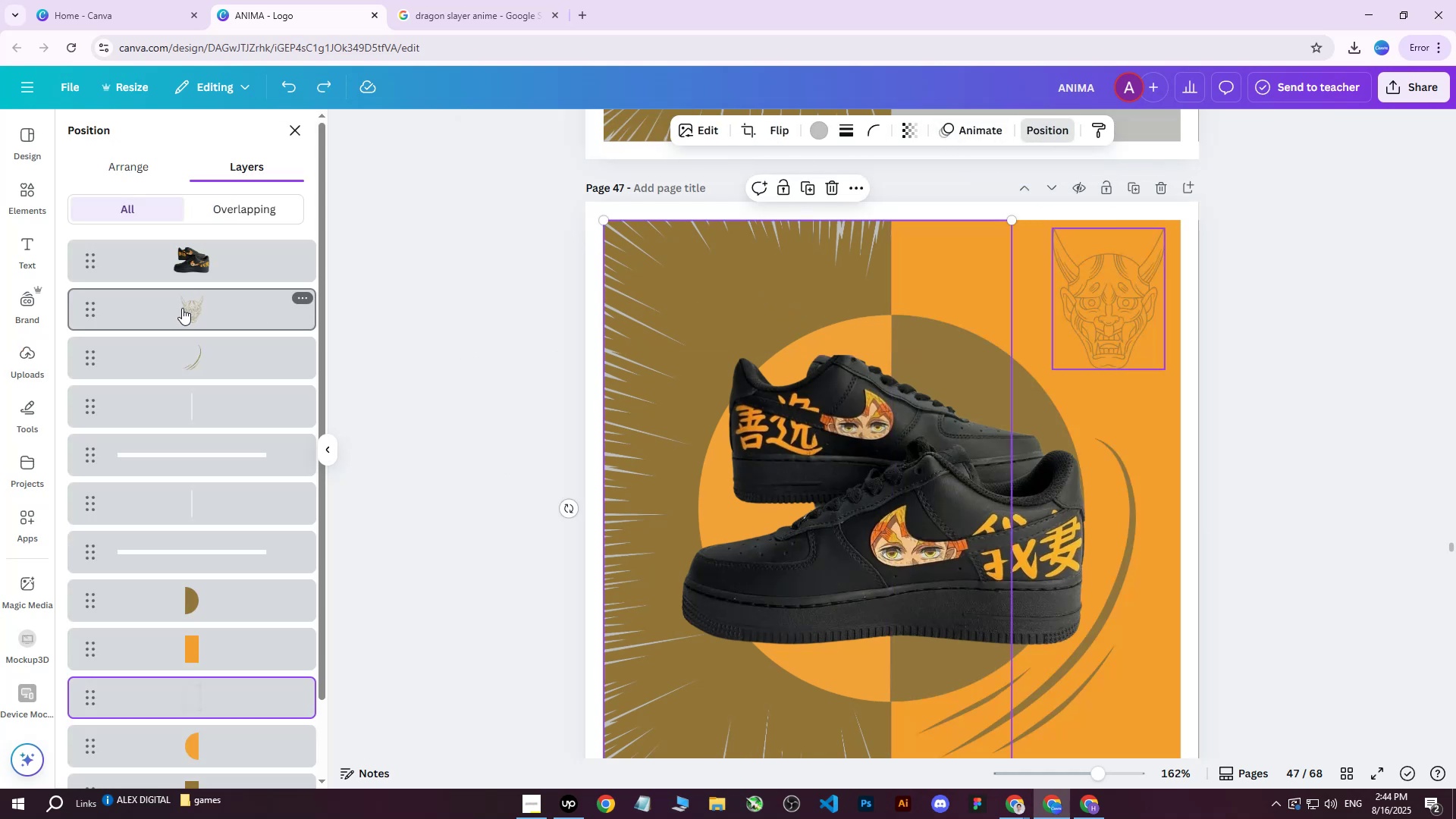 
scroll: coordinate [243, 445], scroll_direction: down, amount: 1.0
 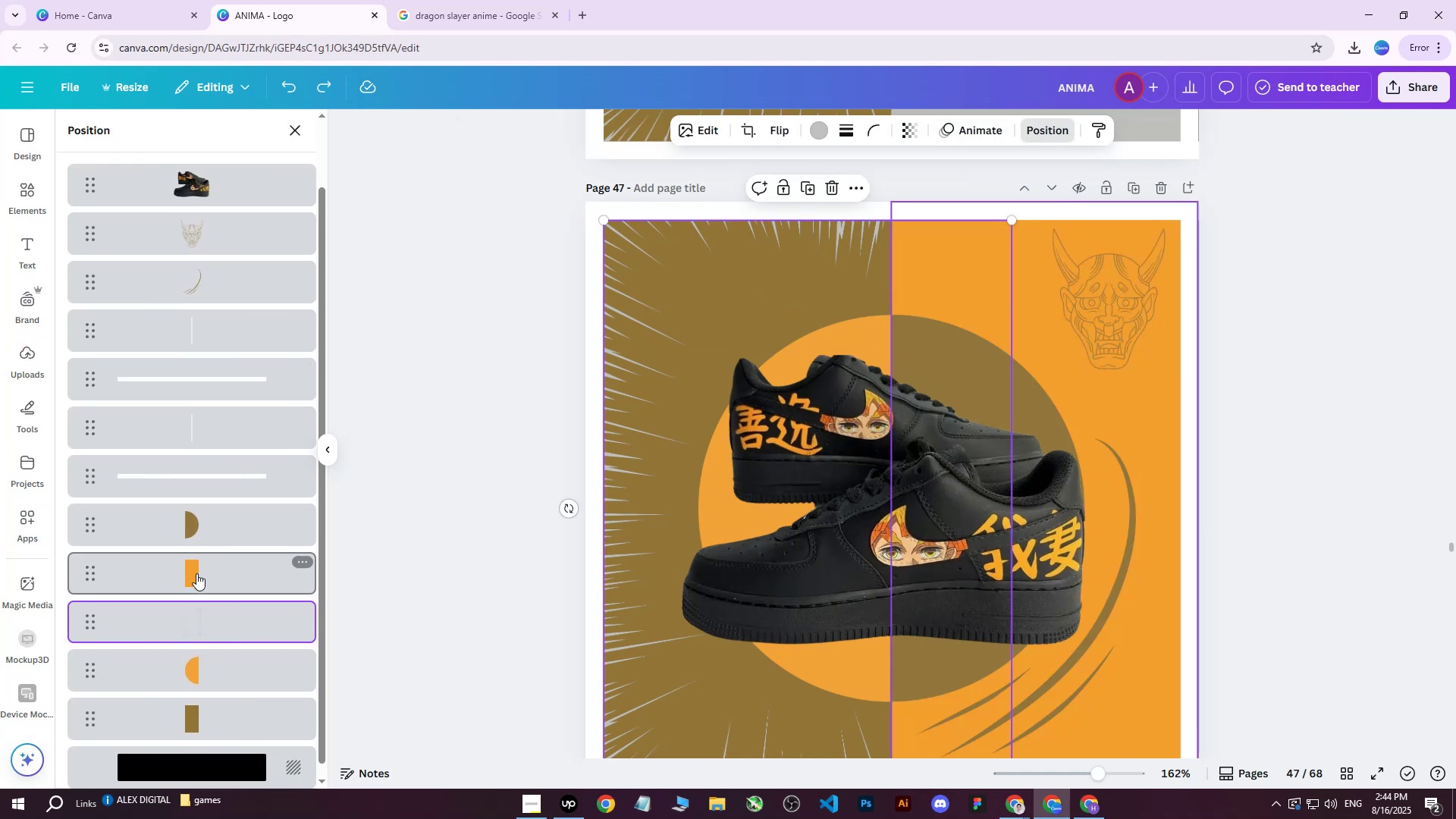 
left_click([196, 573])
 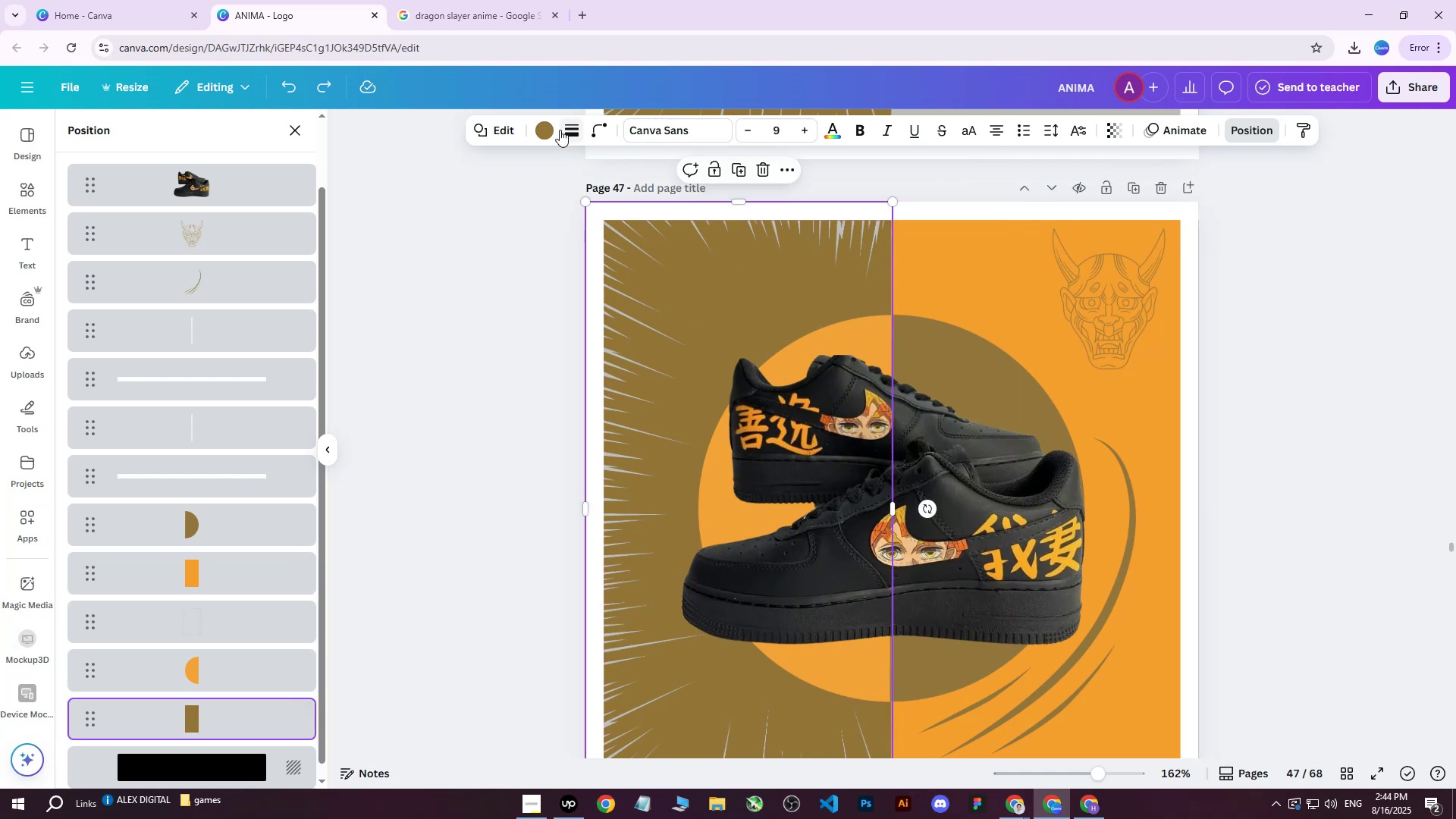 
double_click([544, 130])
 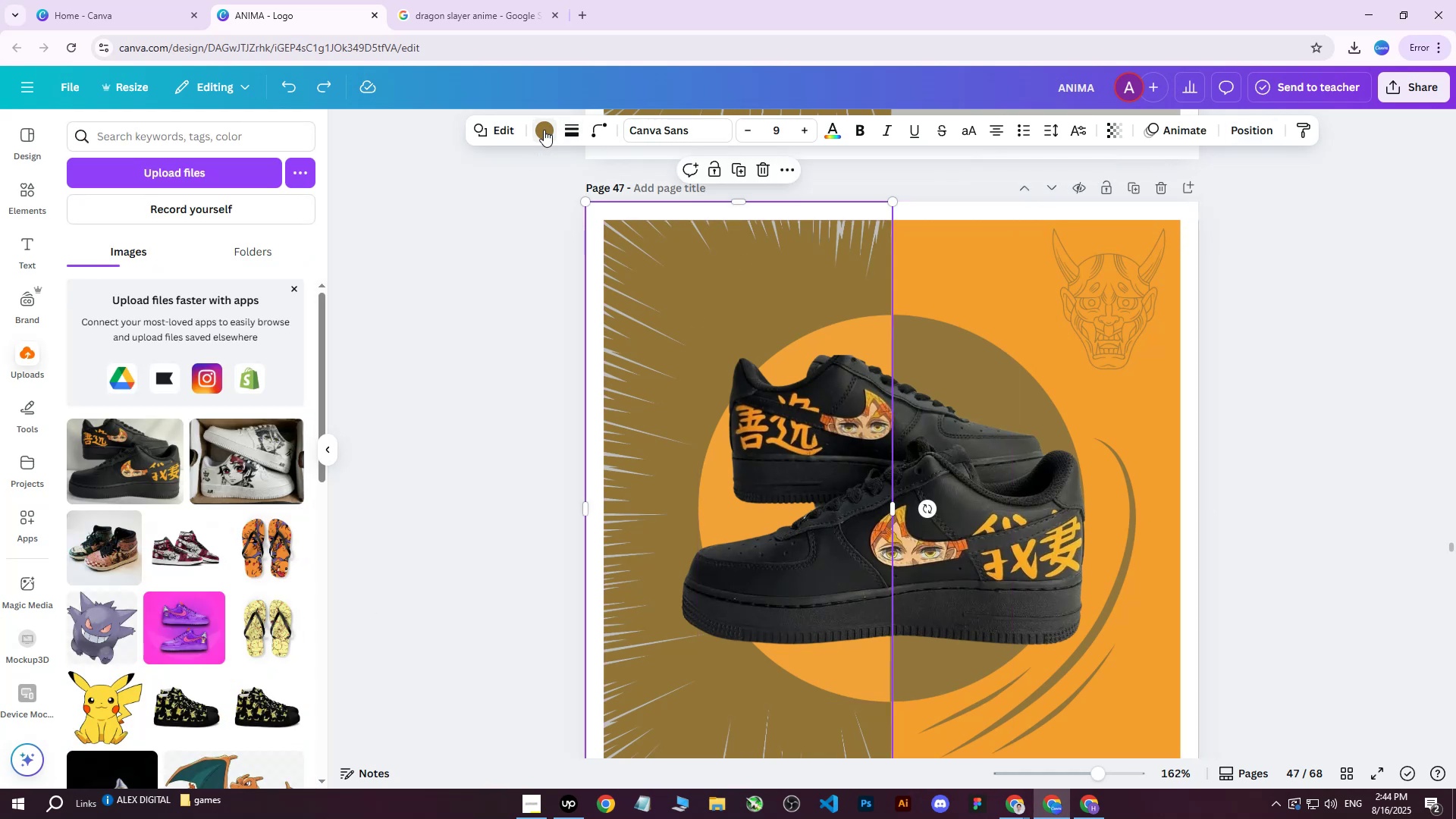 
triple_click([544, 130])
 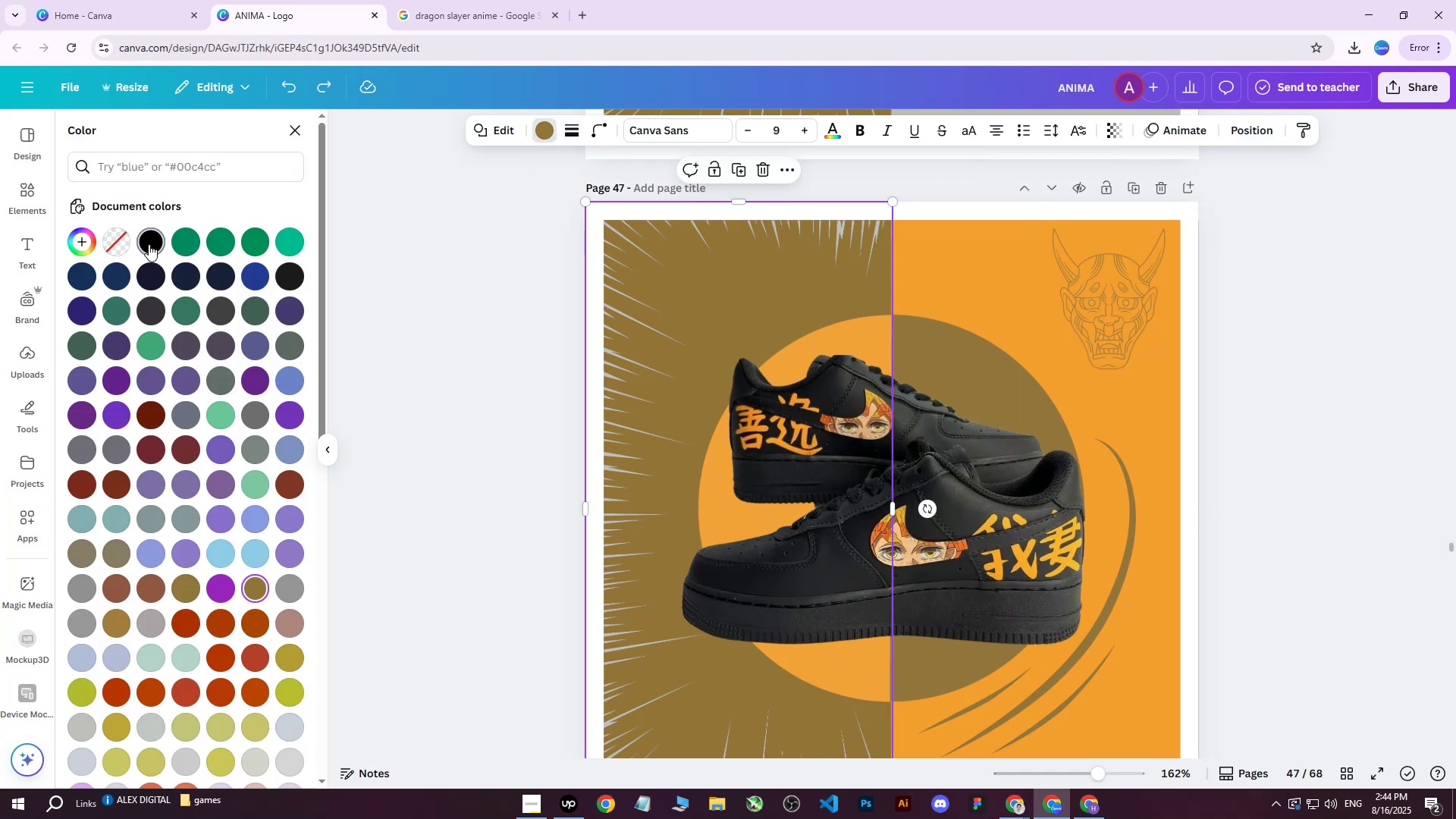 
double_click([149, 244])
 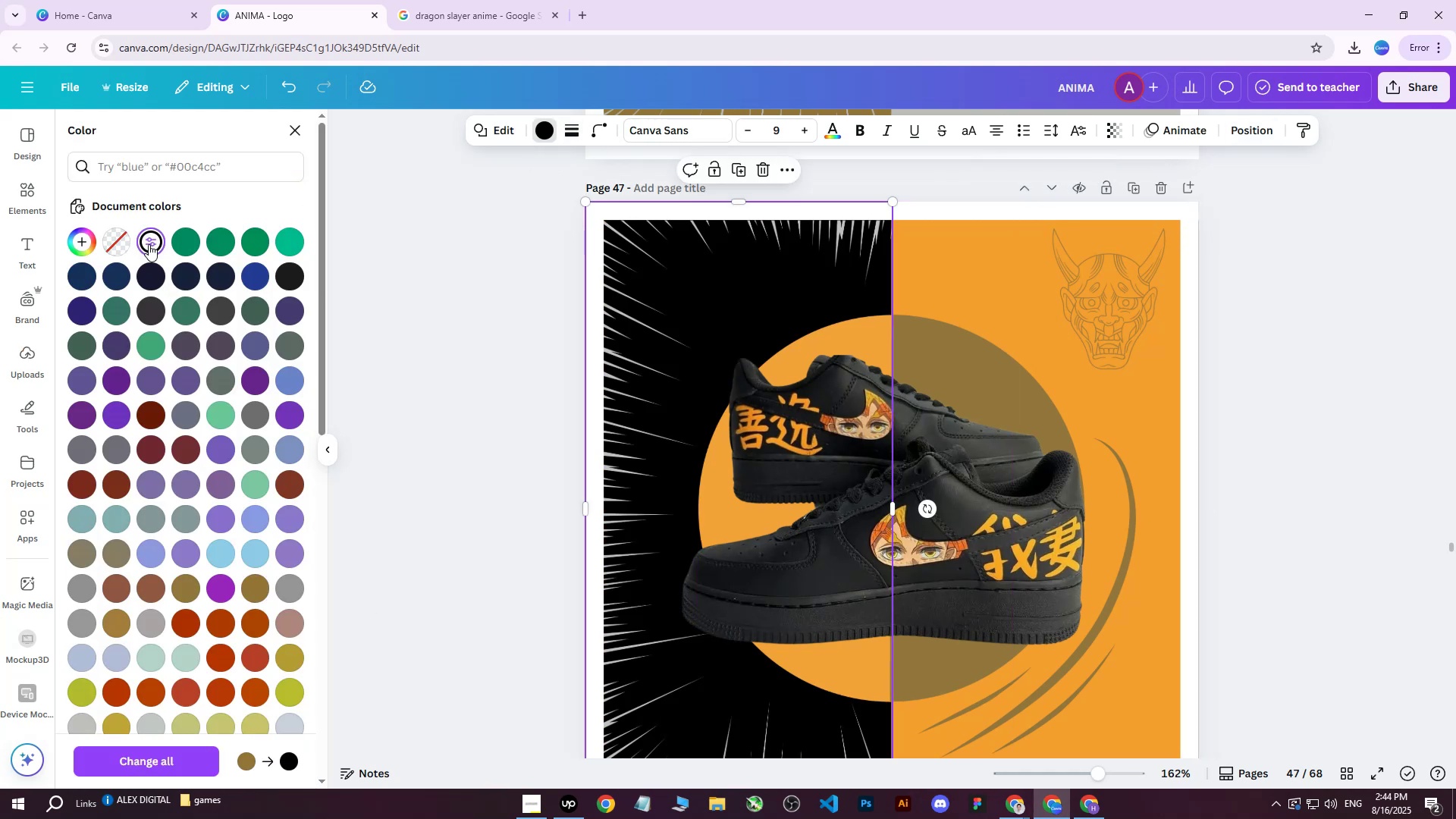 
triple_click([149, 244])
 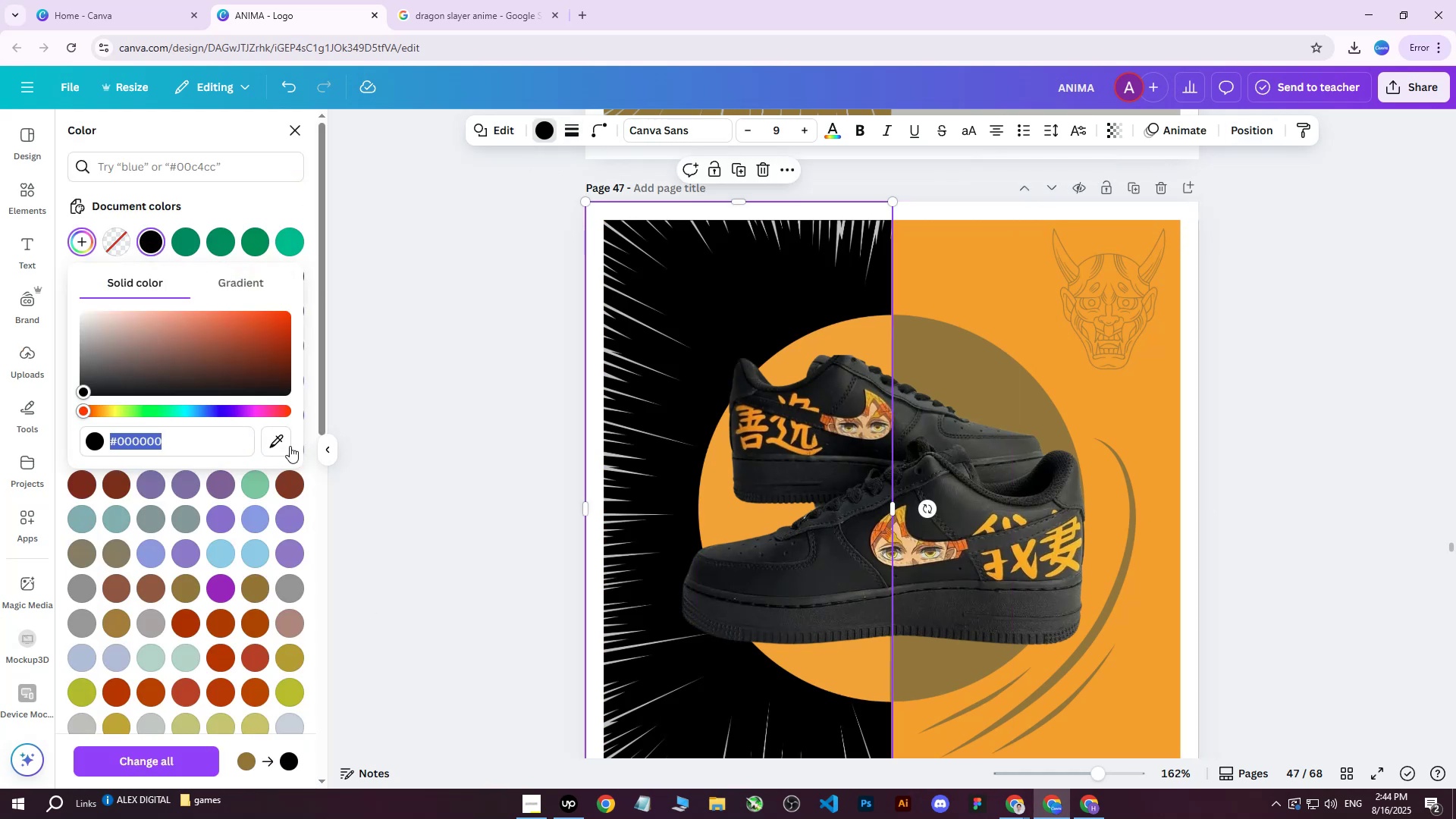 
left_click([278, 441])
 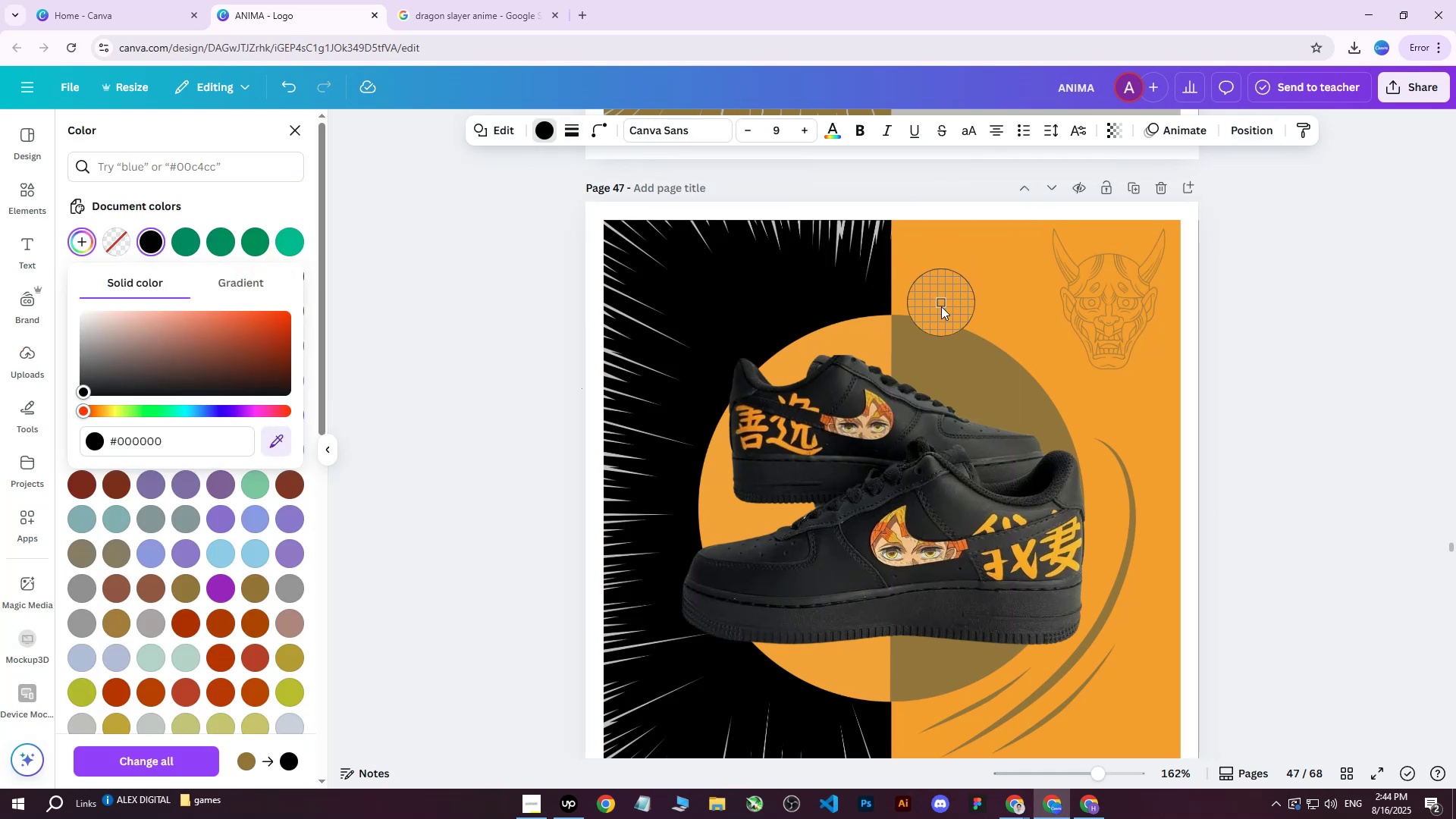 
left_click([948, 298])
 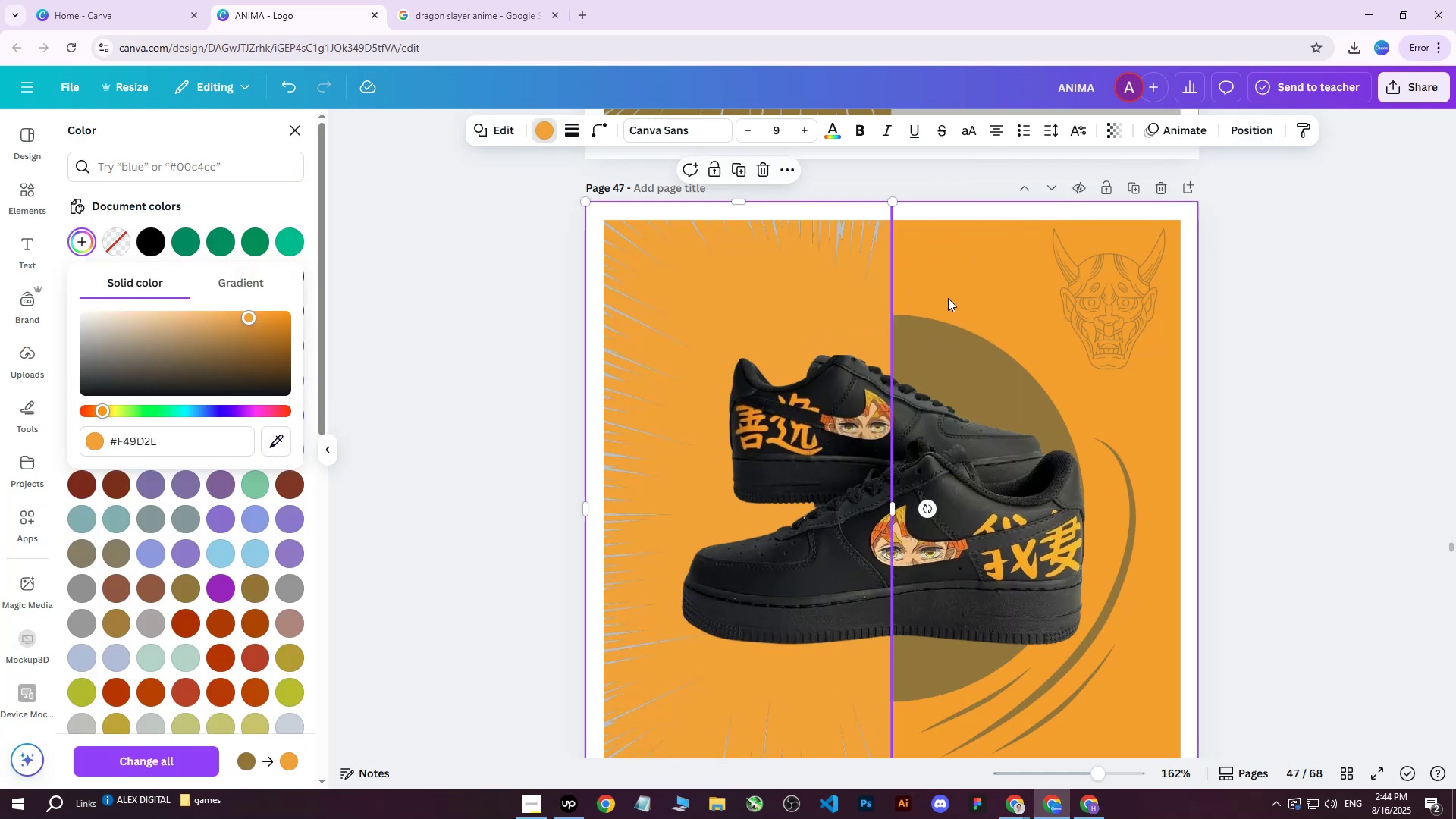 
key(Control+Z)
 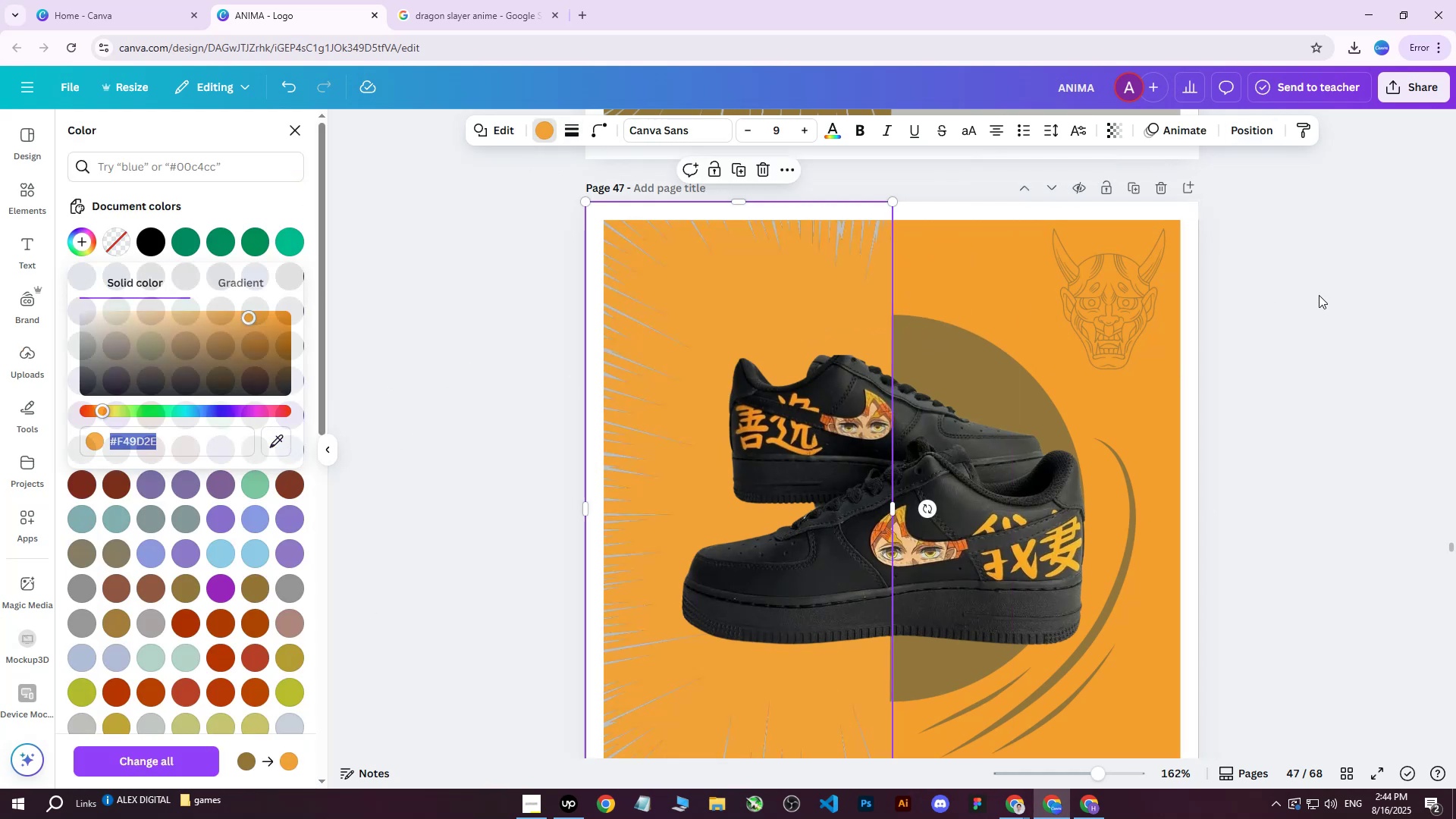 
key(Control+Z)
 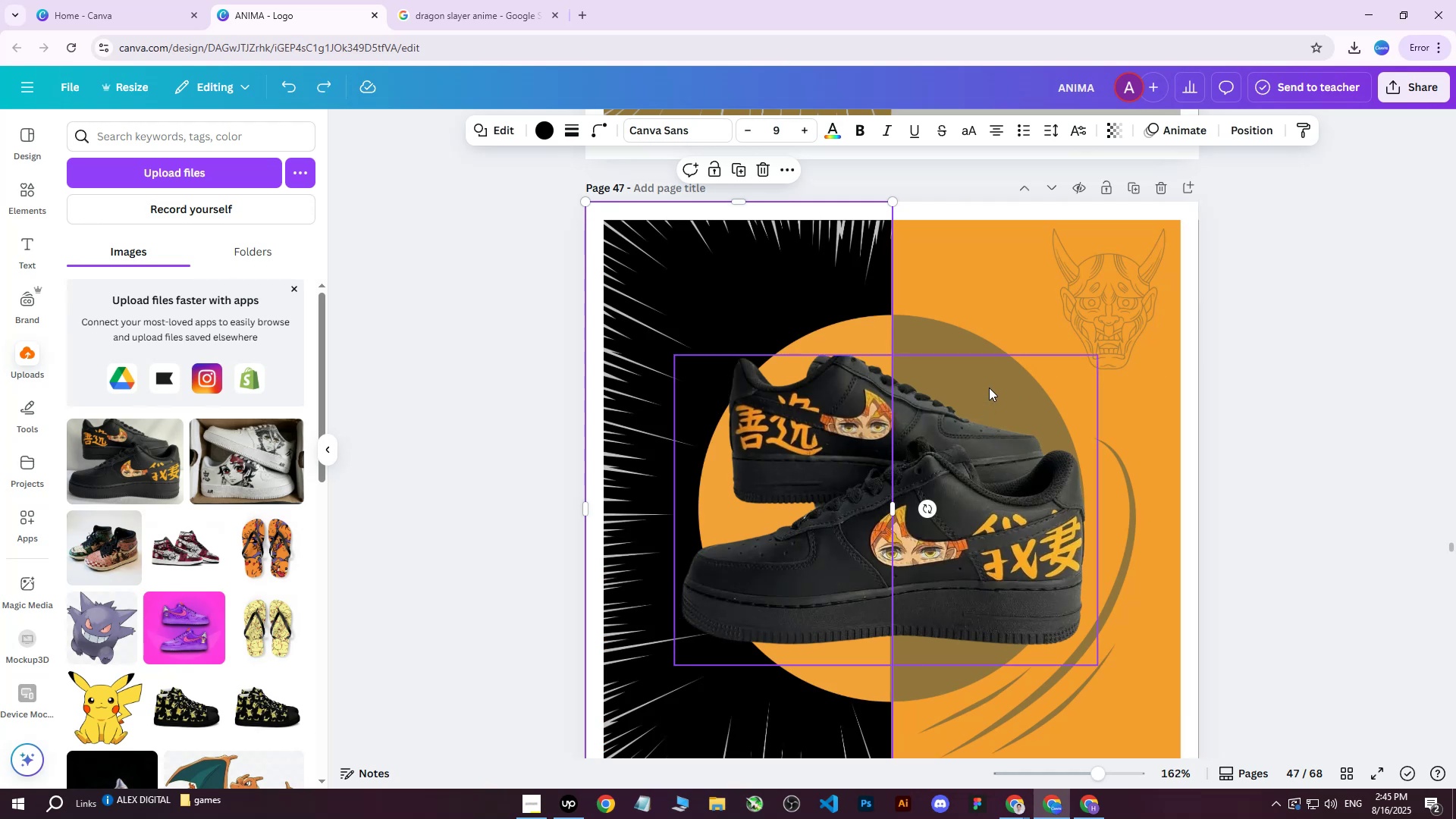 
wait(5.64)
 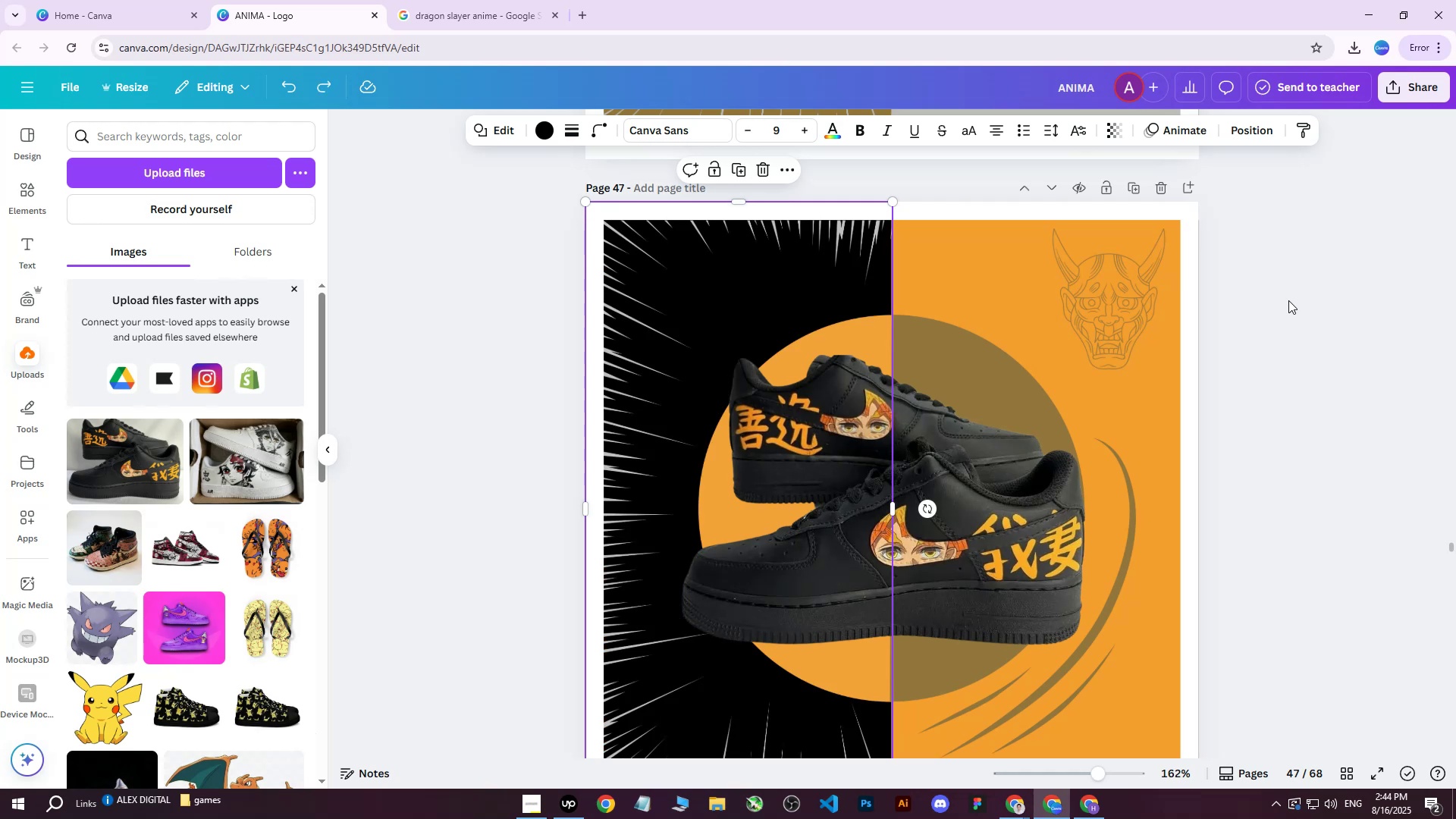 
left_click([1266, 133])
 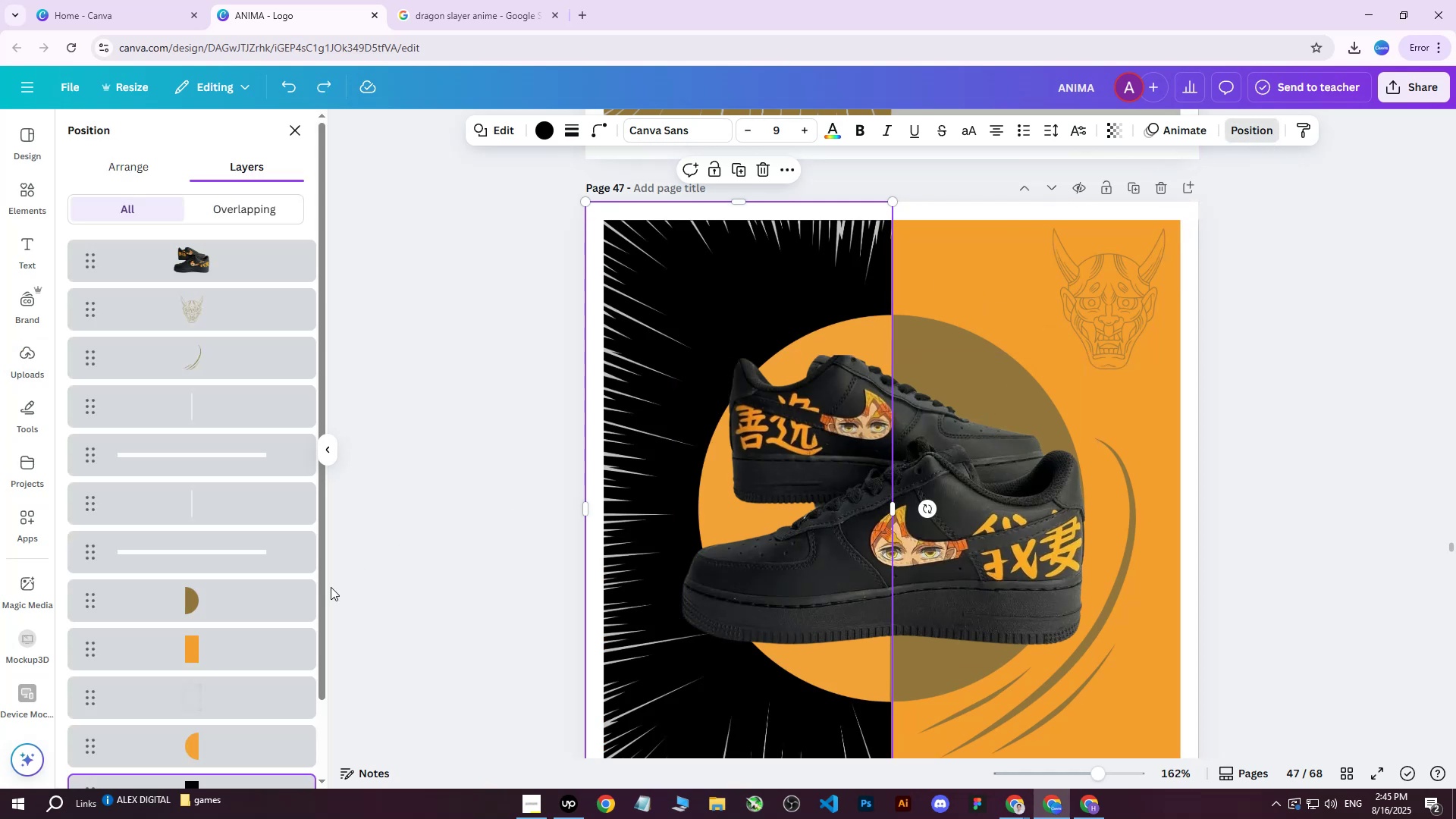 
left_click([203, 648])
 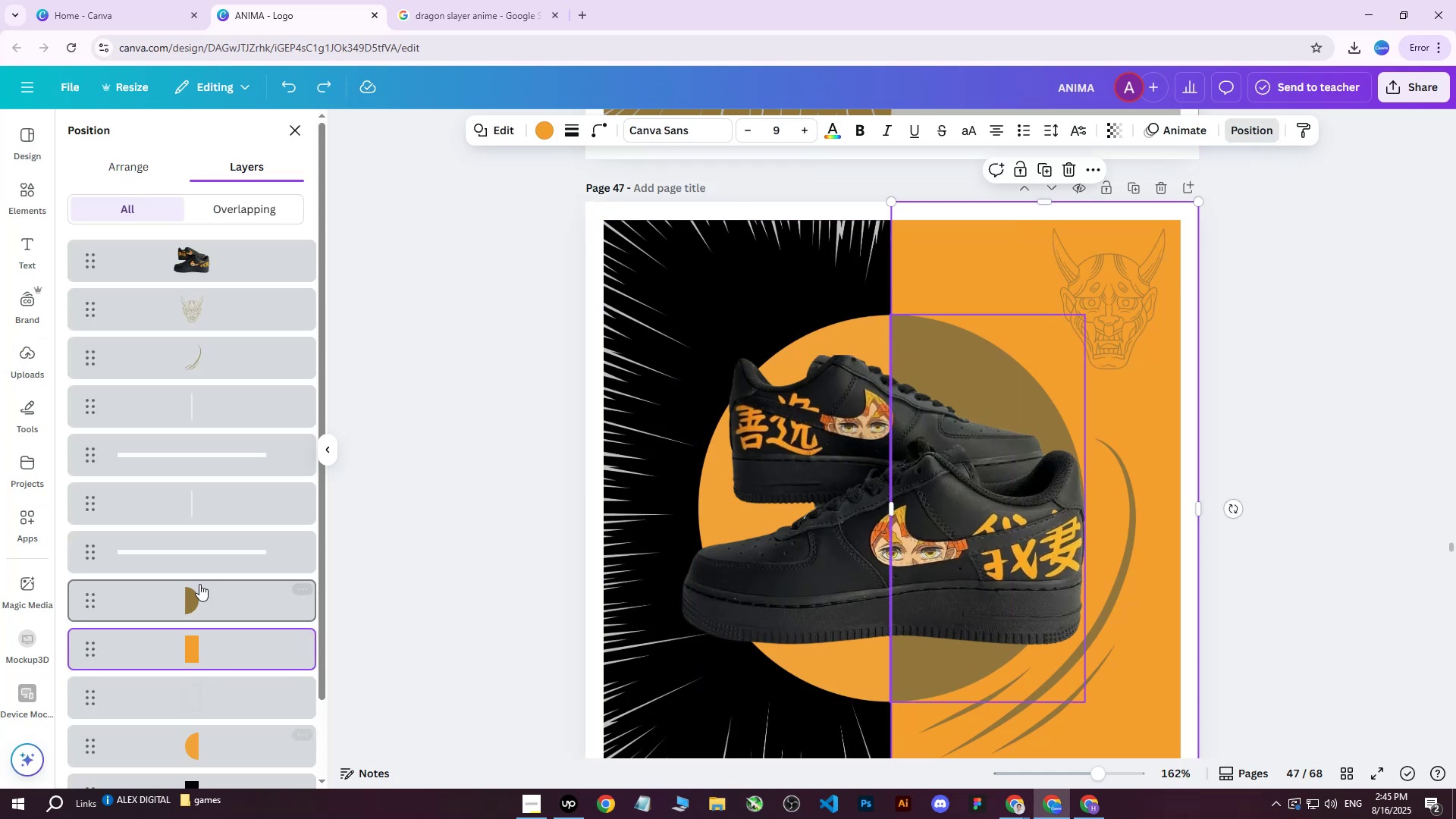 
left_click([190, 602])
 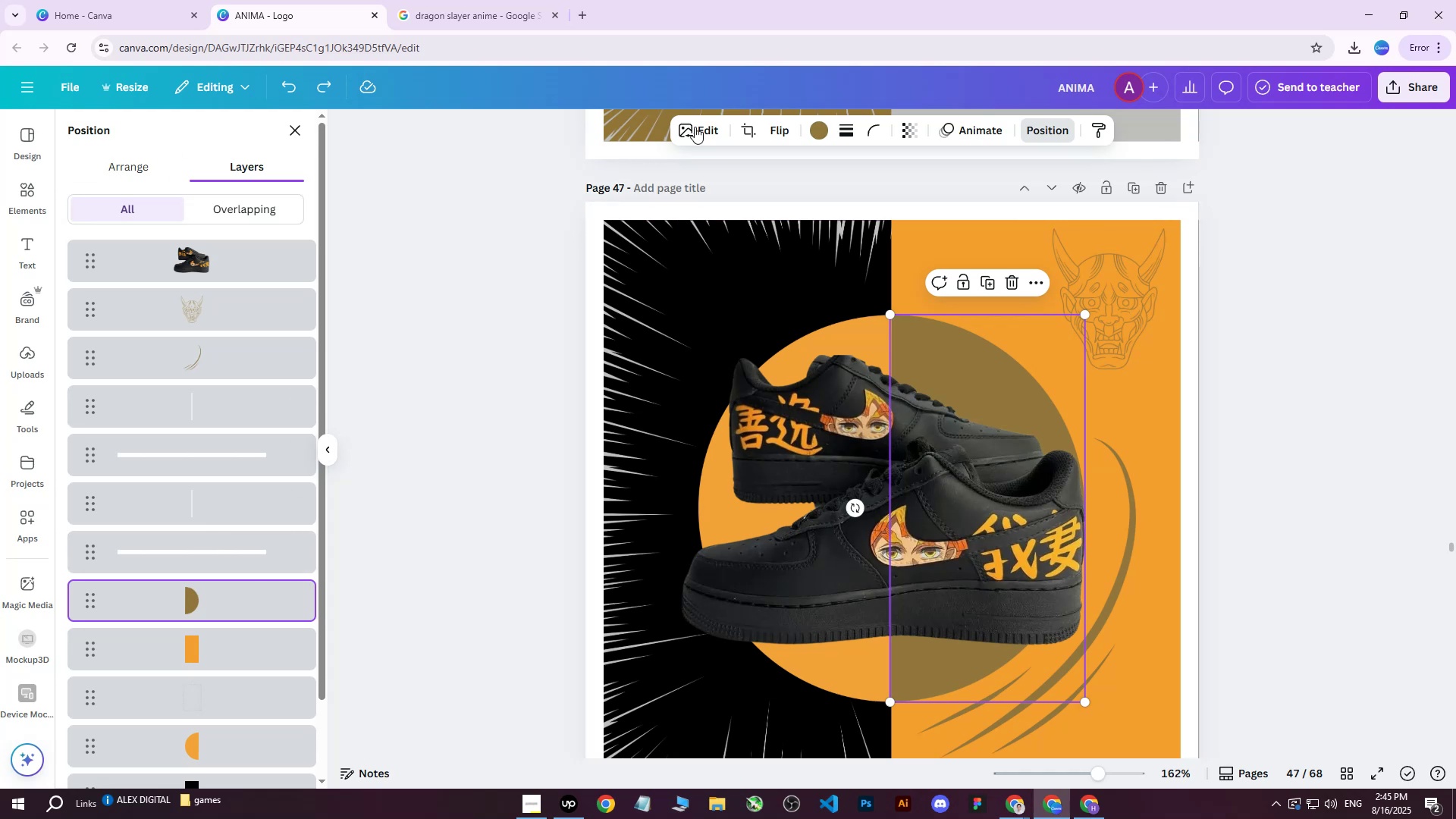 
double_click([818, 127])
 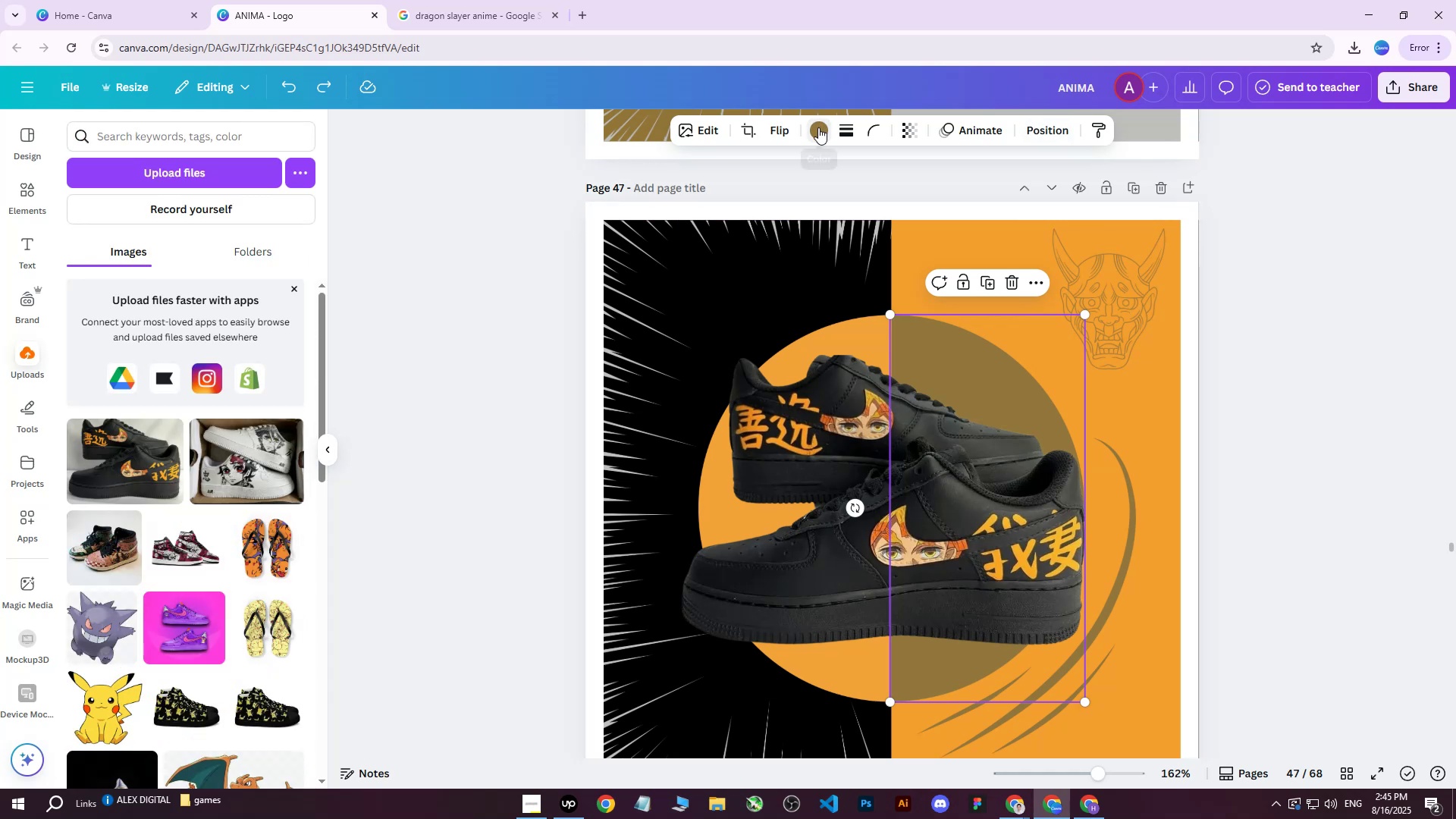 
triple_click([818, 127])
 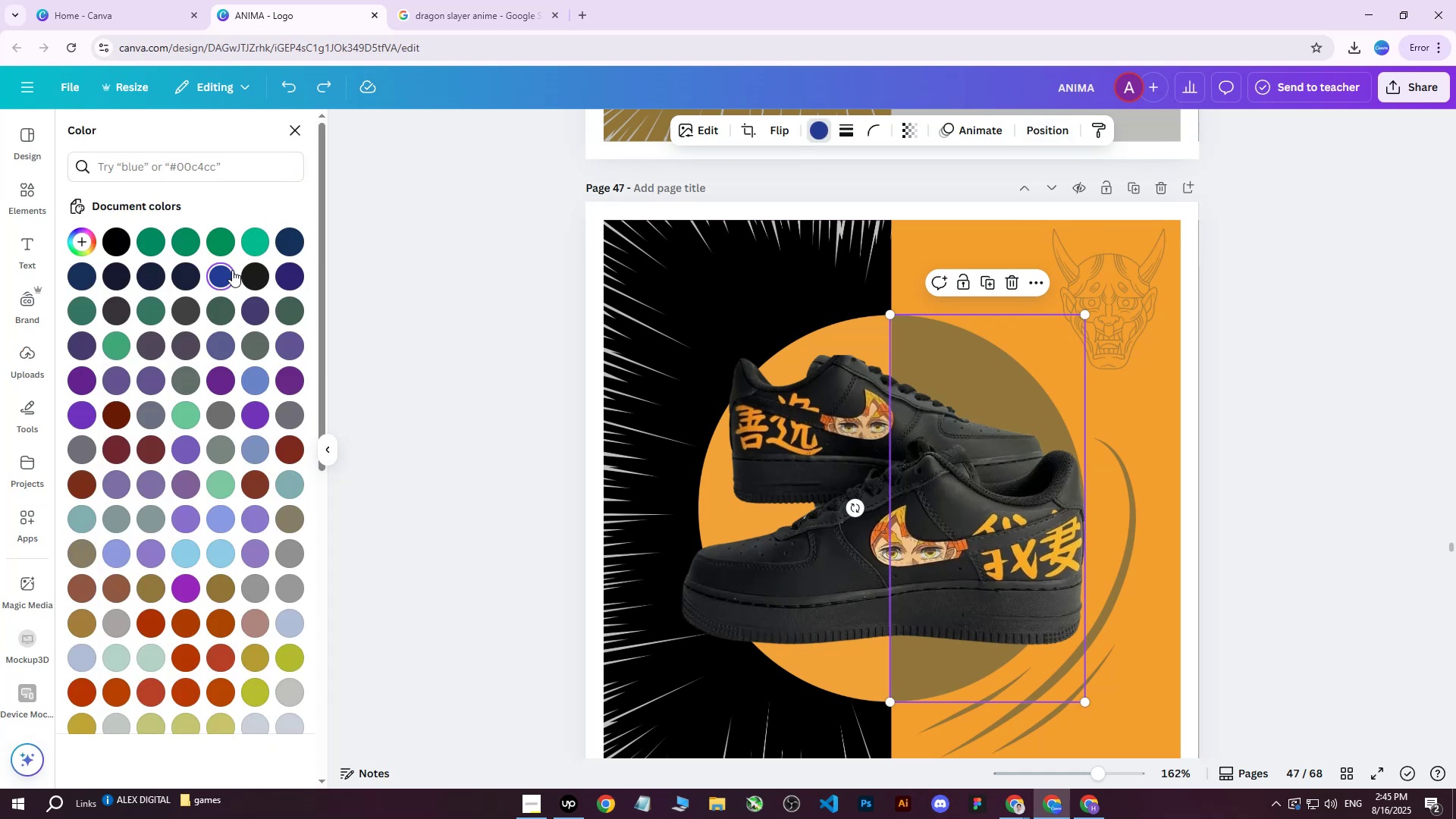 
double_click([227, 274])
 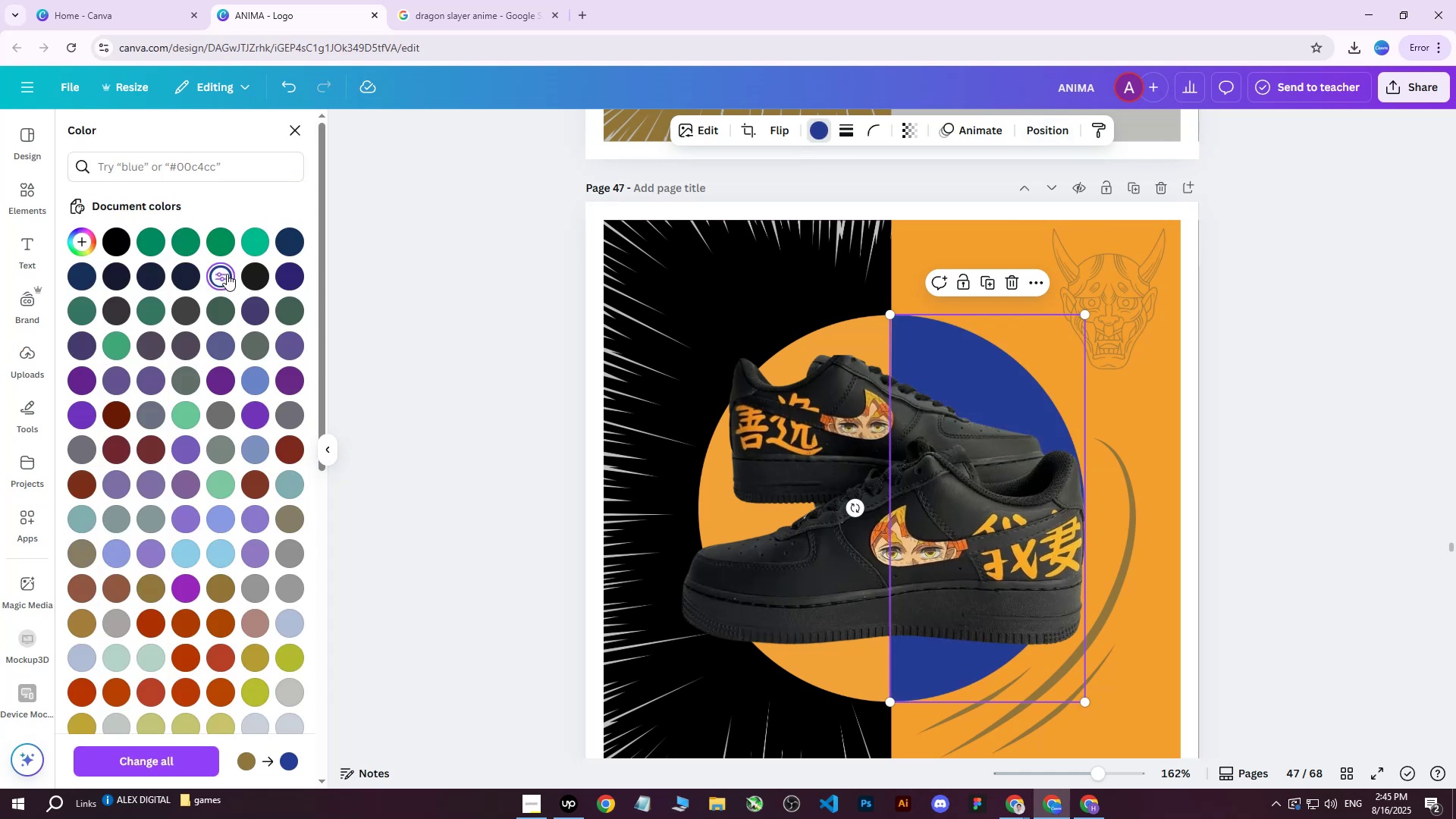 
triple_click([227, 274])
 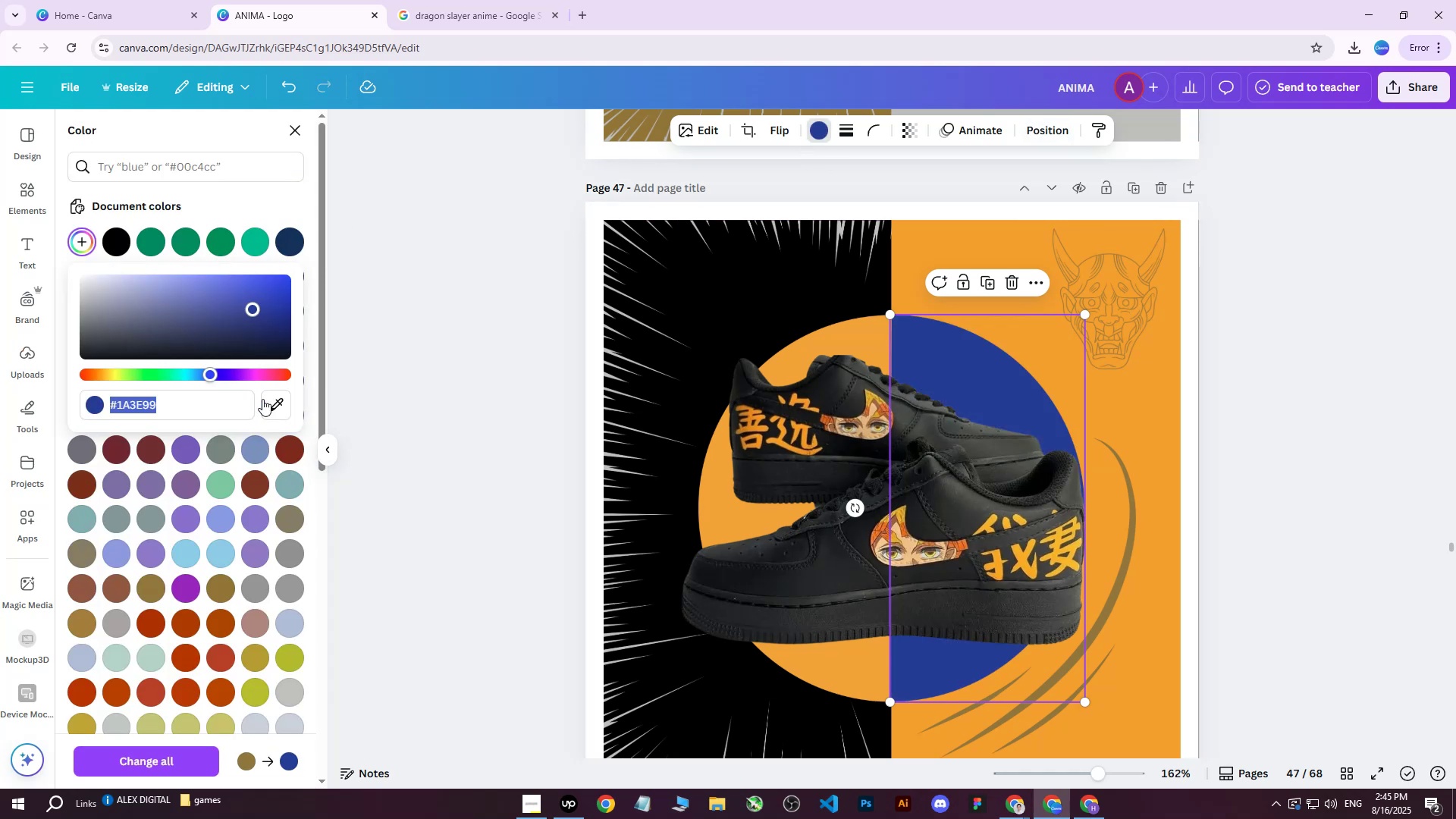 
left_click([271, 406])
 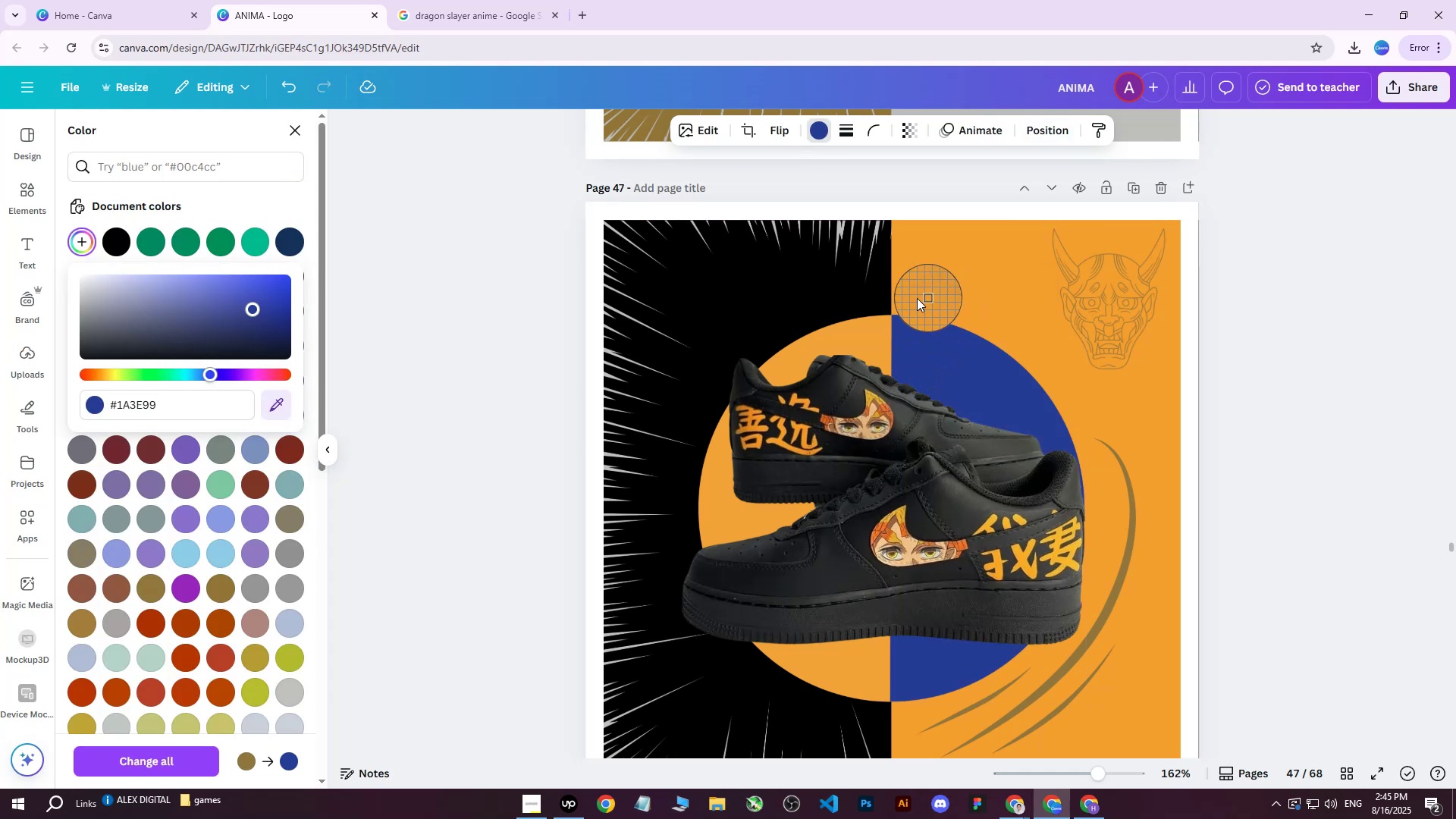 
left_click([795, 299])
 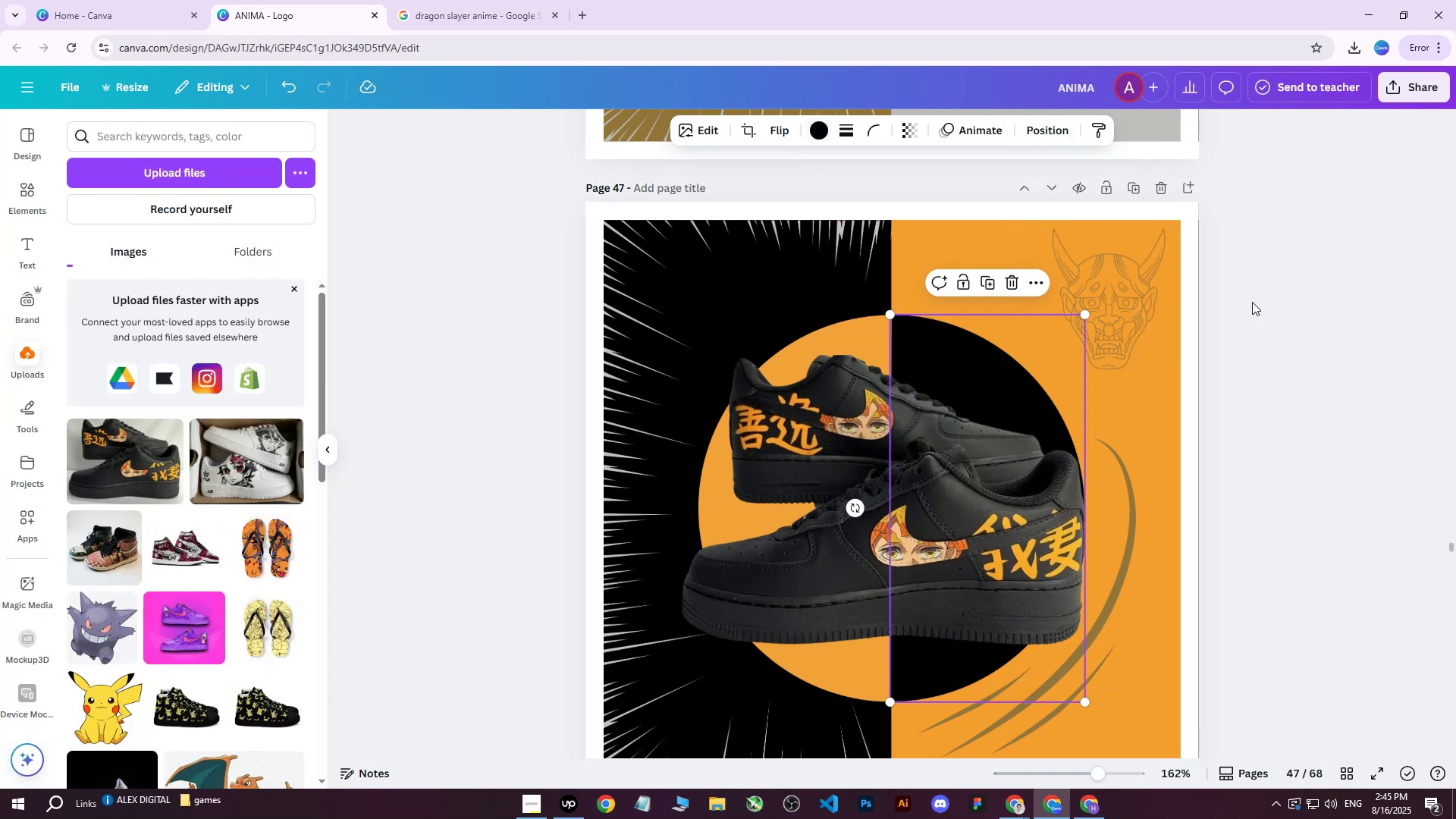 
double_click([1252, 302])
 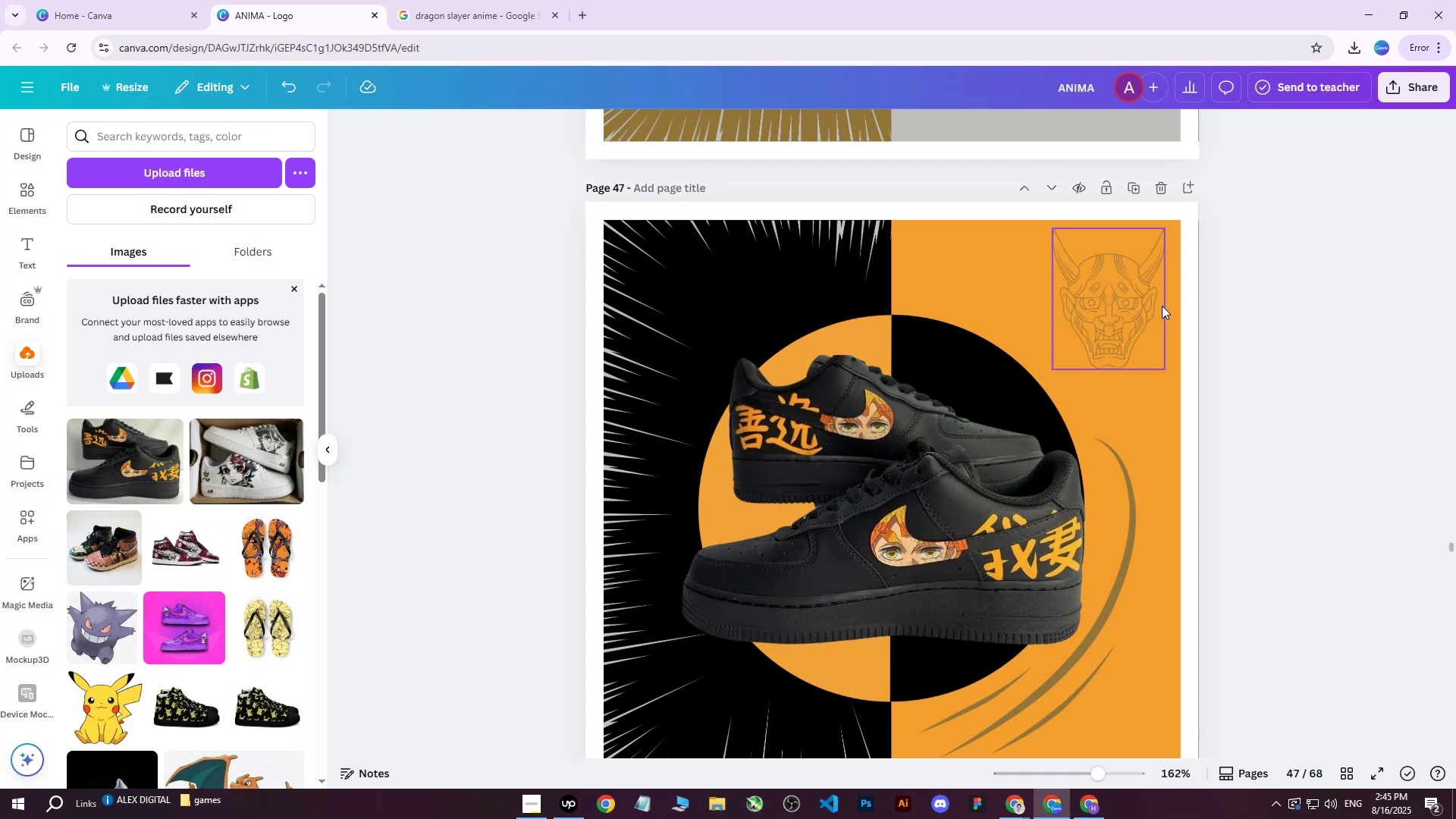 
wait(30.25)
 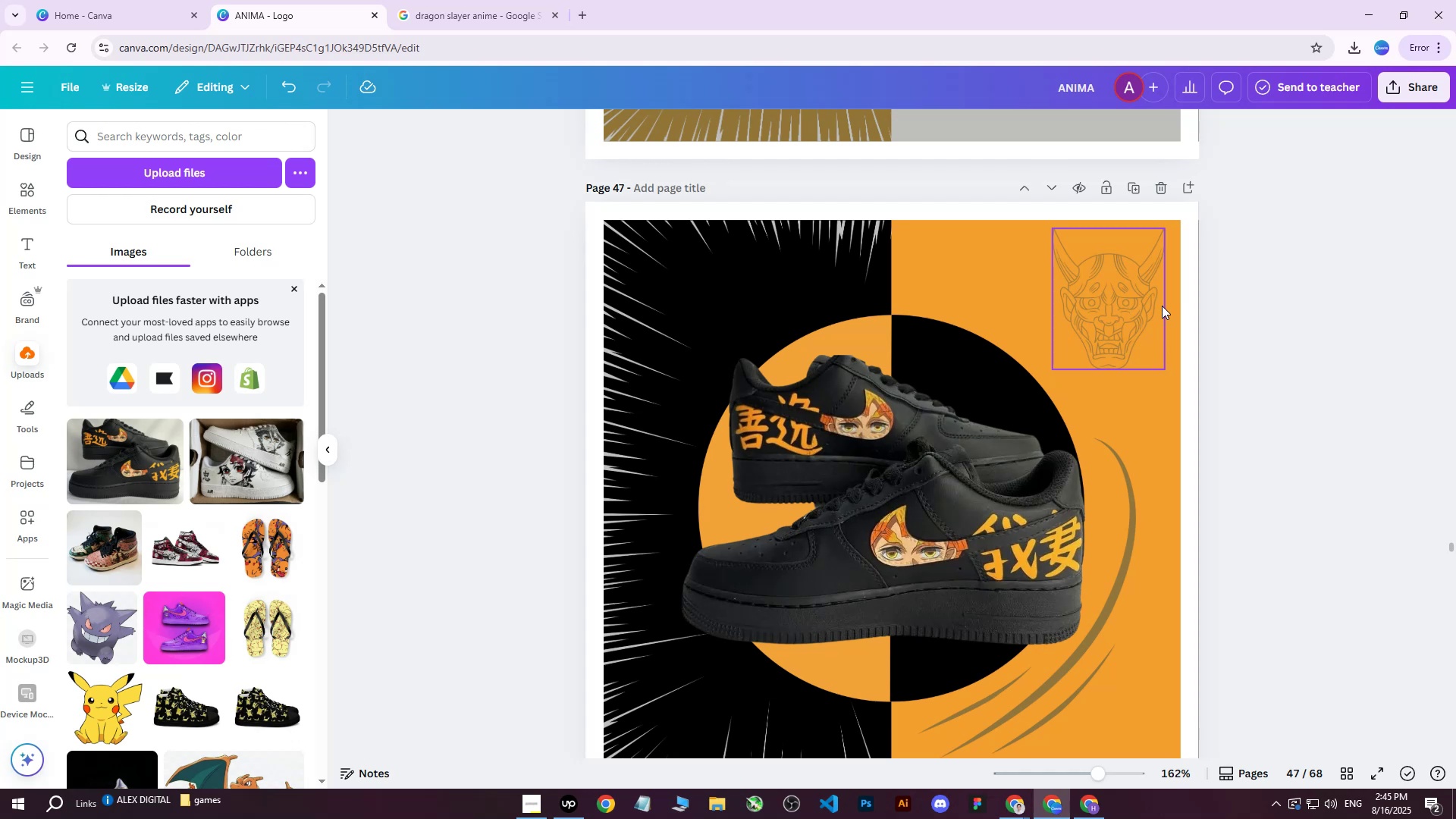 
left_click([1118, 575])
 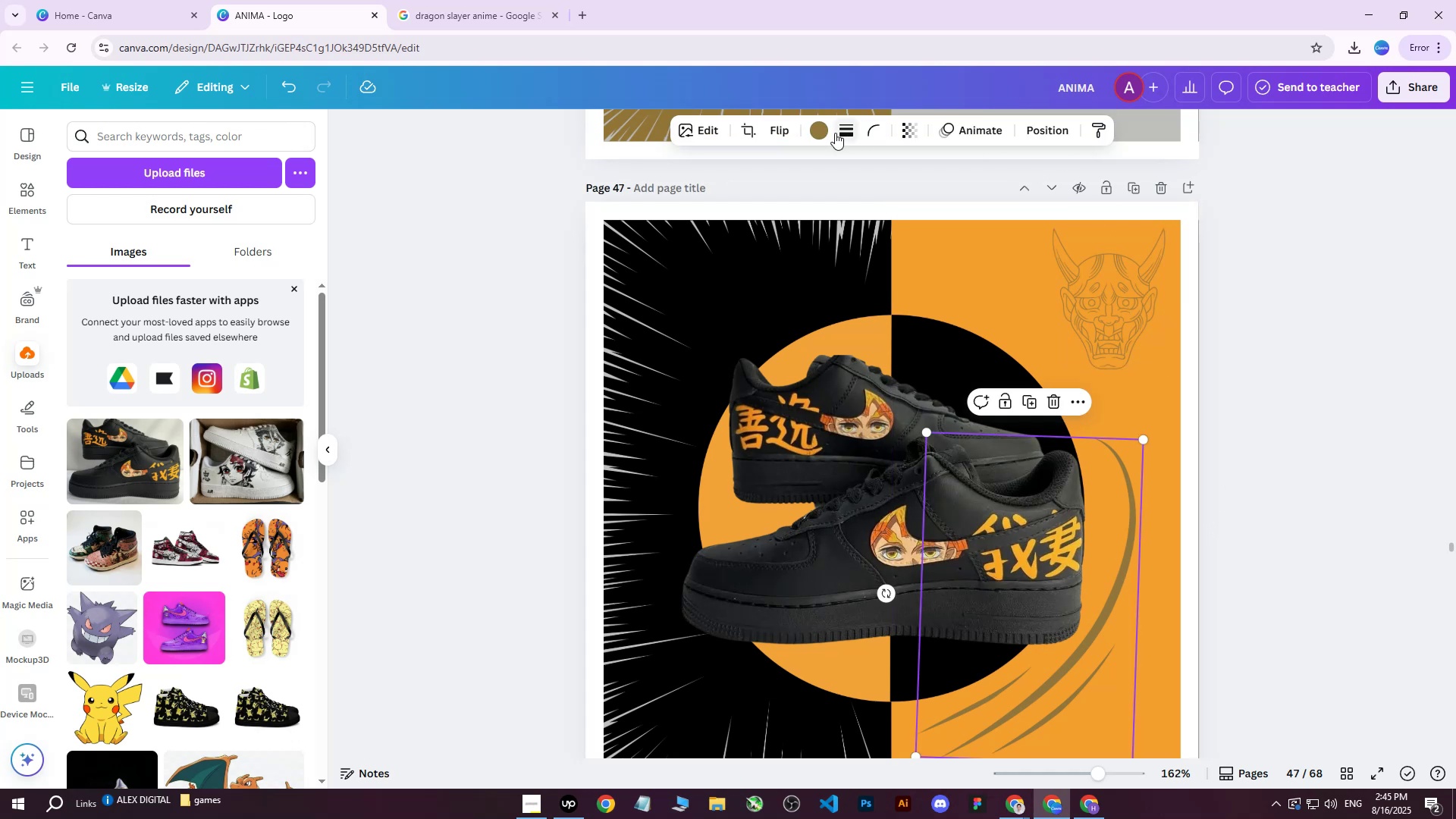 
left_click([822, 133])
 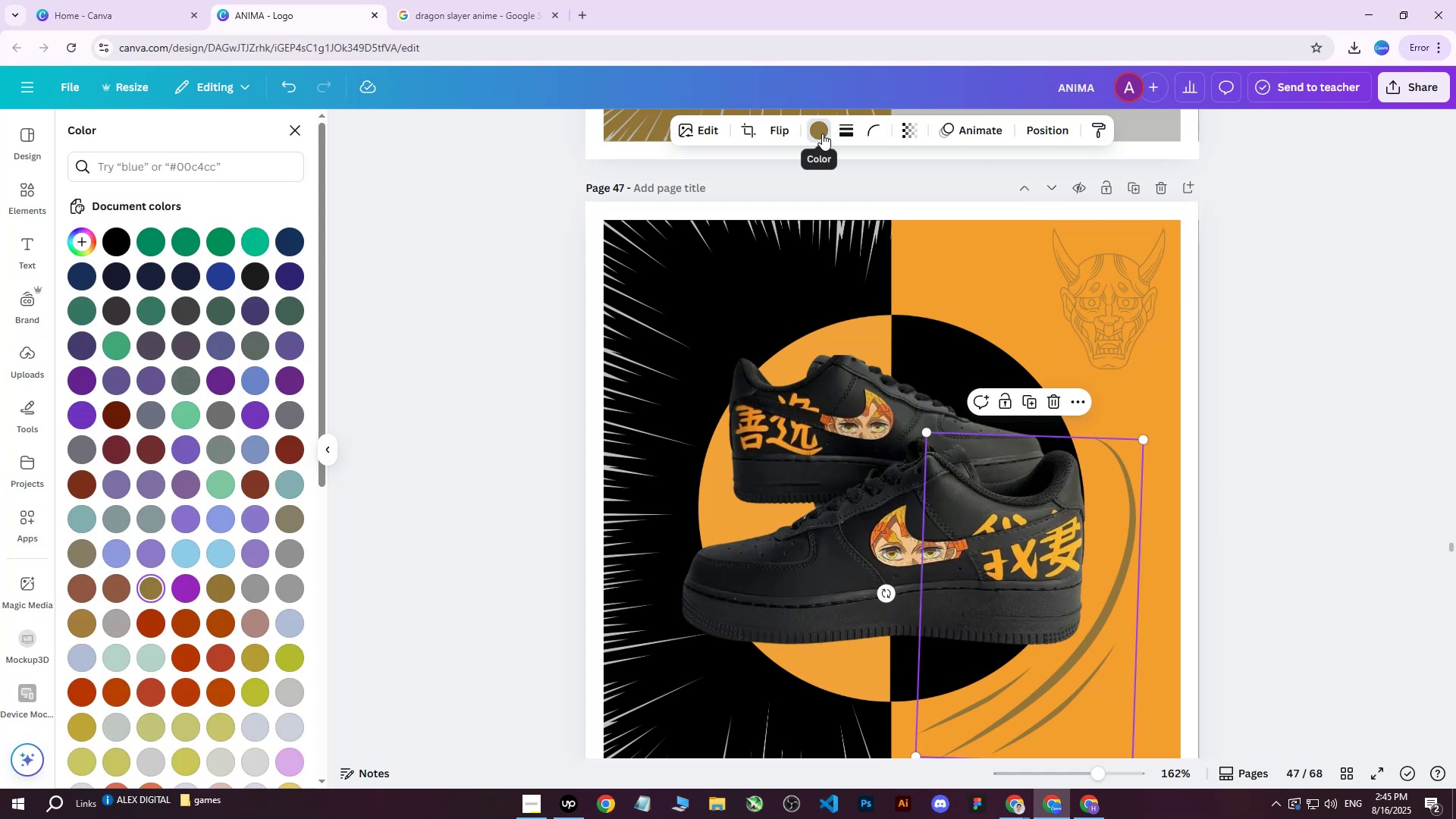 
left_click([822, 133])
 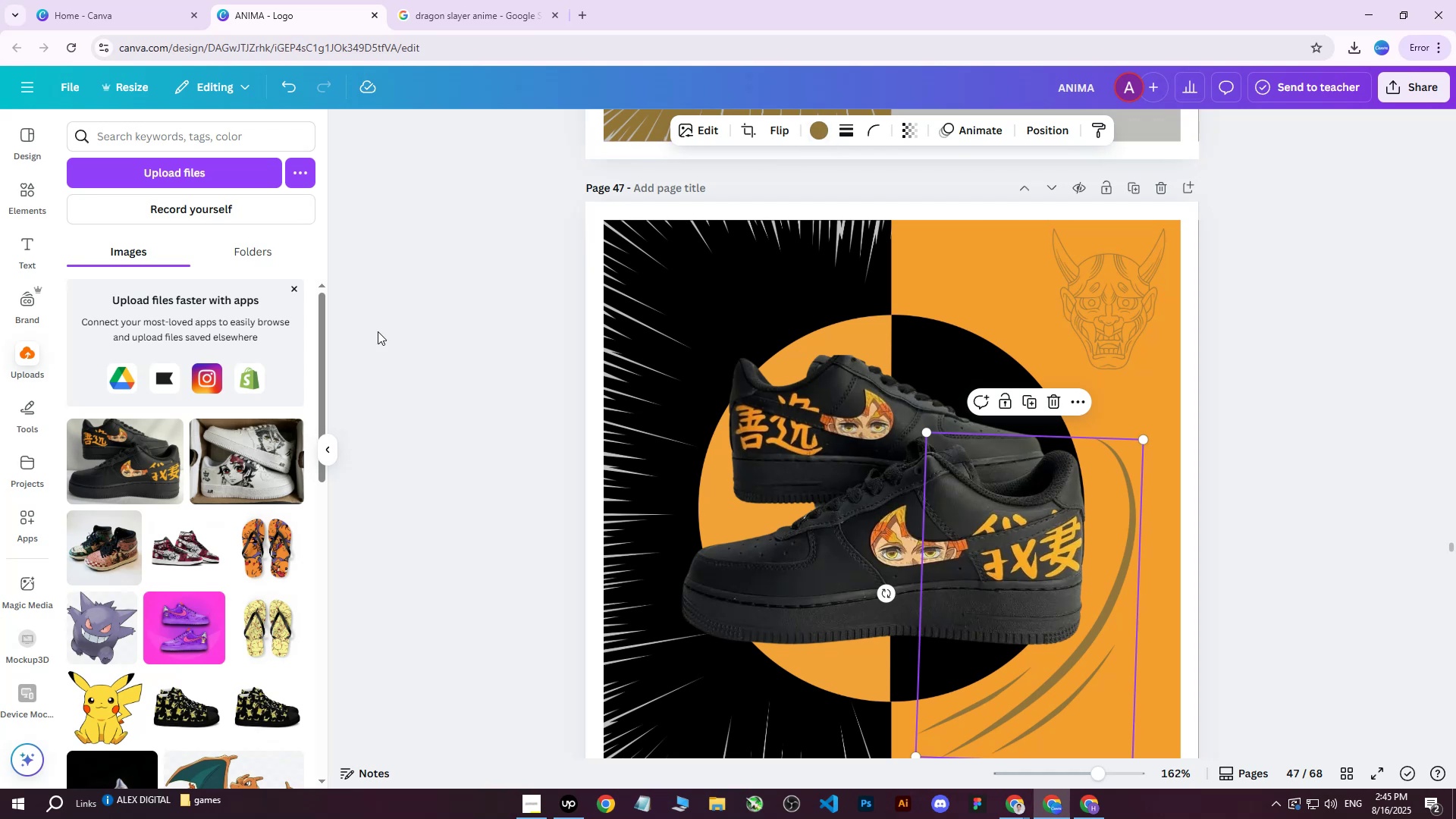 
left_click([816, 133])
 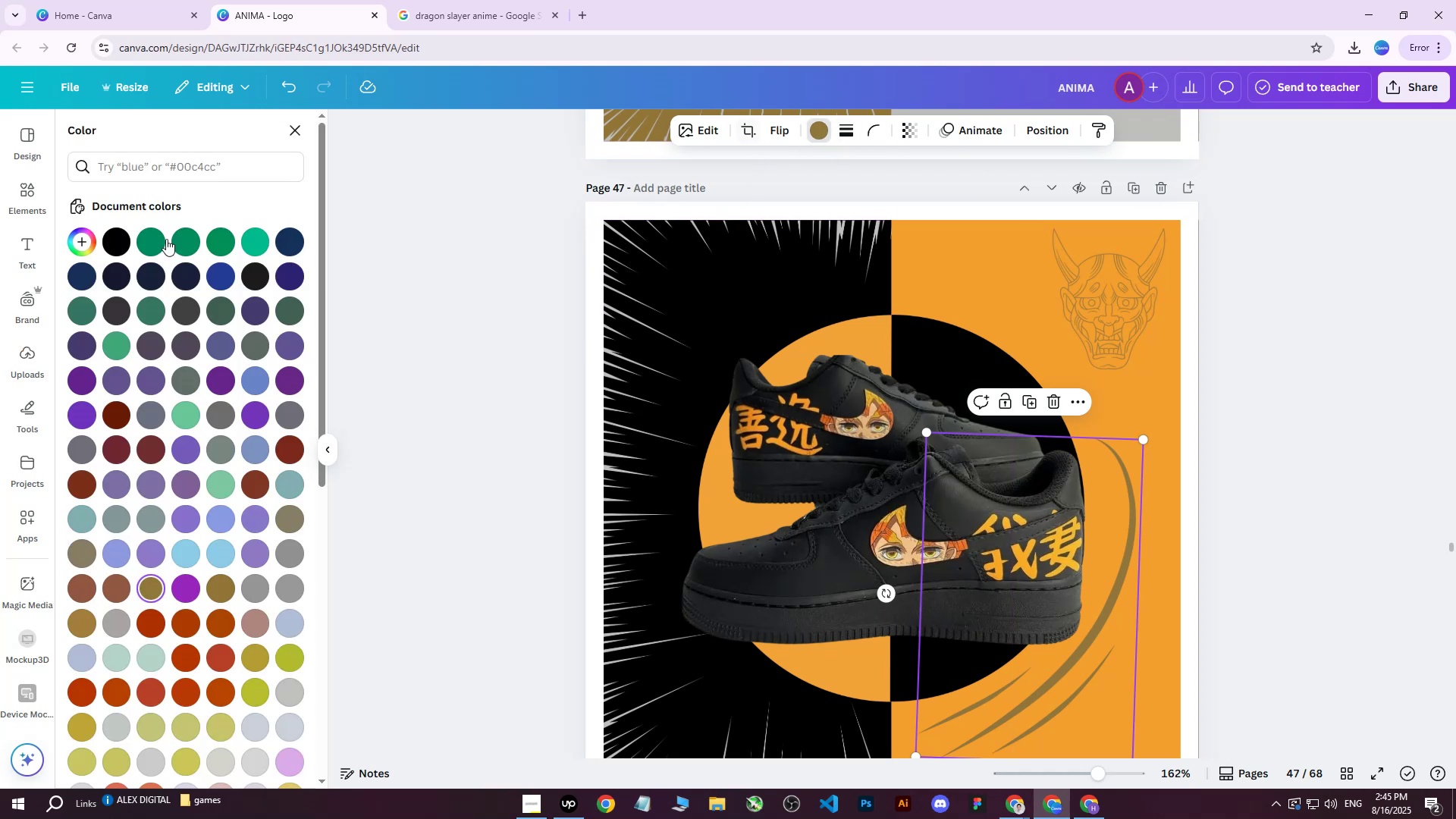 
left_click([118, 243])
 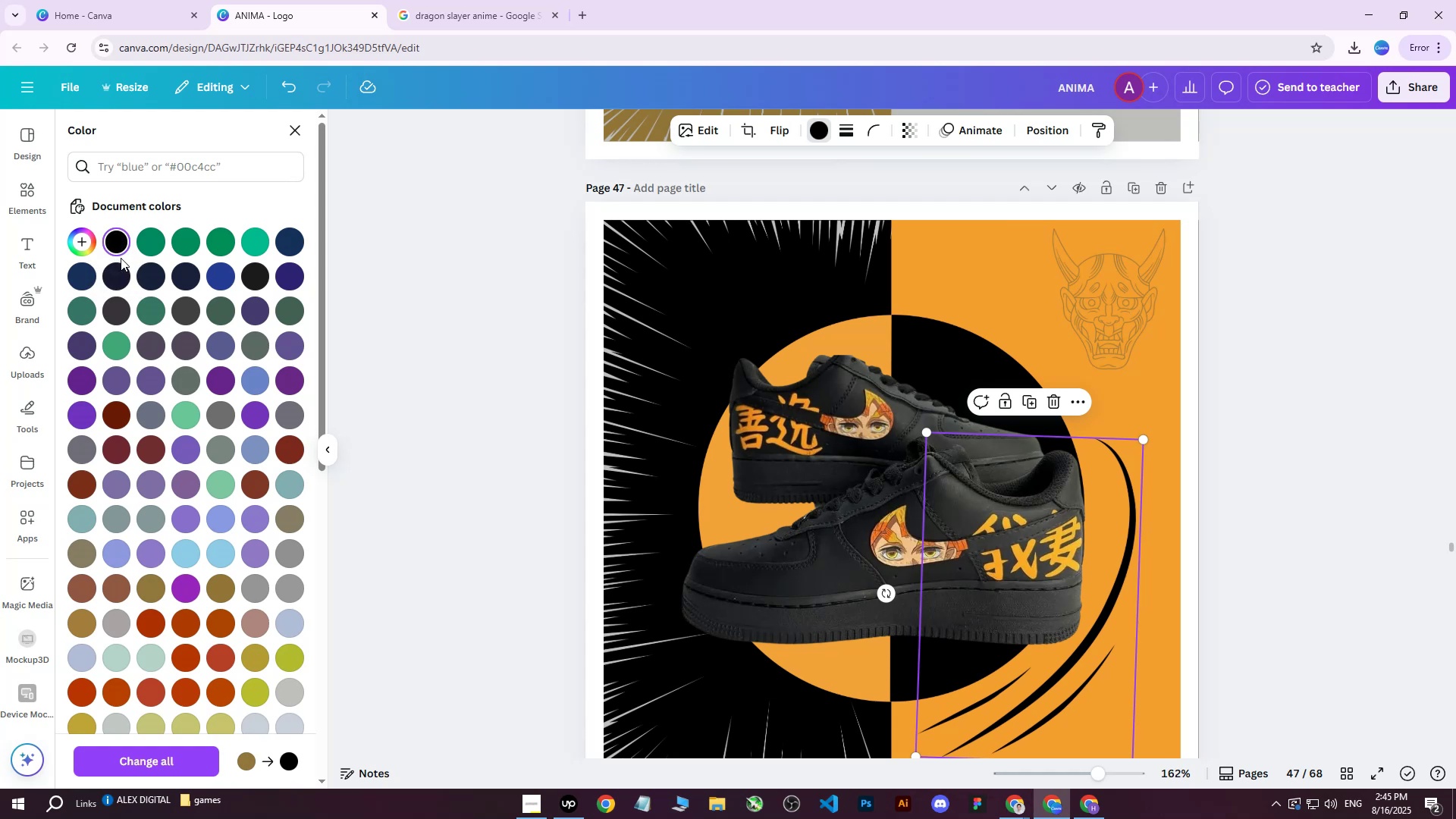 
wait(11.33)
 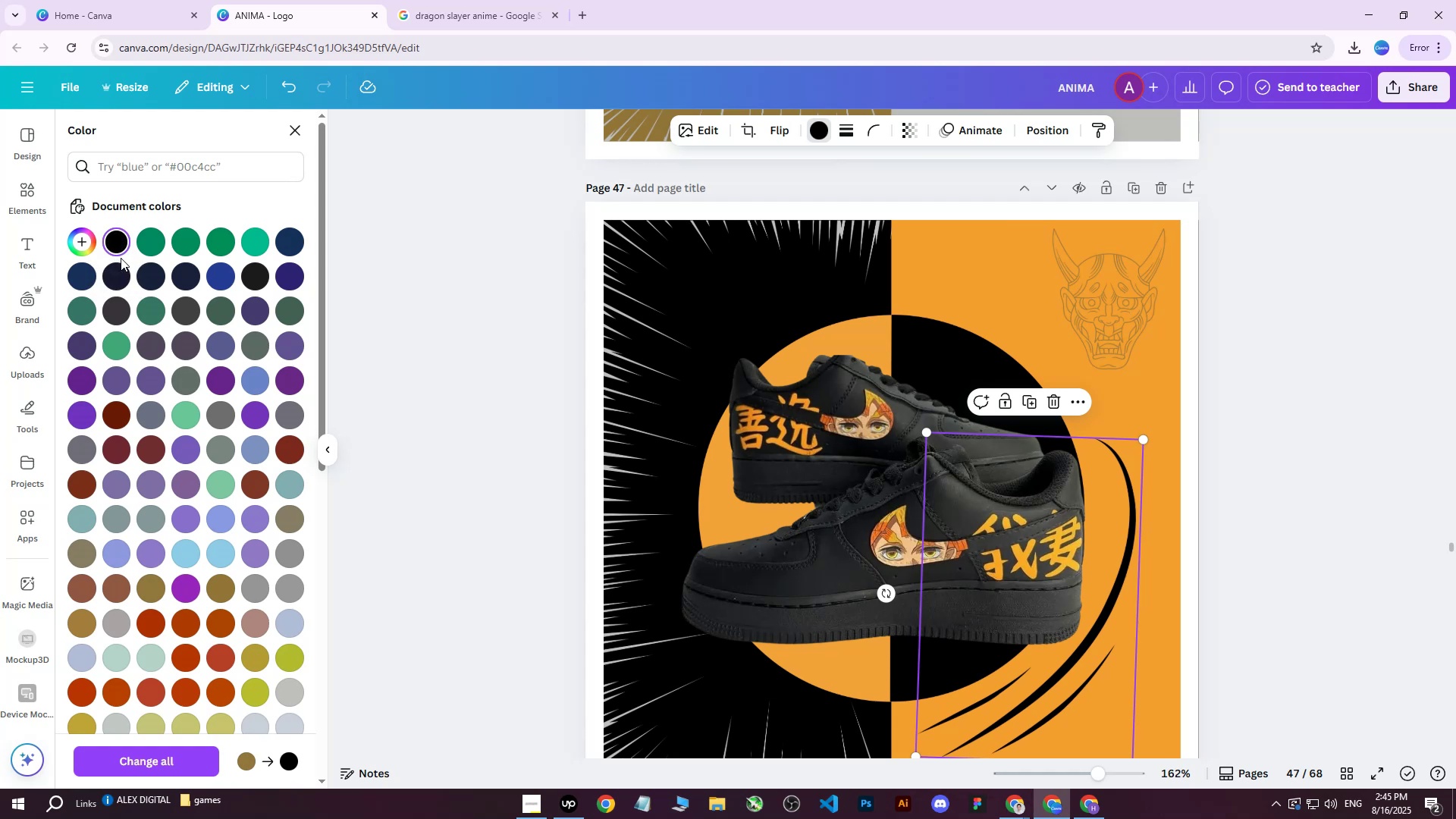 
double_click([1109, 285])
 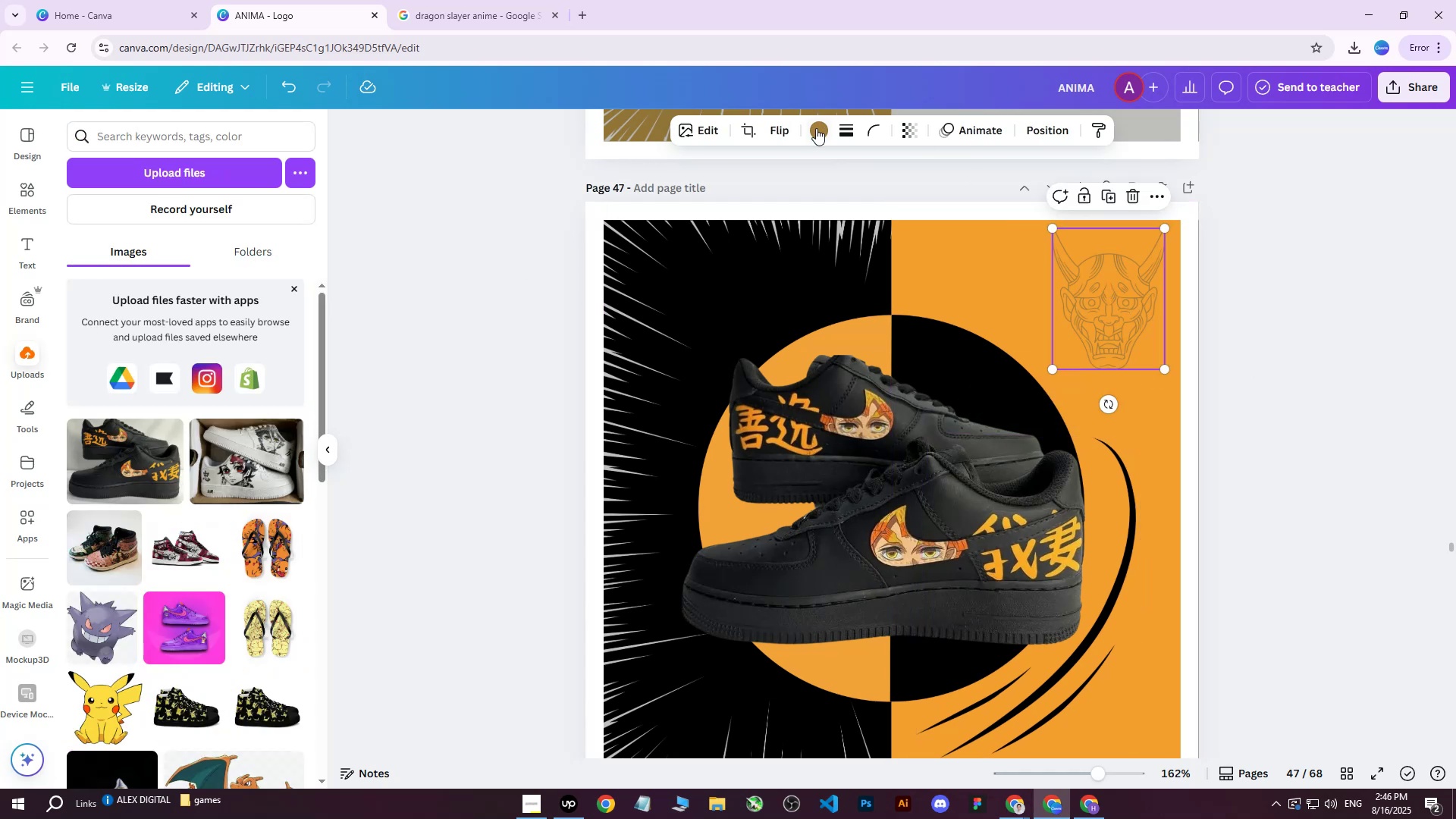 
left_click([816, 128])
 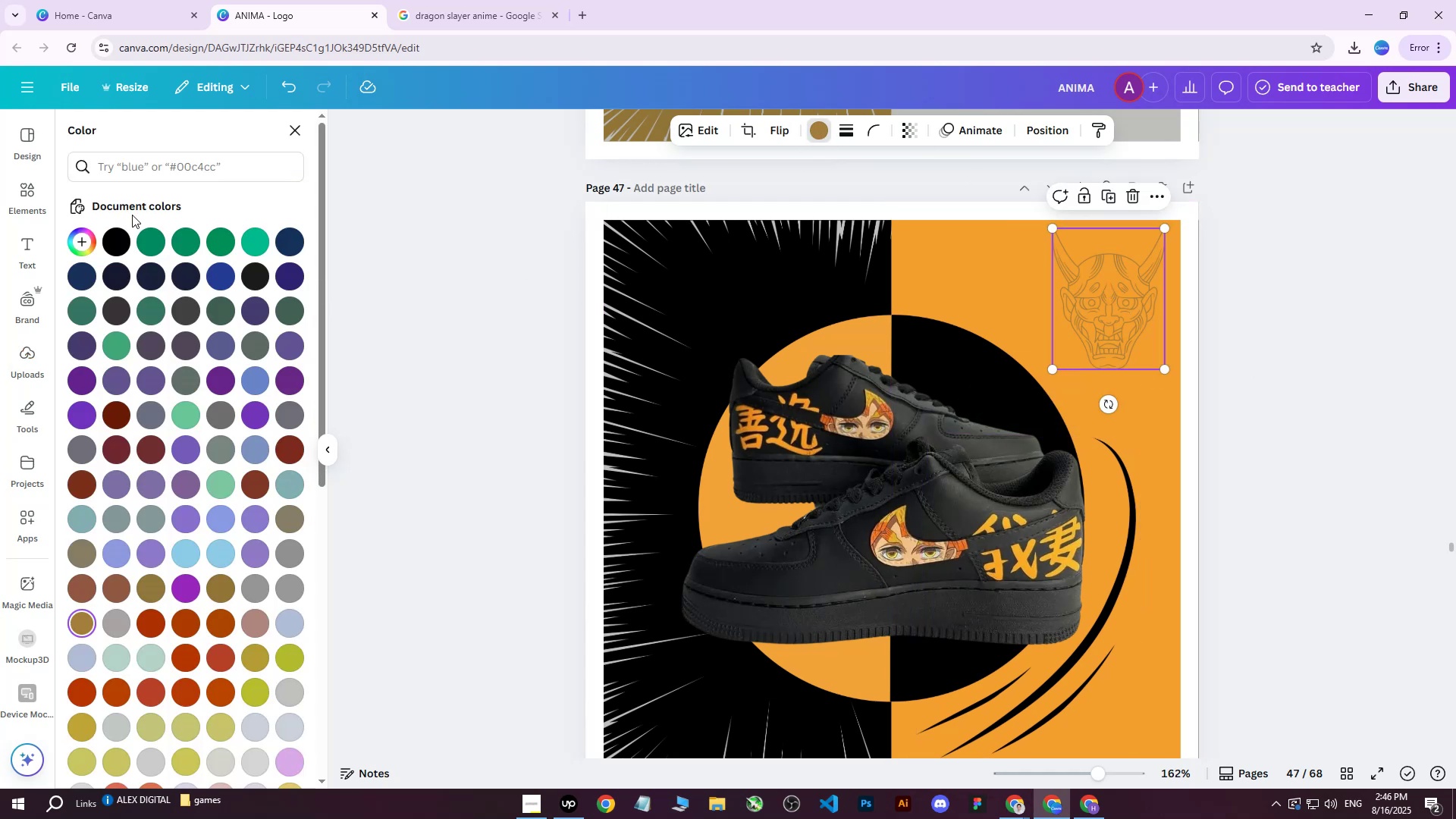 
left_click([122, 246])
 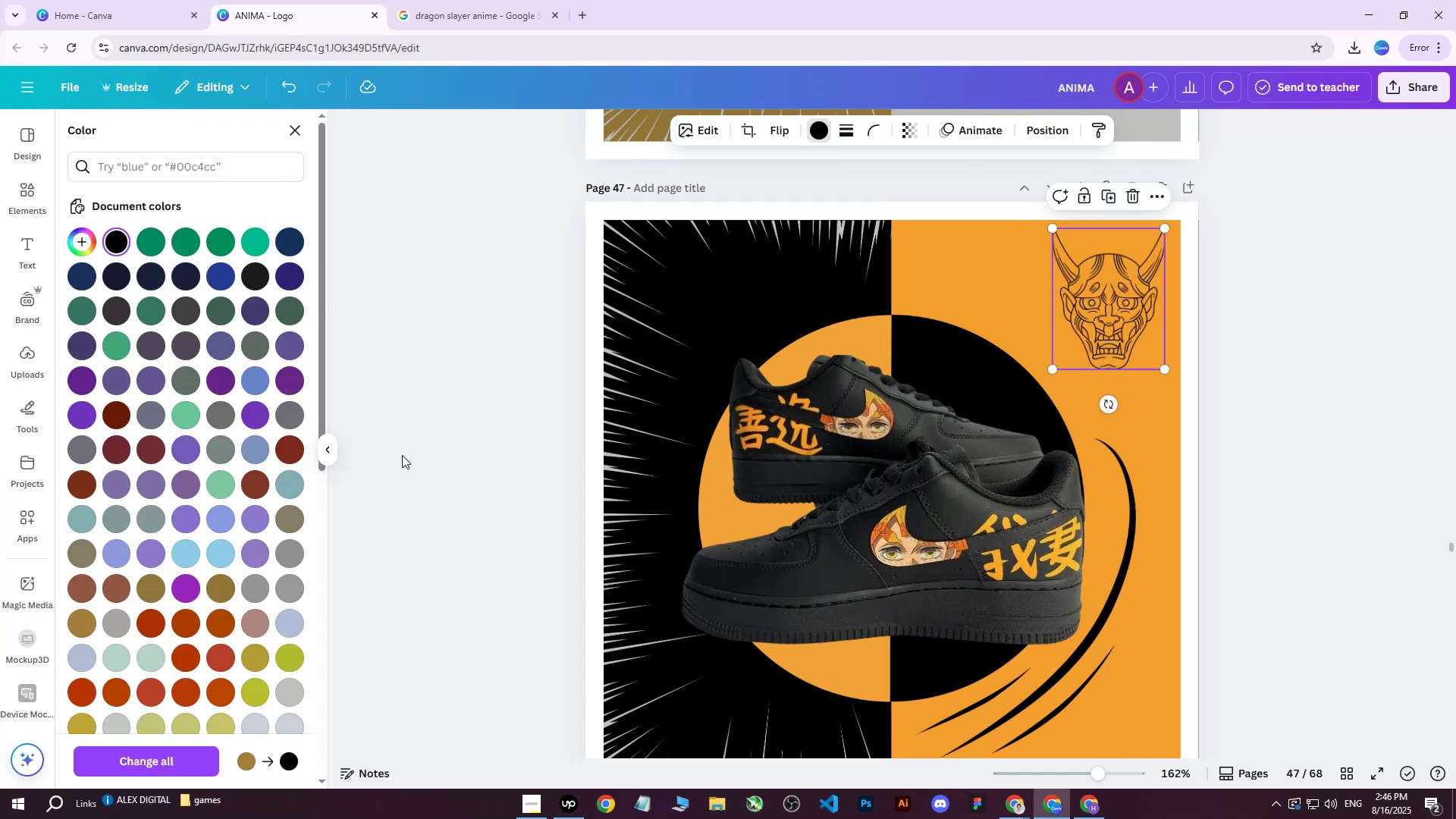 
left_click([404, 457])
 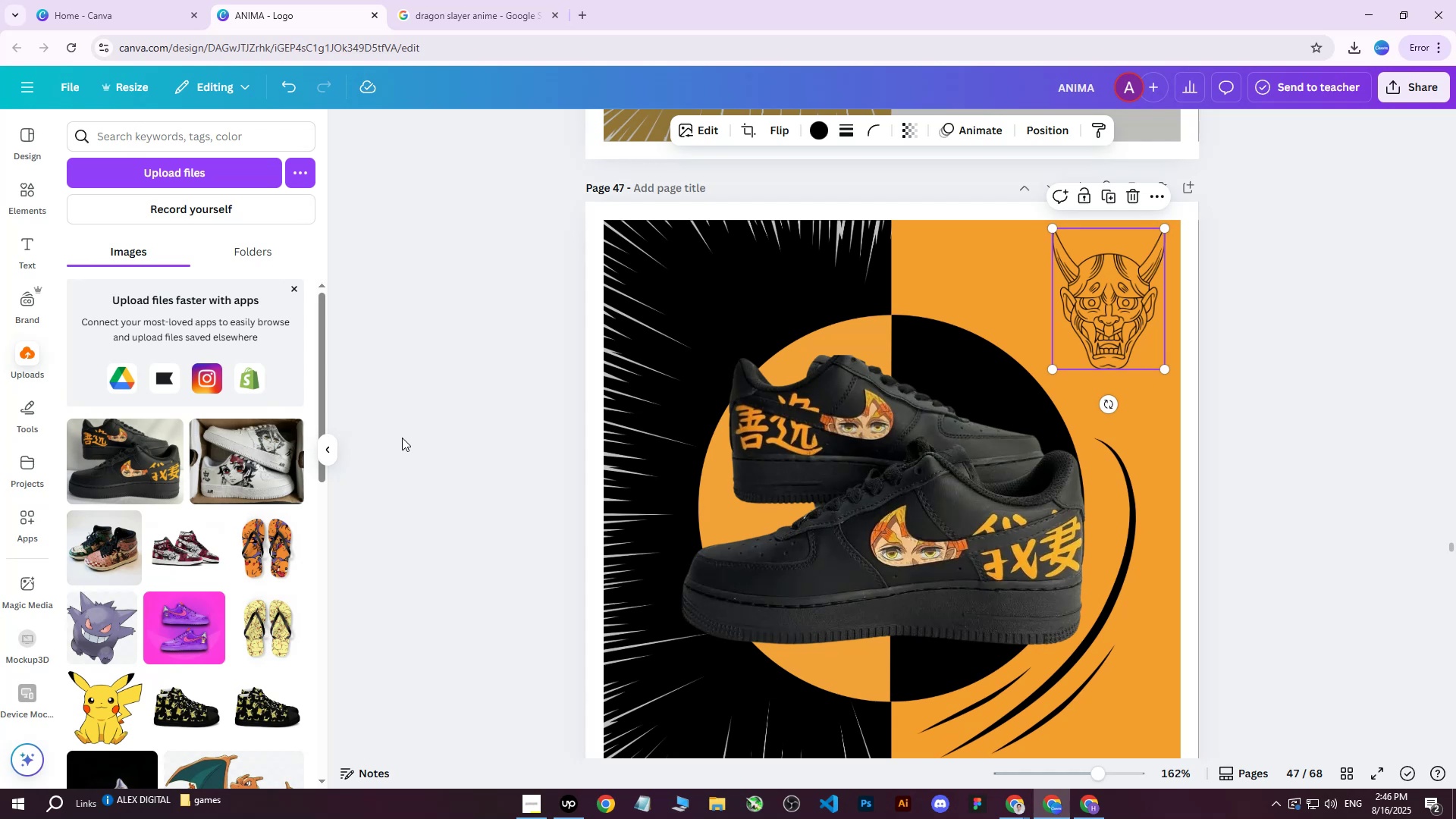 
wait(18.95)
 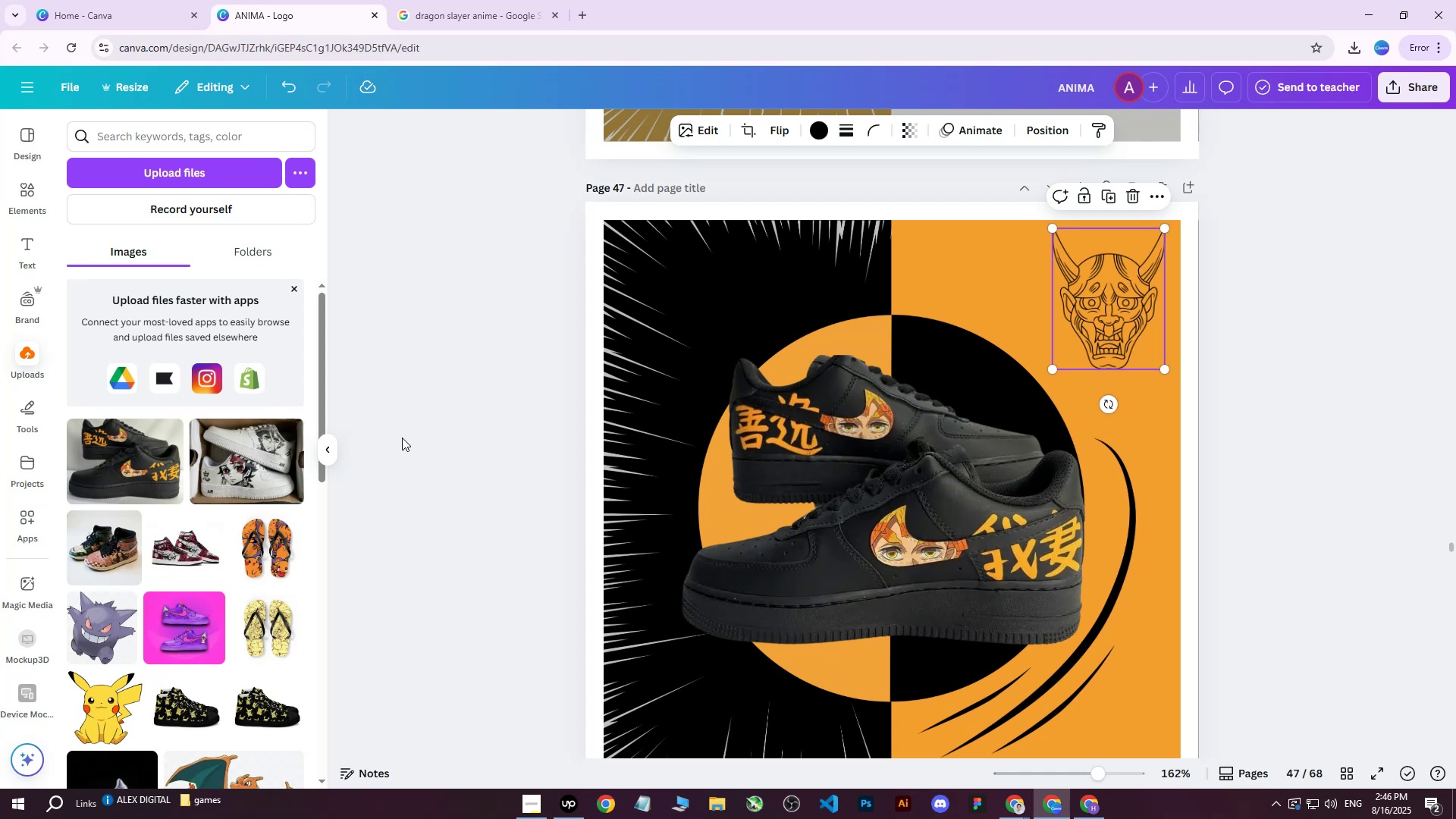 
left_click([1281, 404])
 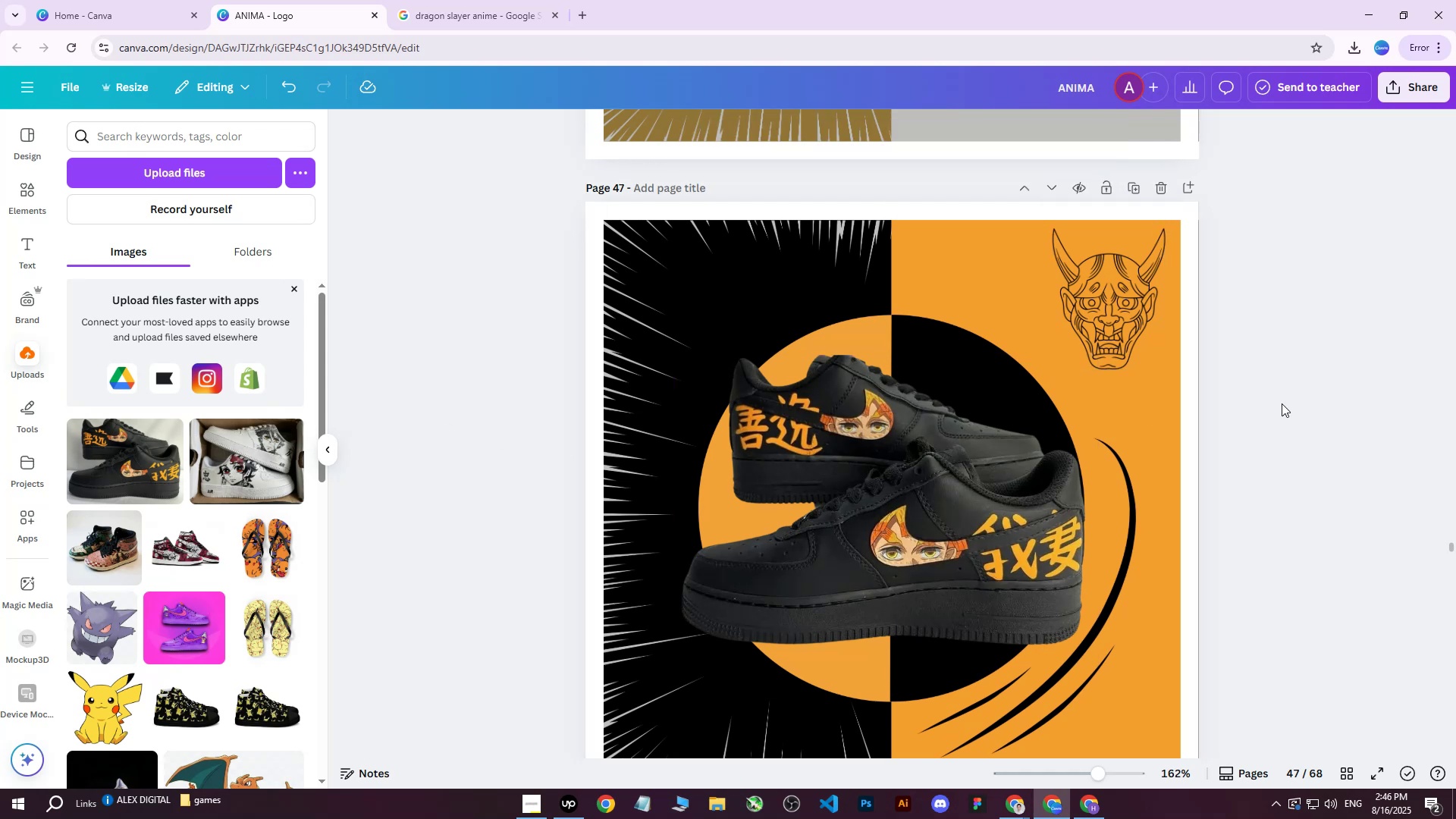 
scroll: coordinate [1282, 403], scroll_direction: down, amount: 1.0
 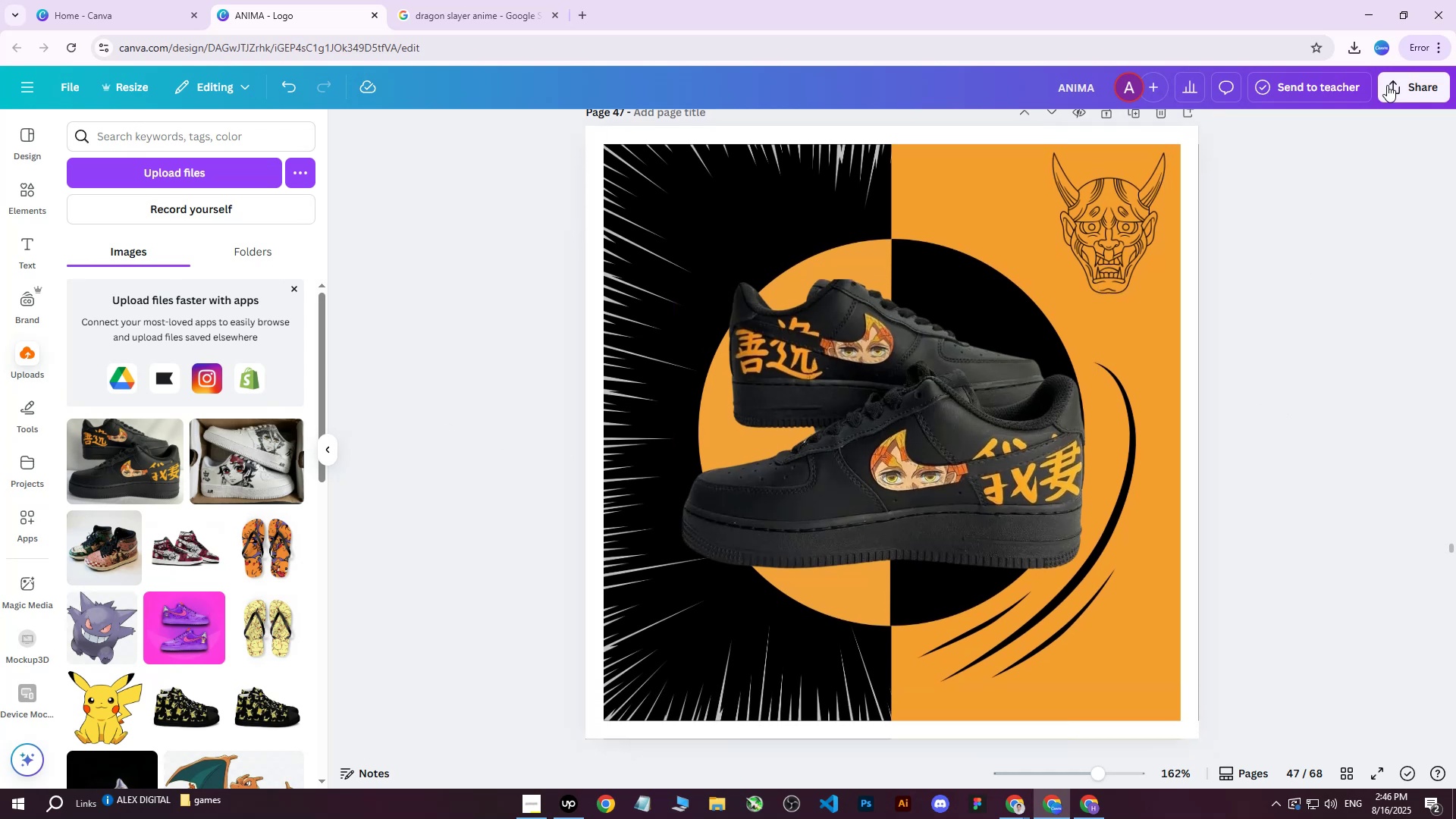 
left_click([1387, 85])
 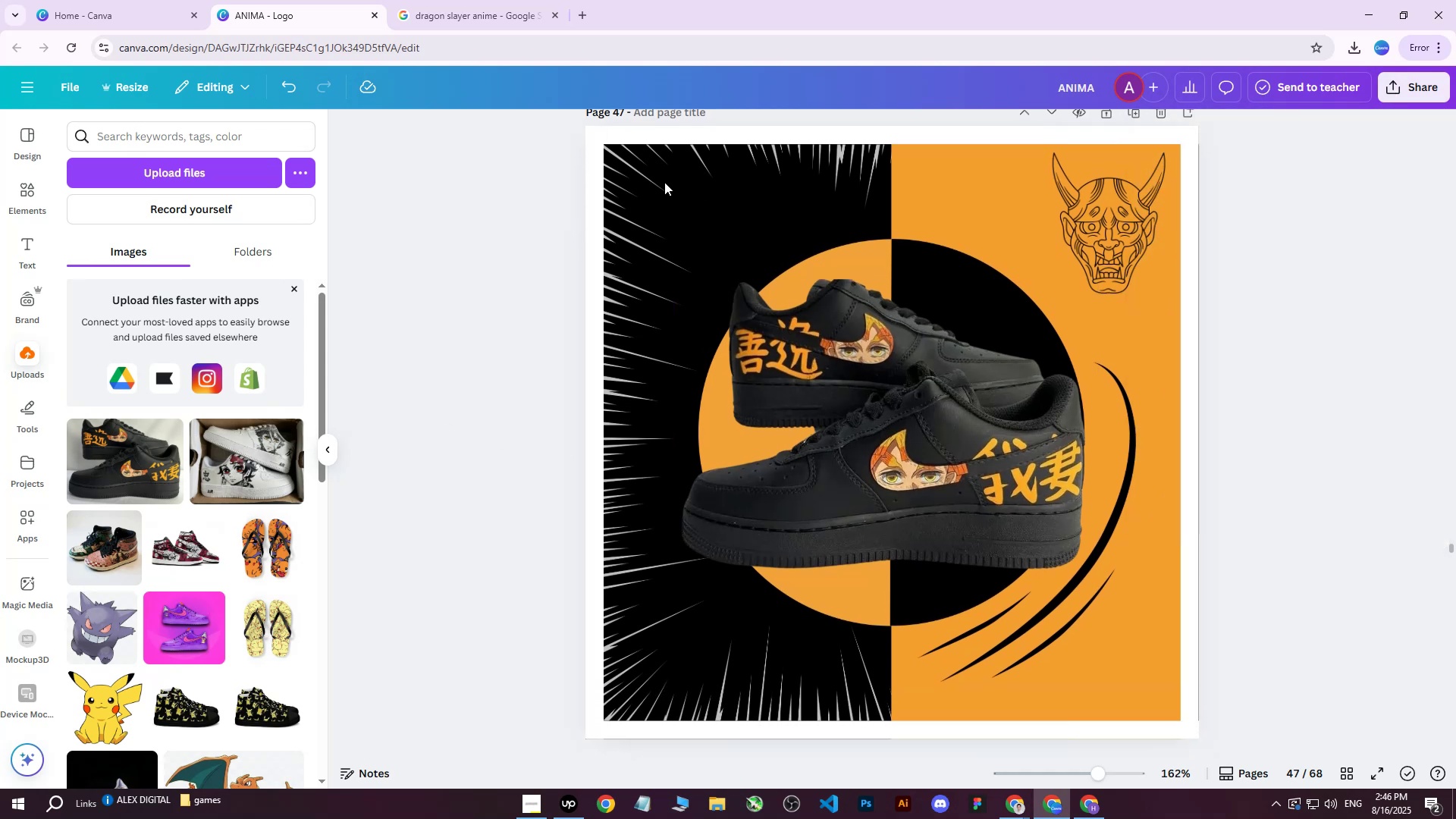 
double_click([635, 171])
 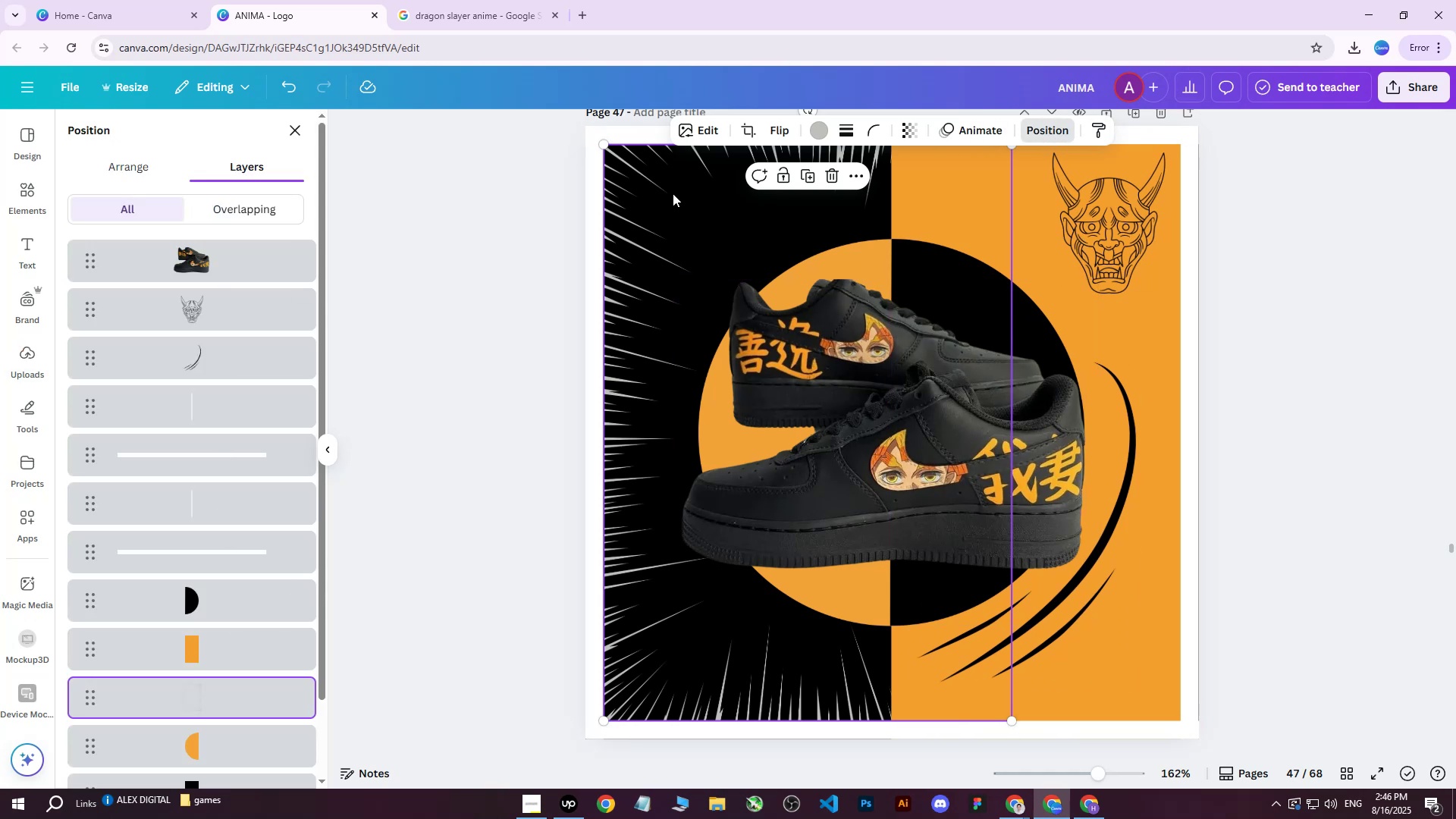 
double_click([821, 132])
 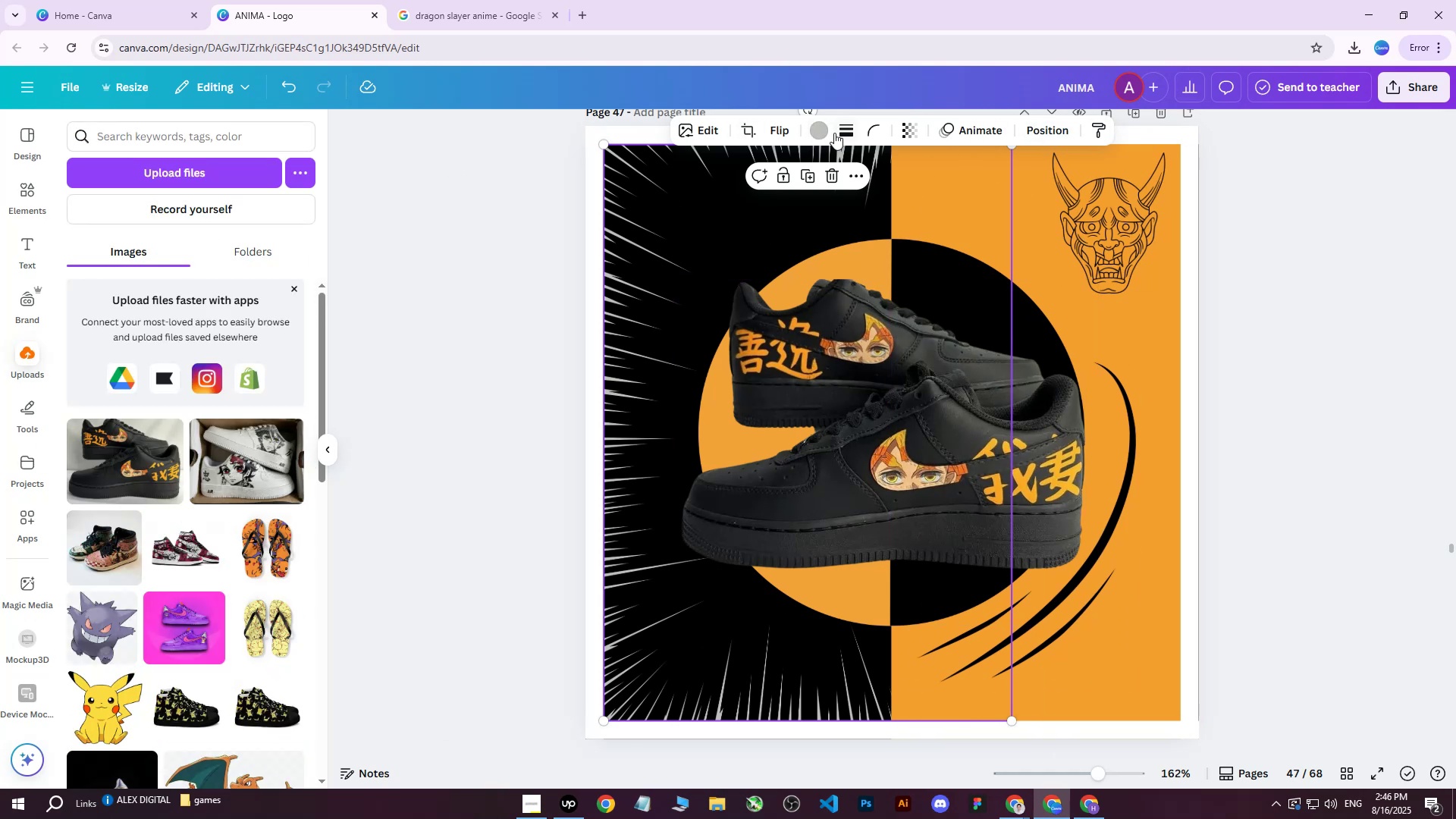 
left_click([823, 134])
 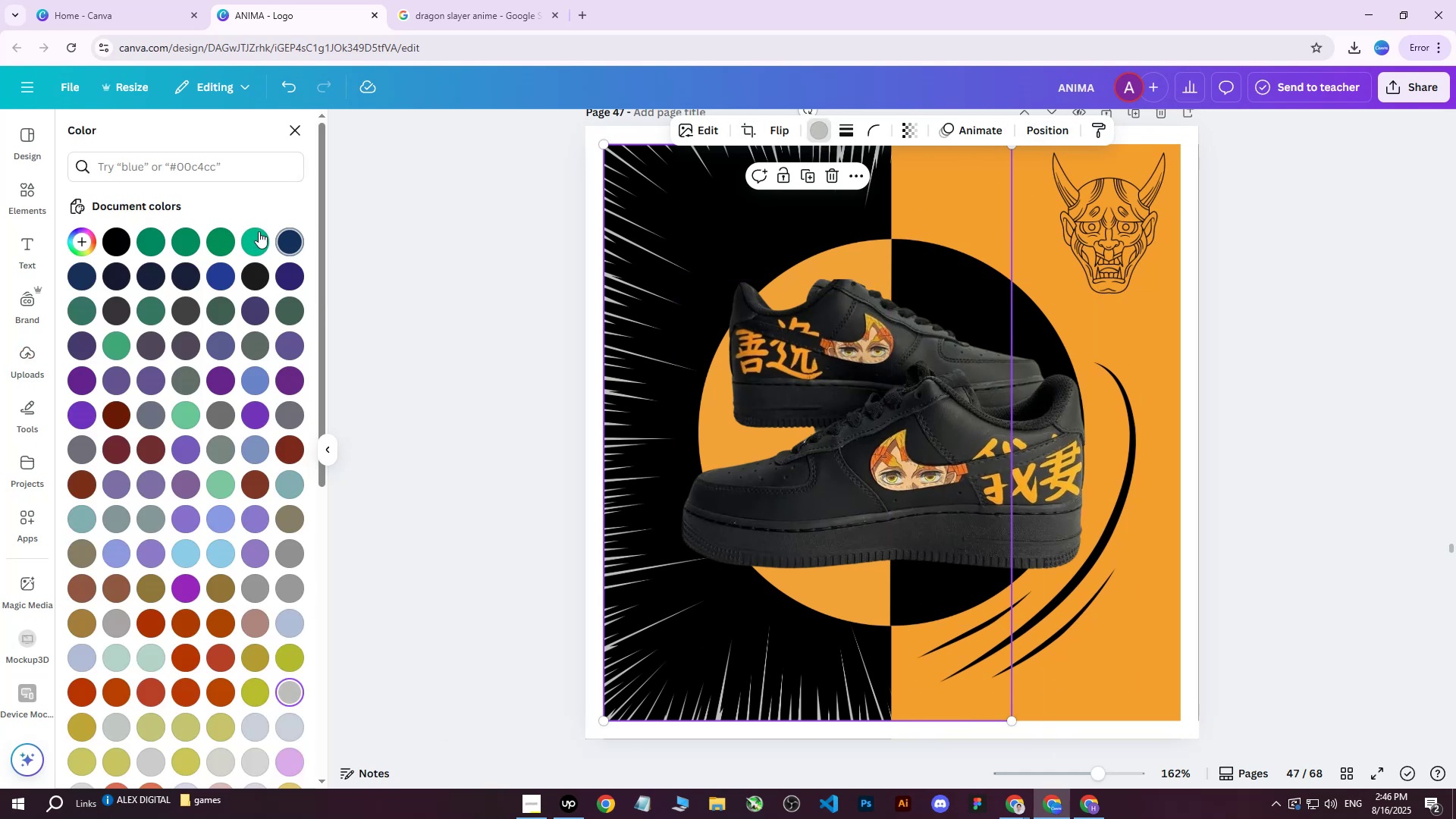 
double_click([253, 235])
 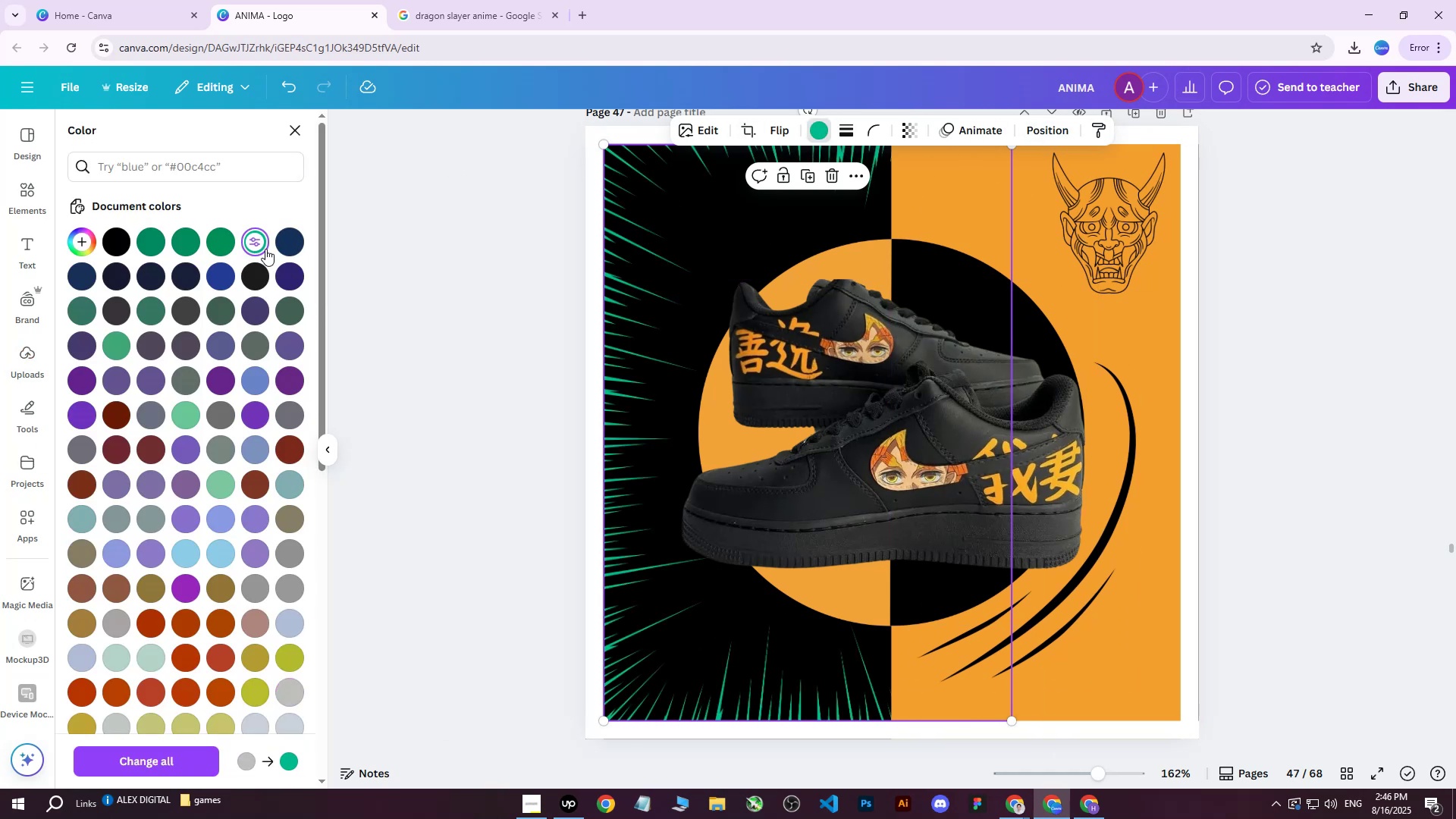 
triple_click([254, 240])
 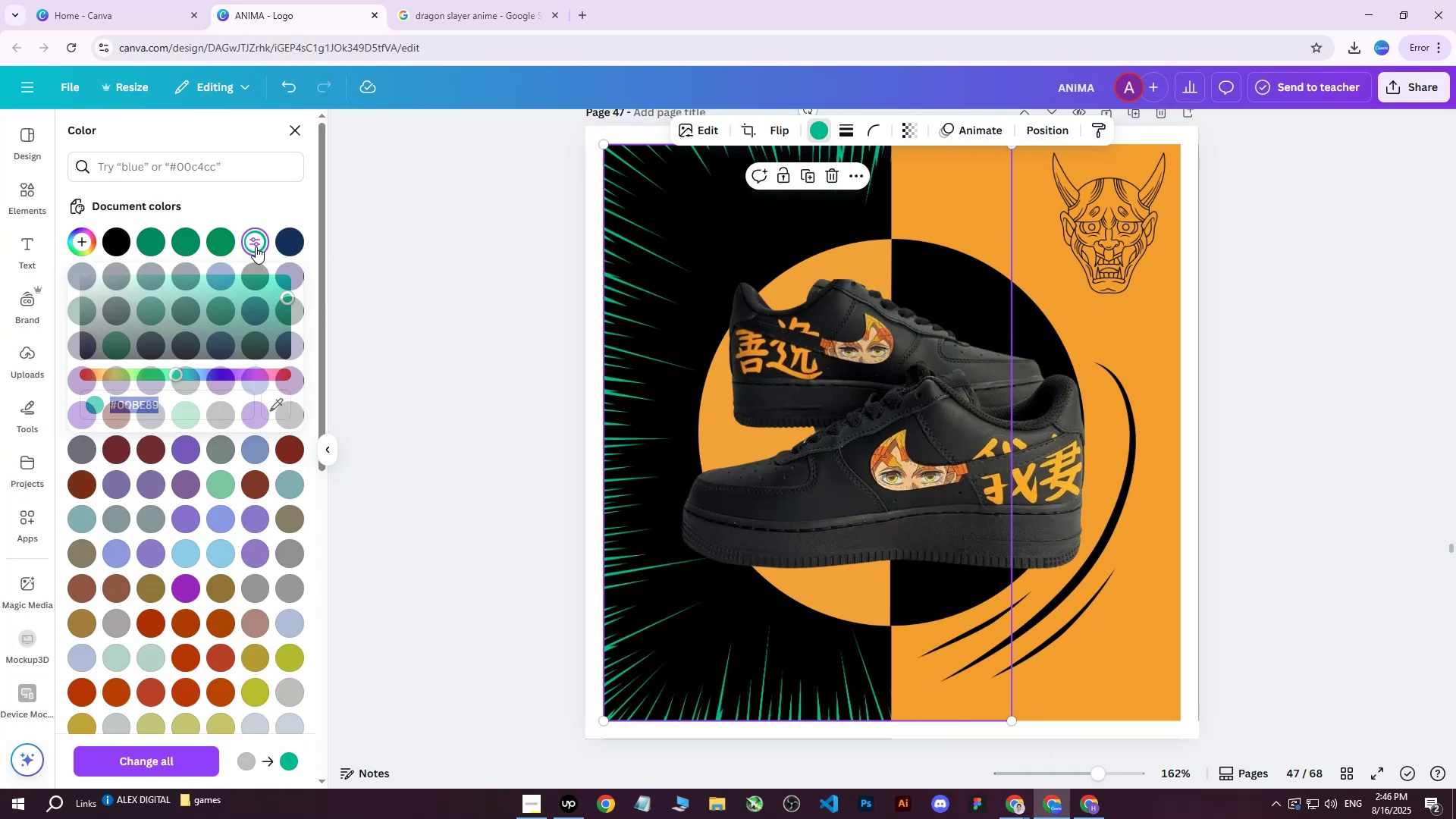 
double_click([256, 246])
 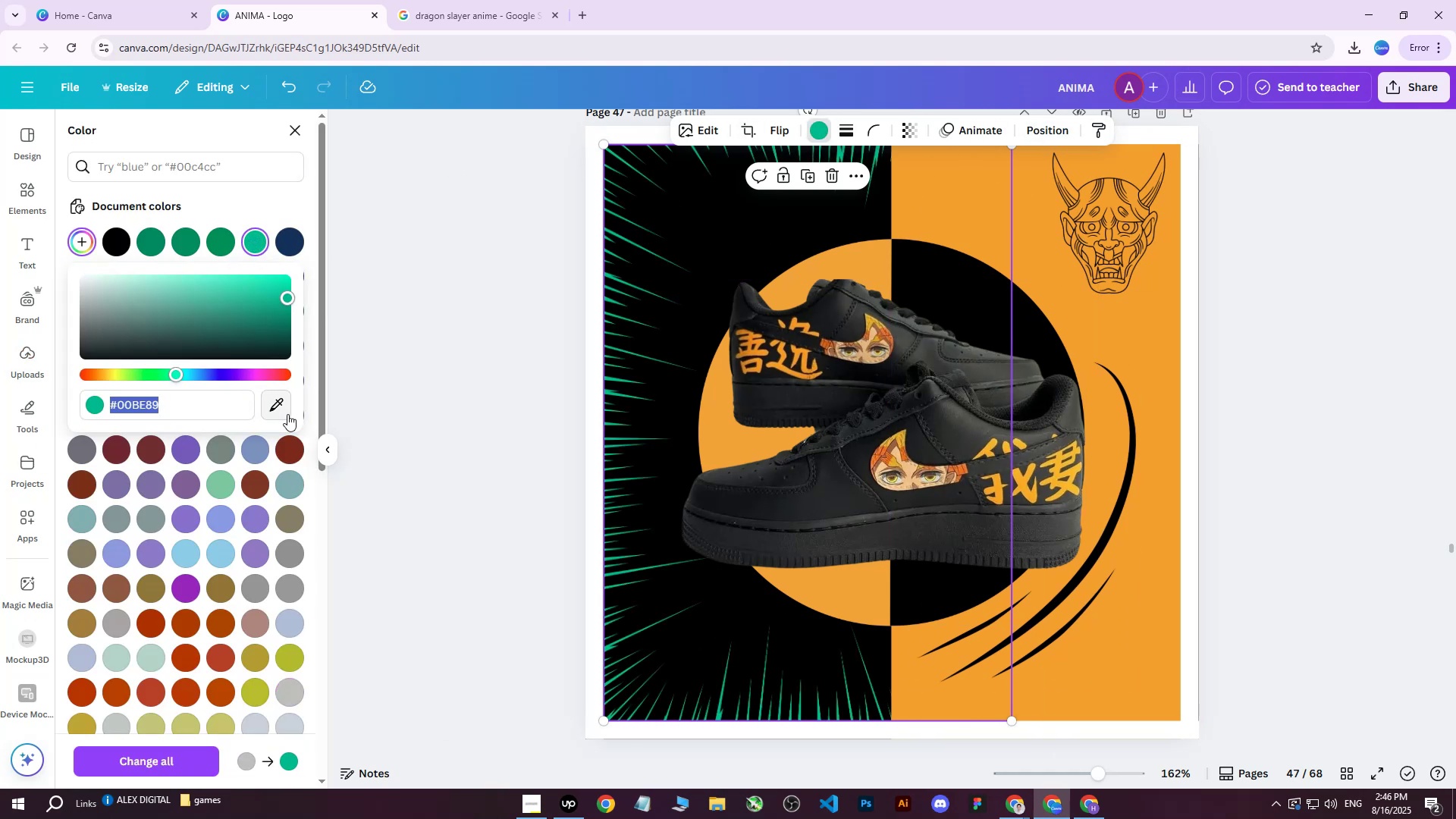 
left_click([281, 406])
 